 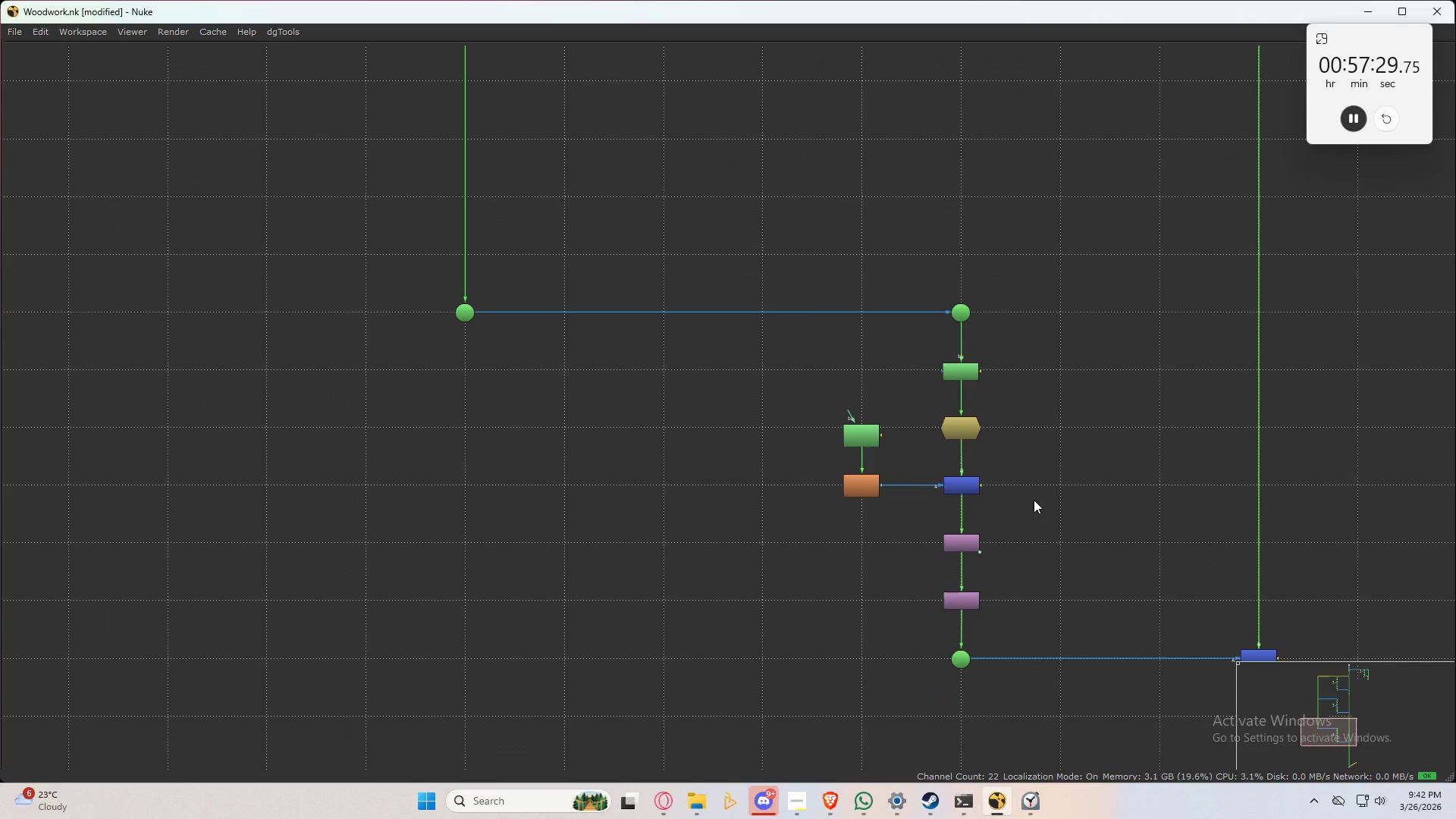 
key(Space)
 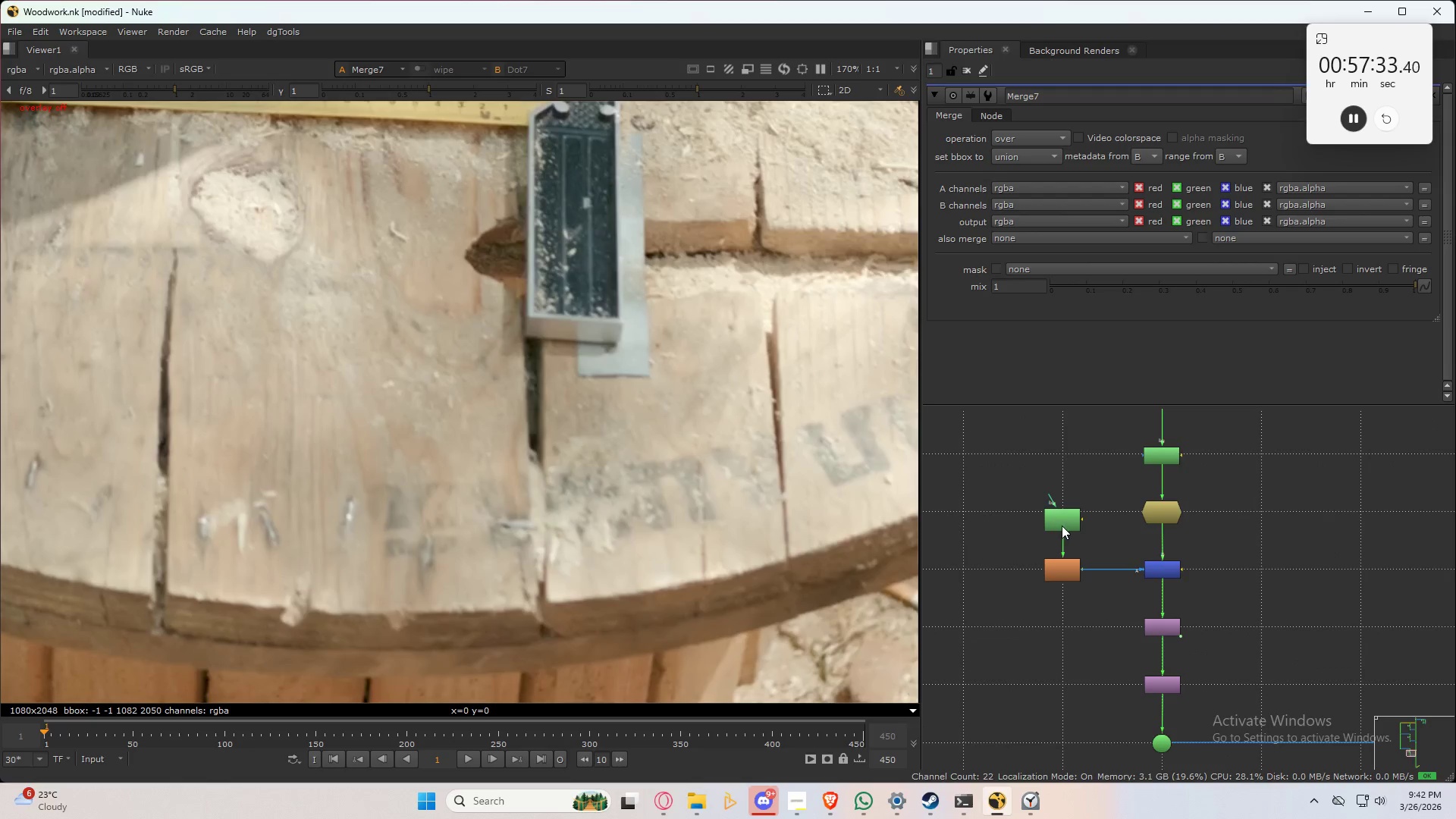 
double_click([1062, 526])
 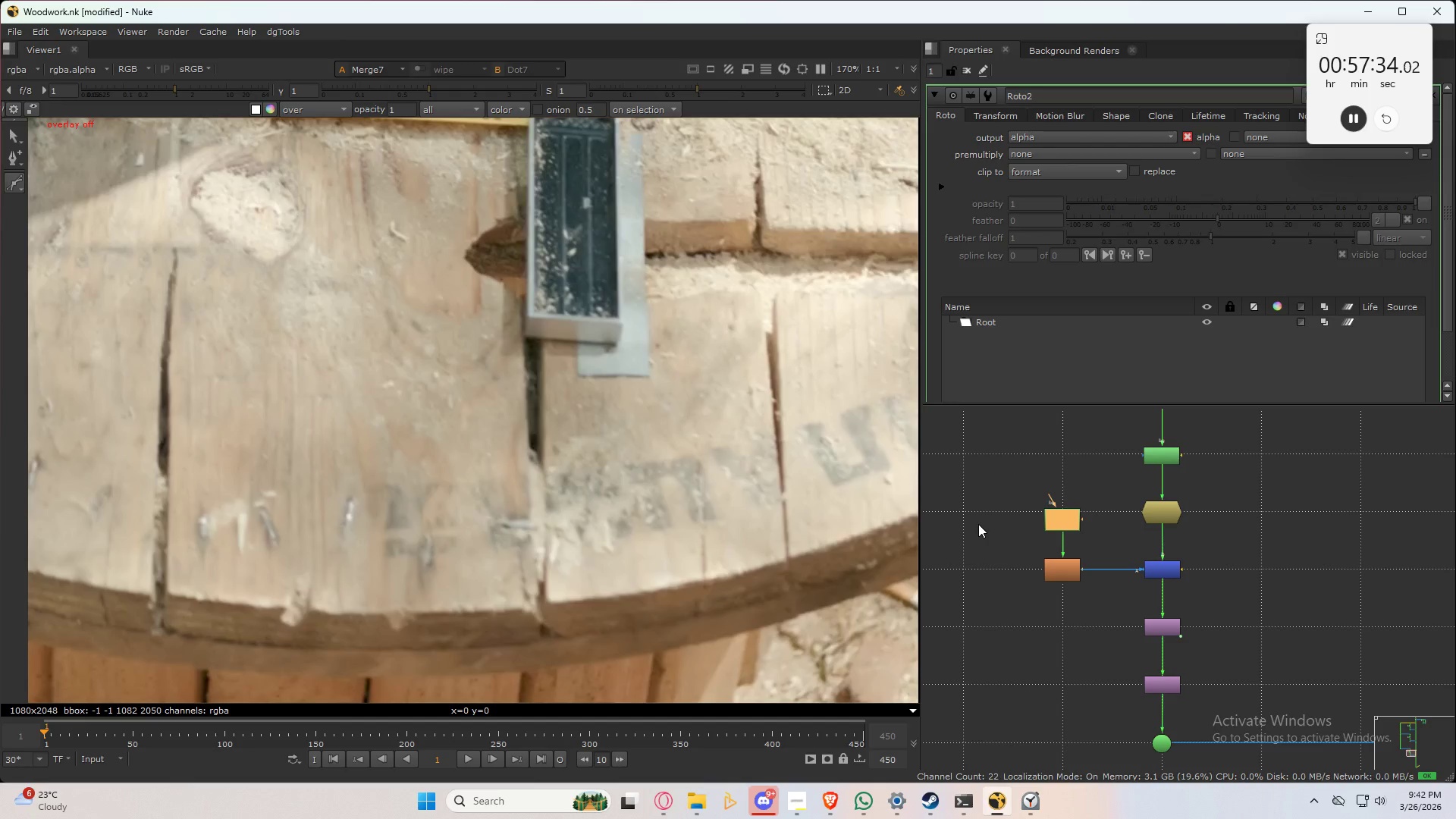 
triple_click([1062, 526])
 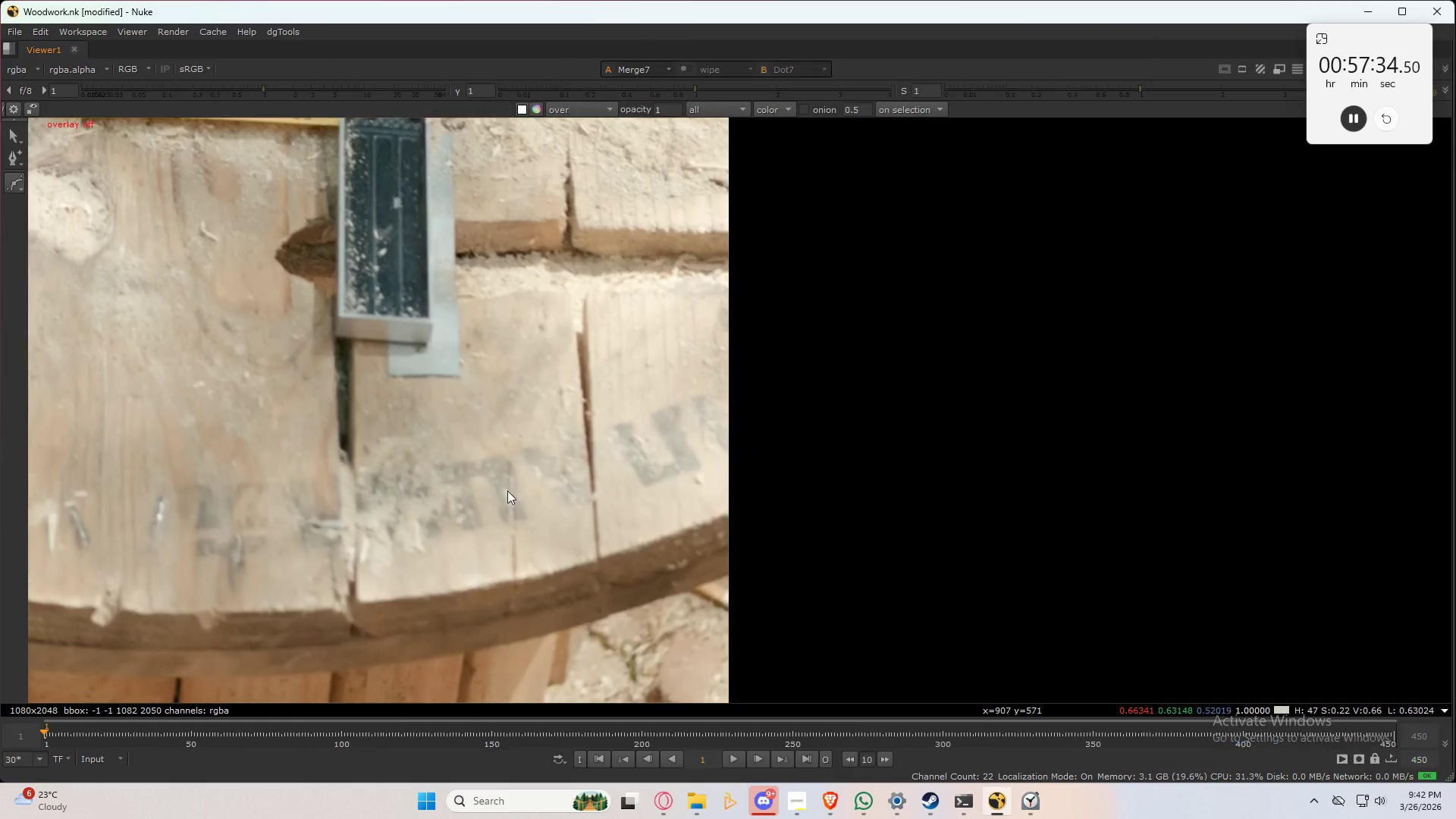 
key(Space)
 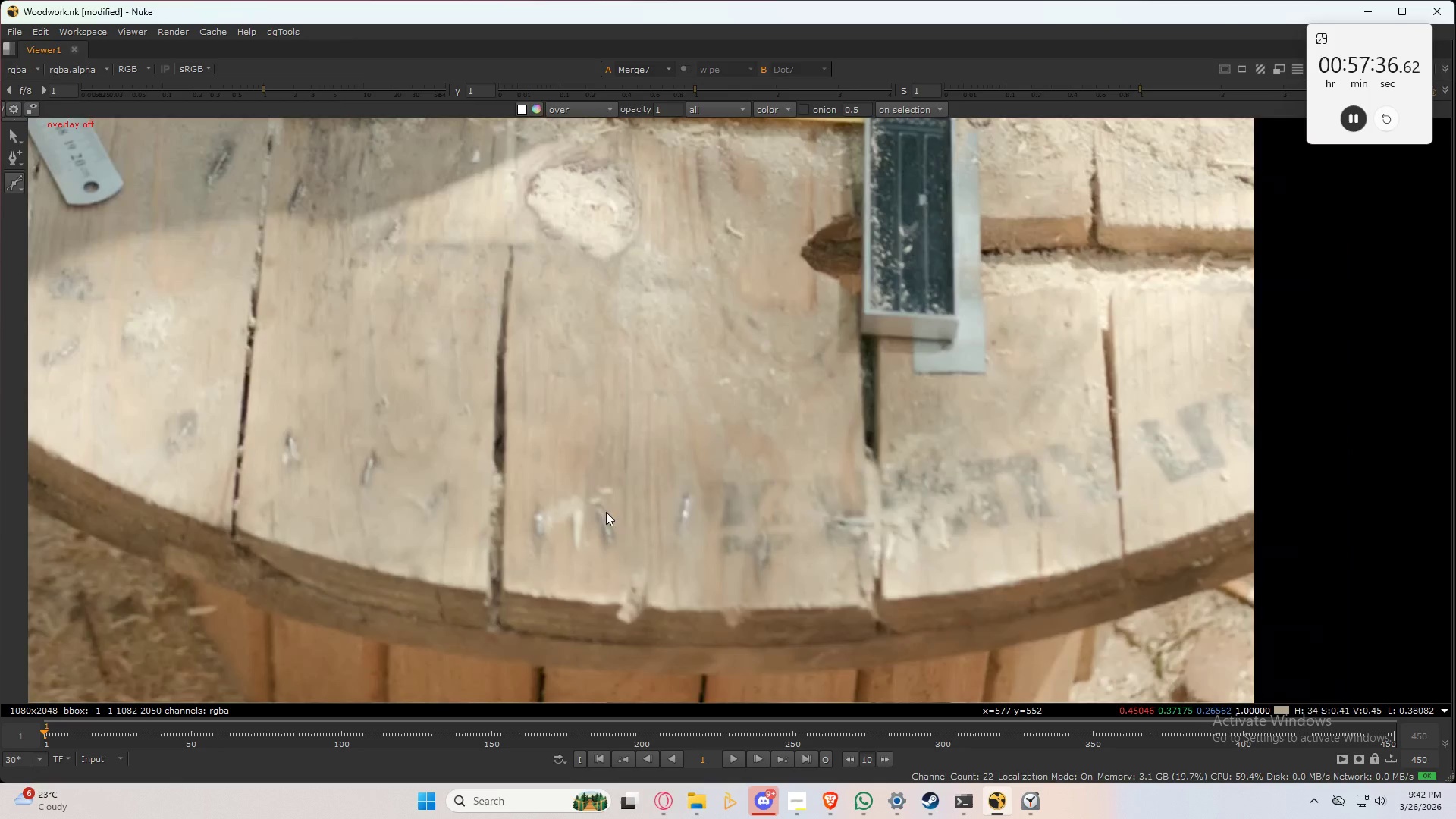 
scroll: coordinate [852, 501], scroll_direction: up, amount: 2.0
 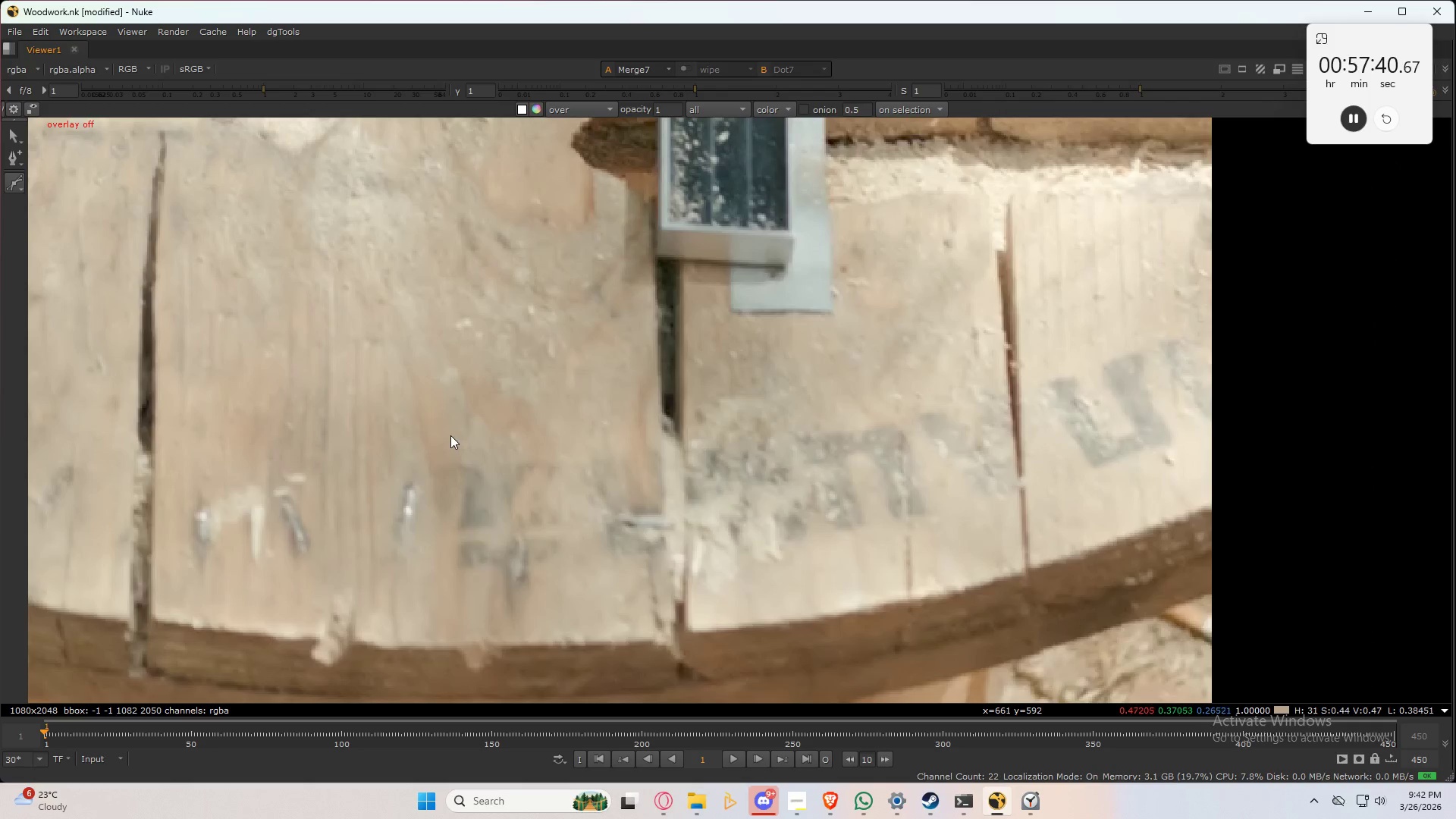 
key(Q)
 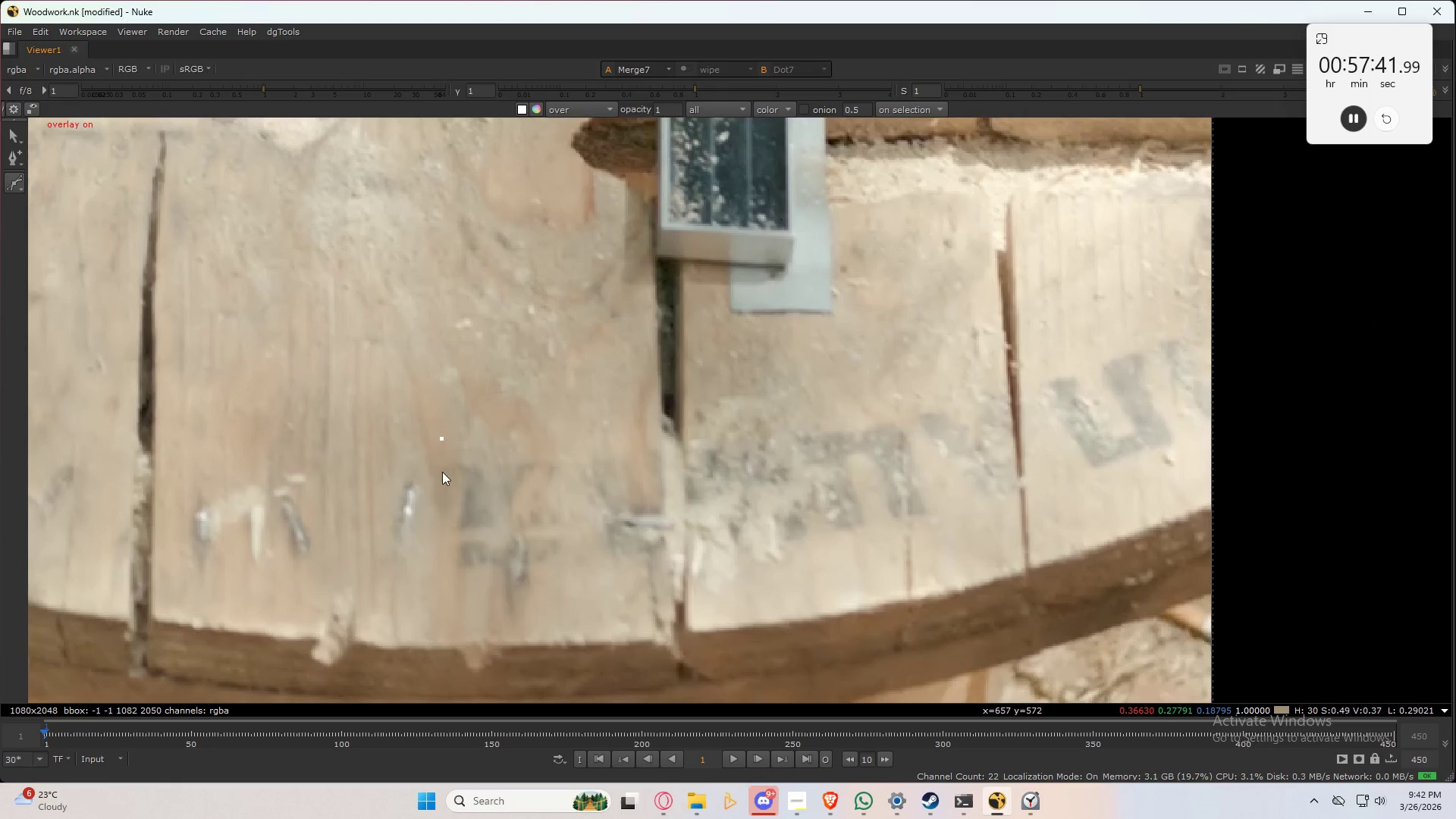 
left_click([442, 439])
 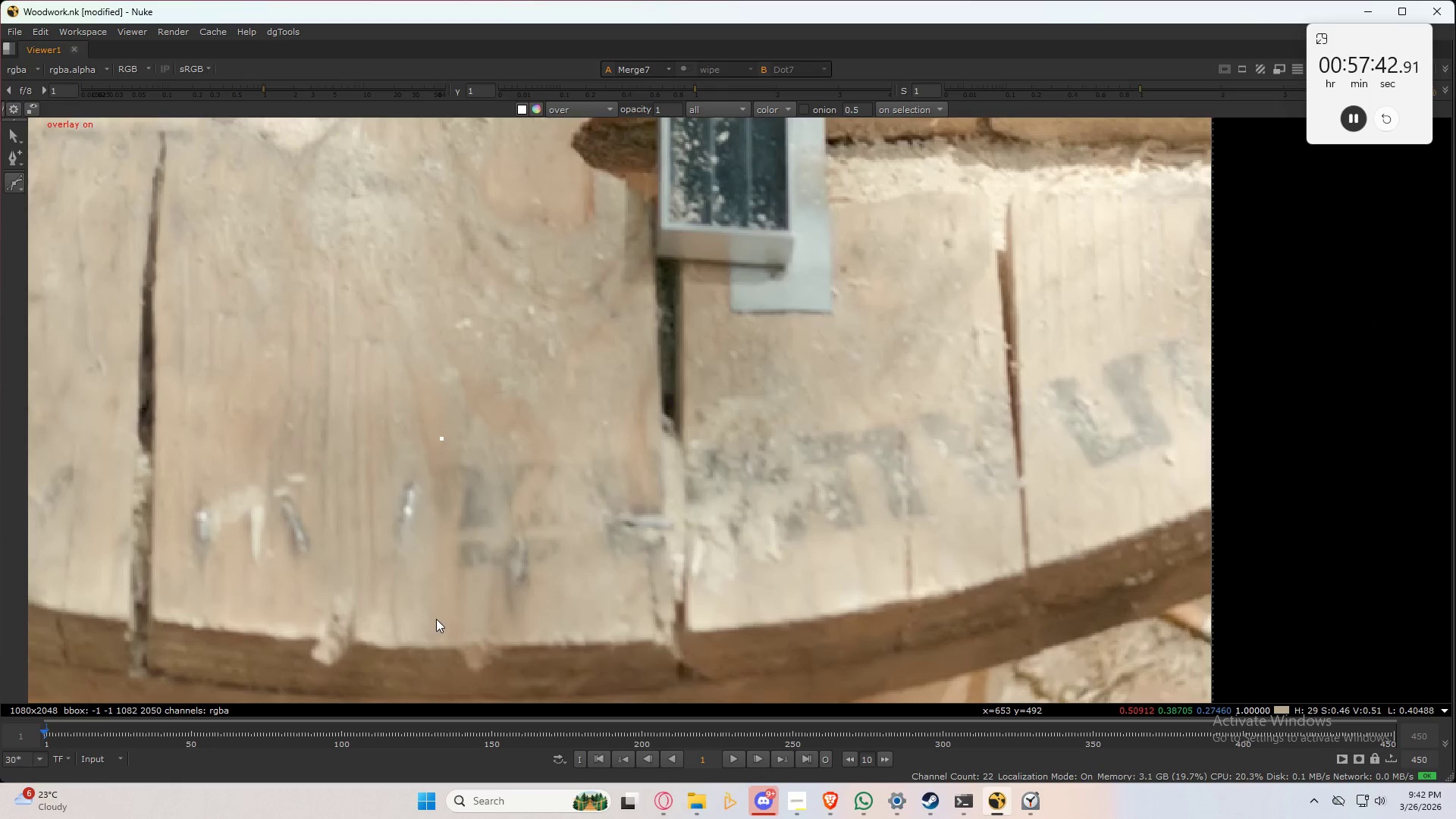 
left_click([436, 619])
 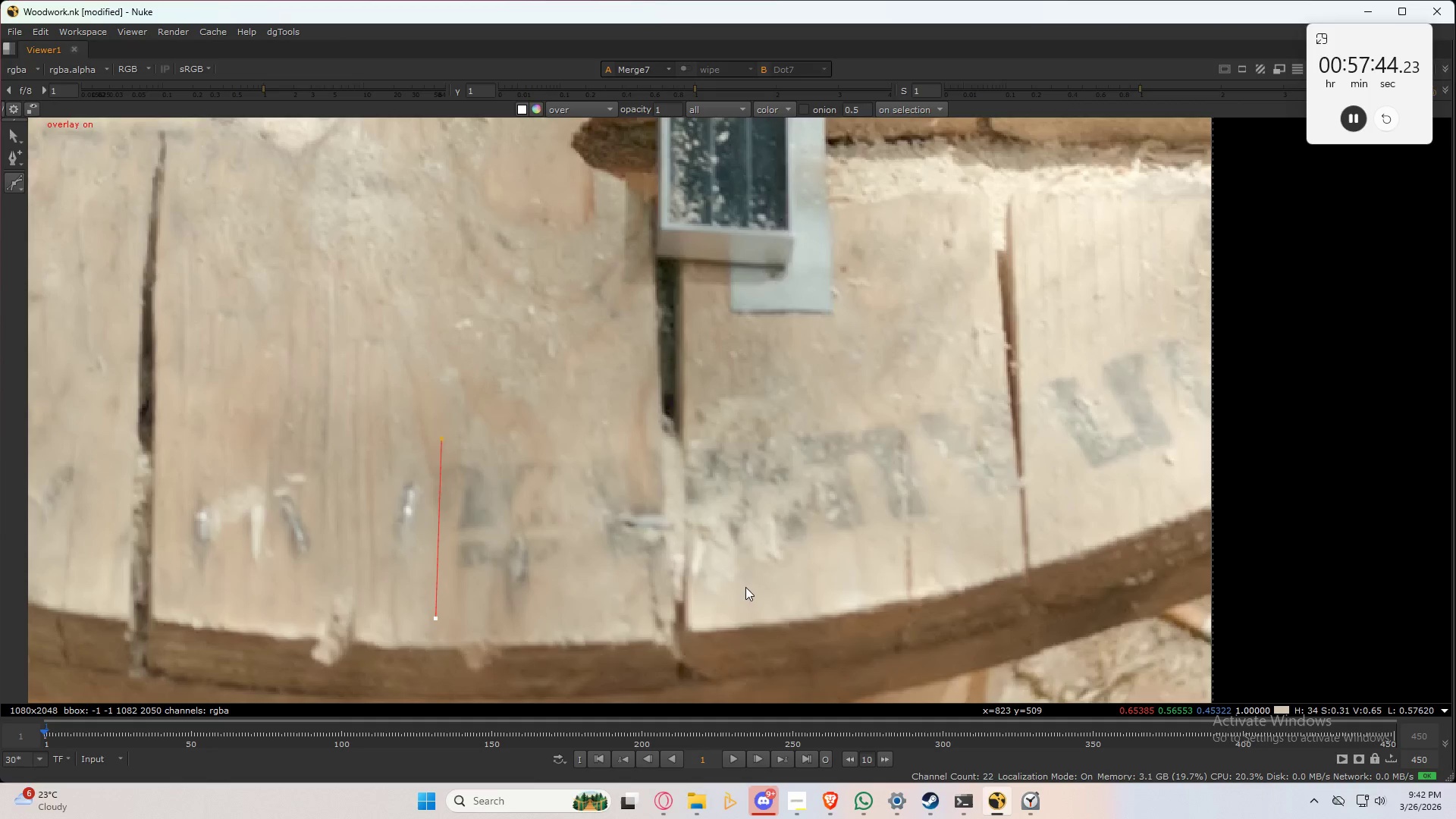 
left_click_drag(start_coordinate=[745, 587], to_coordinate=[821, 576])
 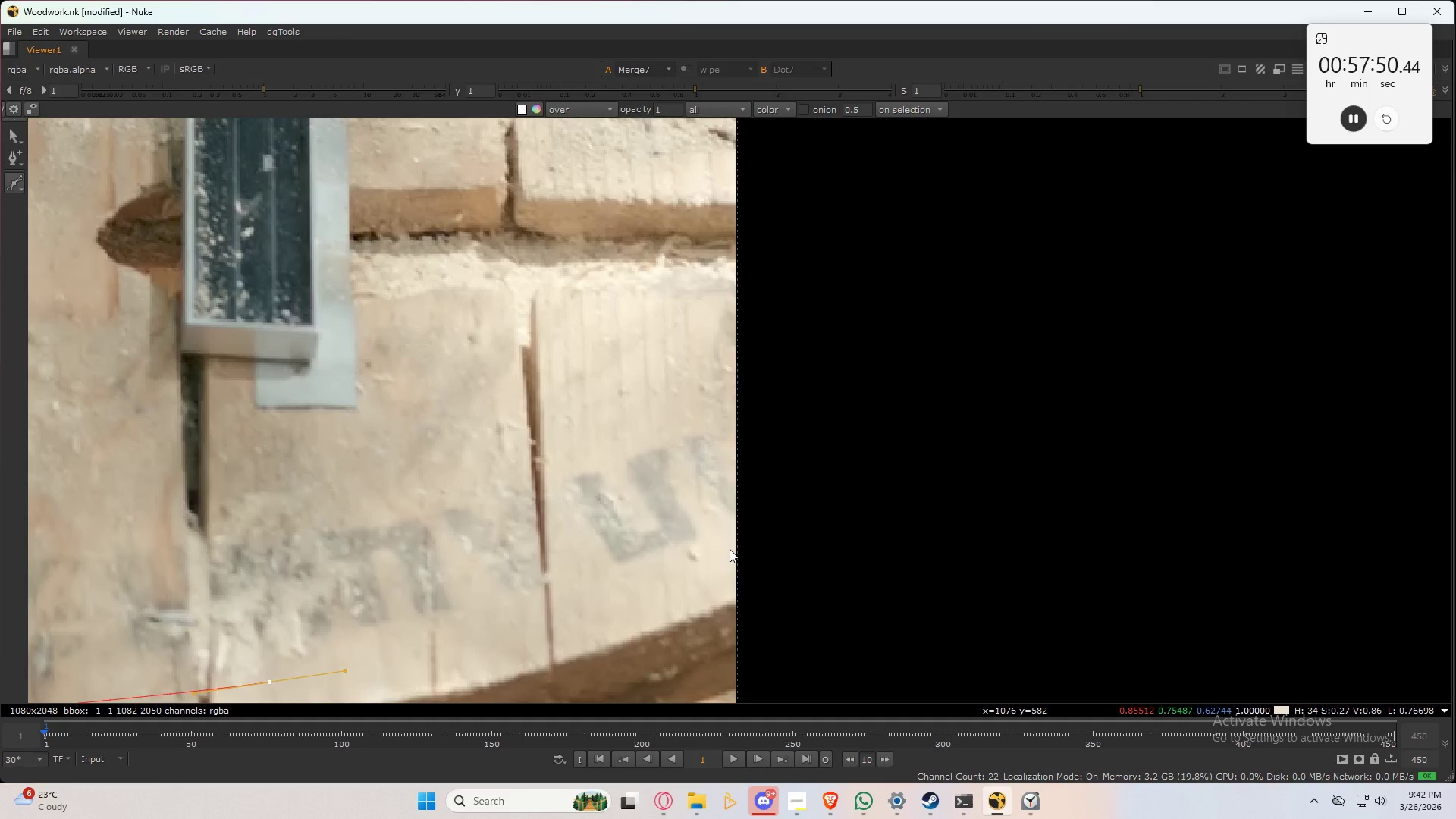 
wait(6.02)
 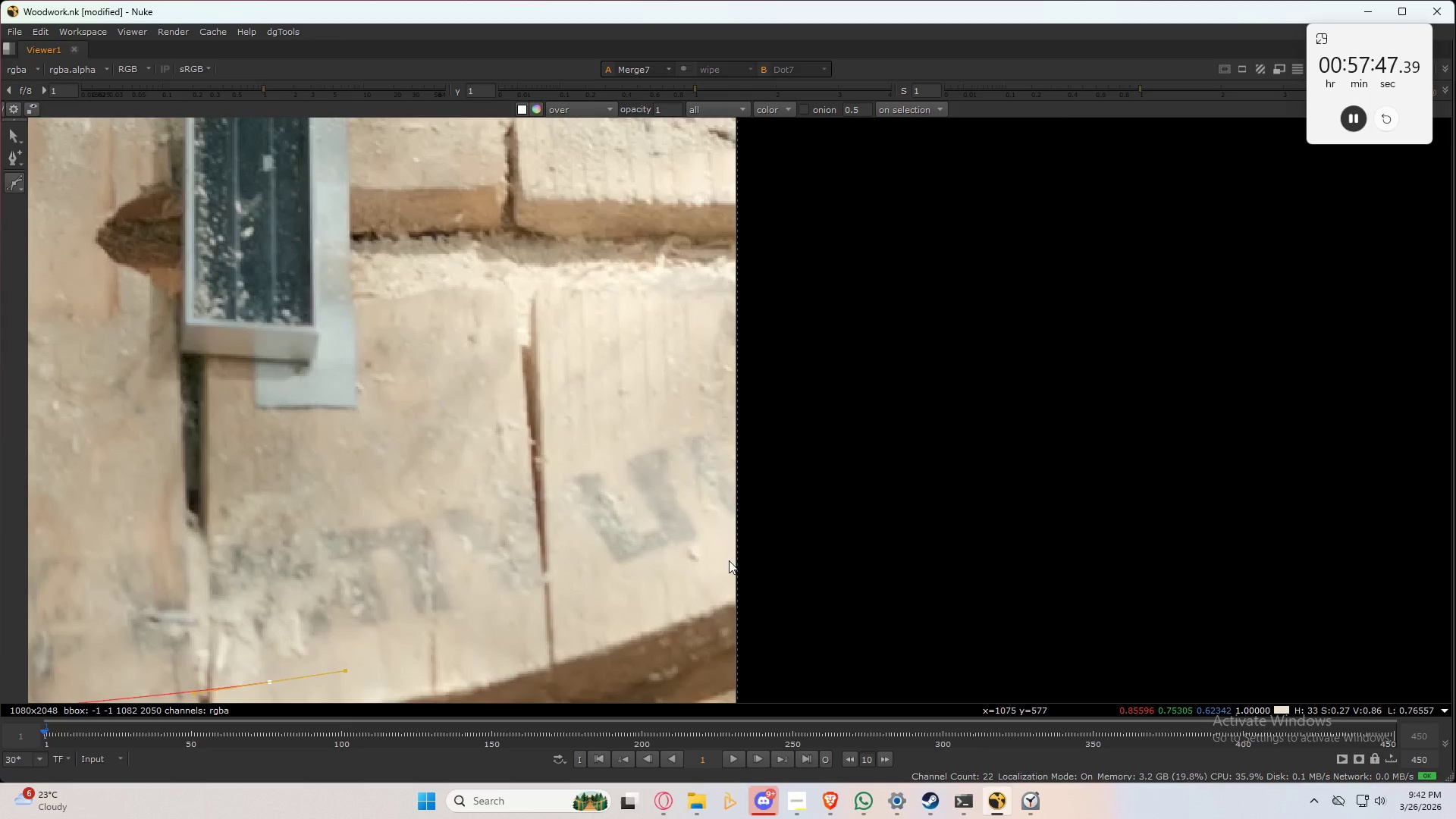 
left_click_drag(start_coordinate=[742, 538], to_coordinate=[788, 516])
 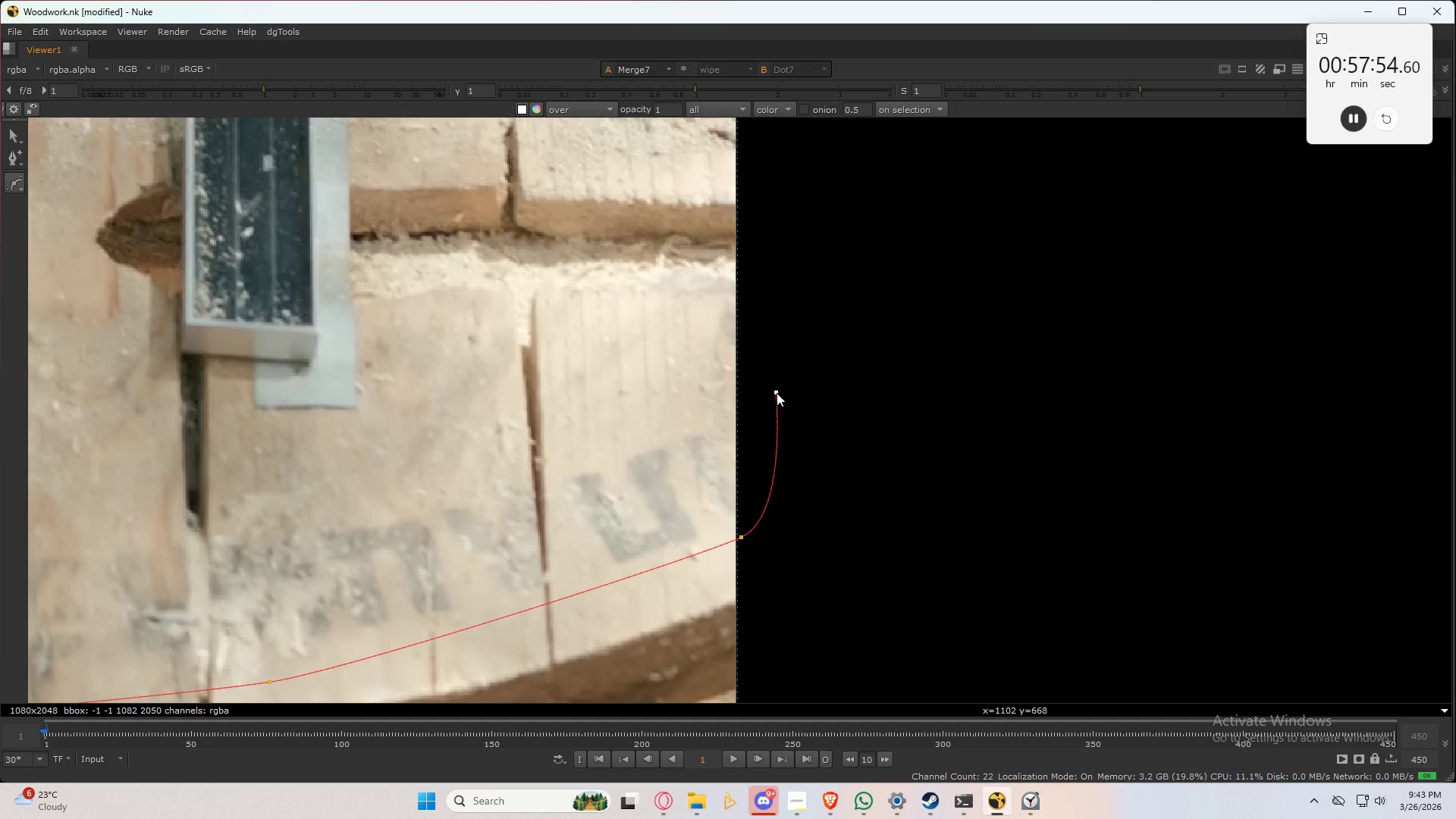 
left_click_drag(start_coordinate=[777, 393], to_coordinate=[774, 388])
 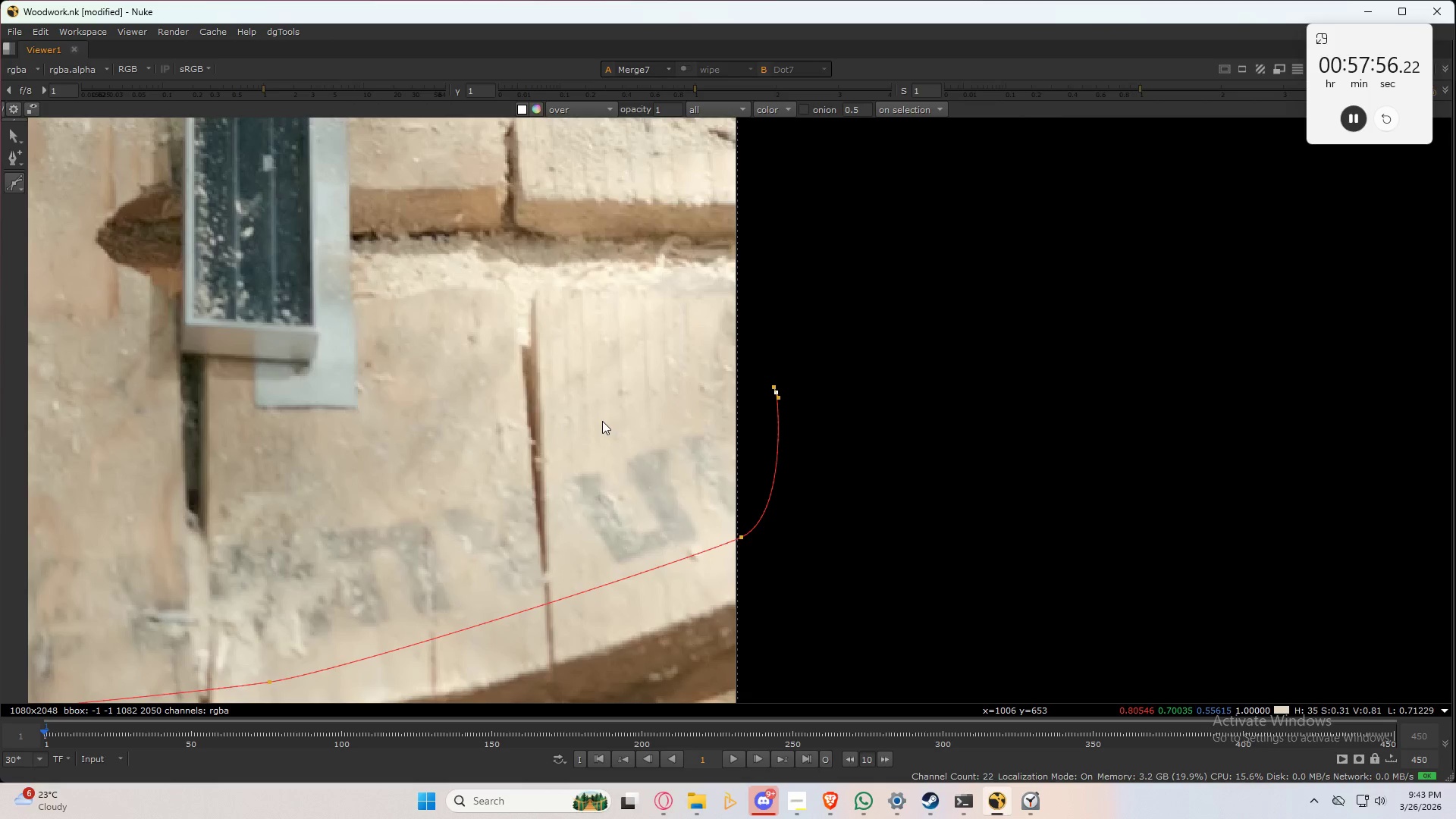 
left_click_drag(start_coordinate=[543, 453], to_coordinate=[485, 464])
 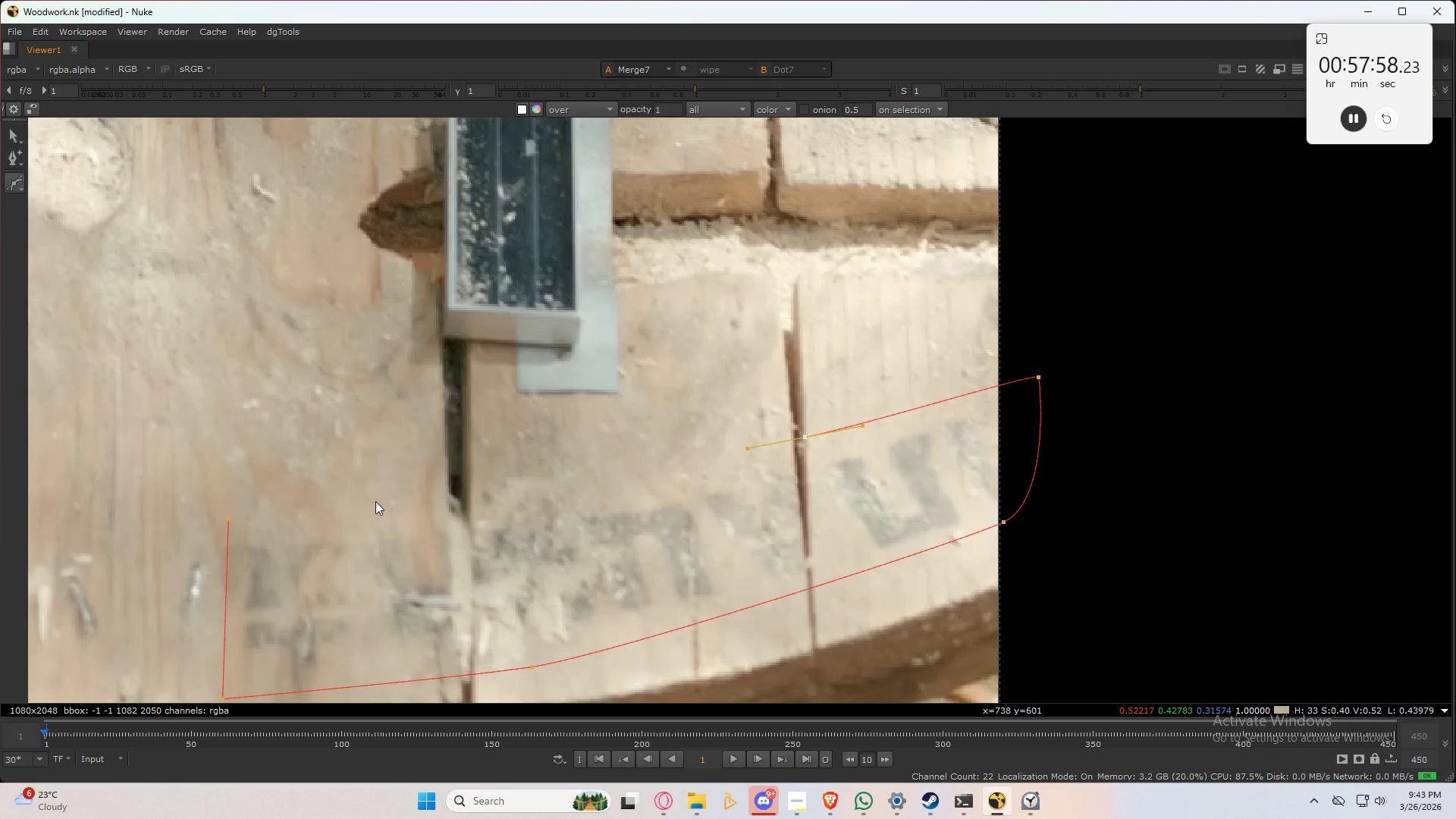 
left_click_drag(start_coordinate=[326, 509], to_coordinate=[293, 512])
 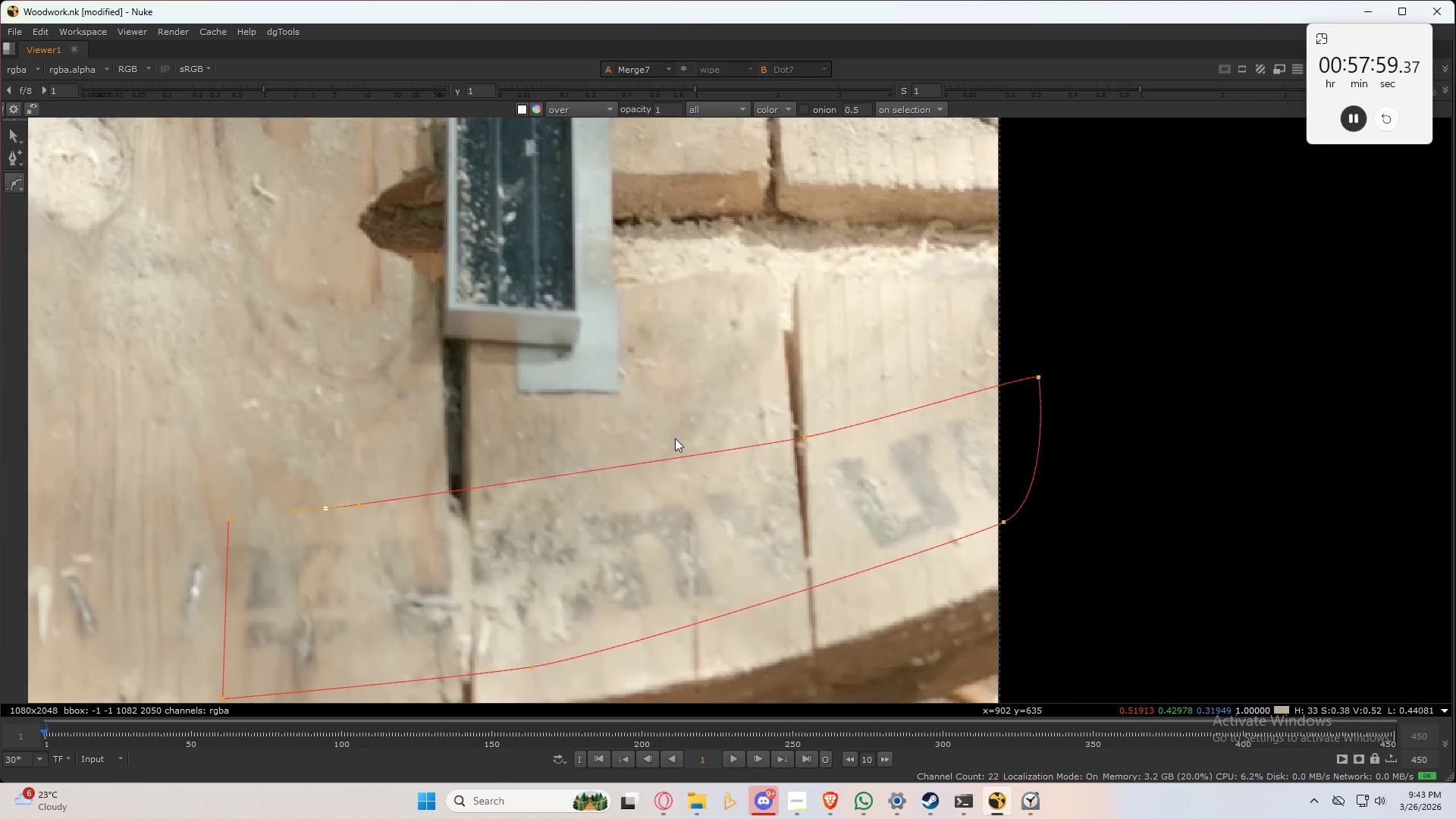 
key(Control+ControlLeft)
 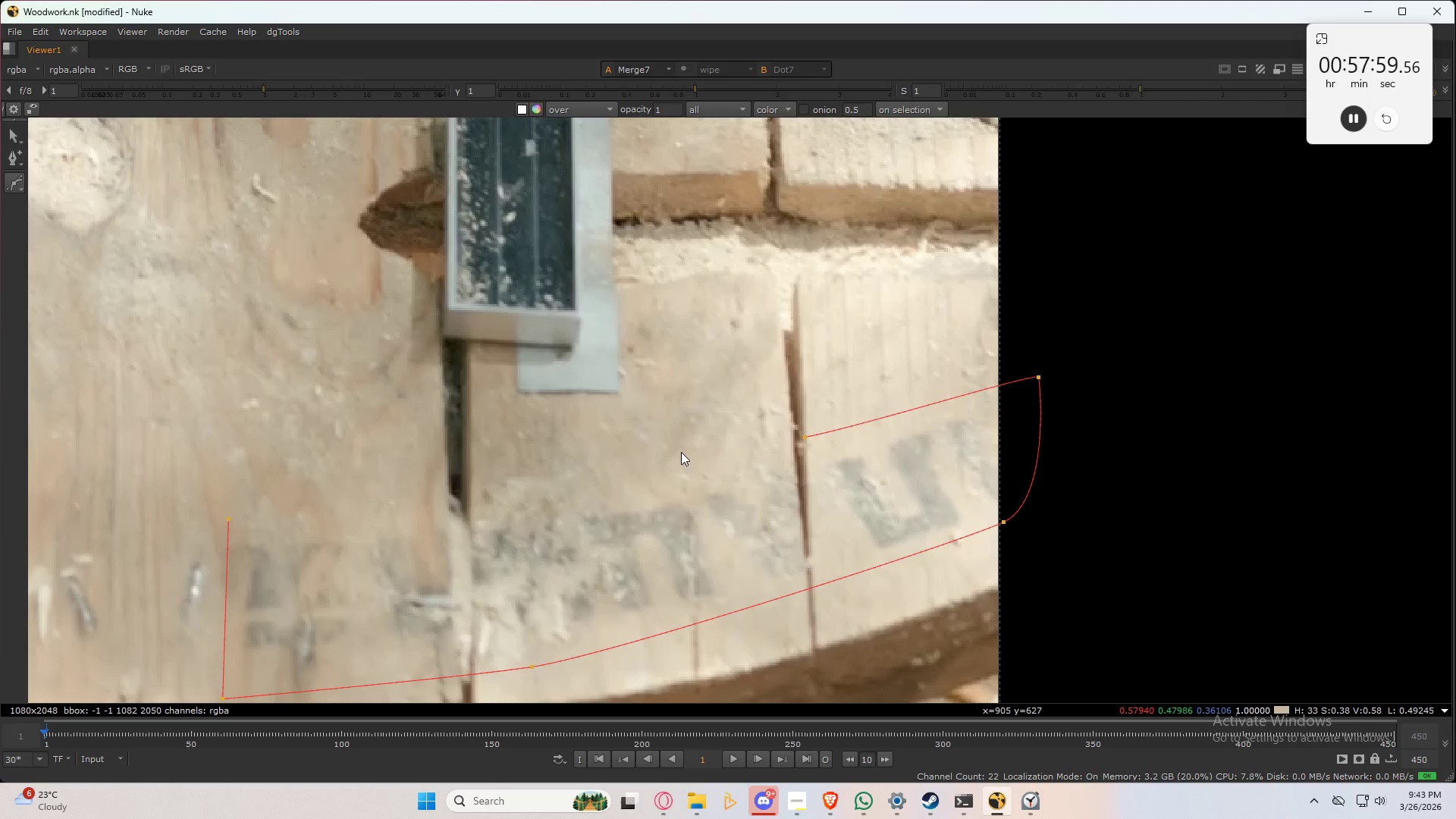 
key(Control+Z)
 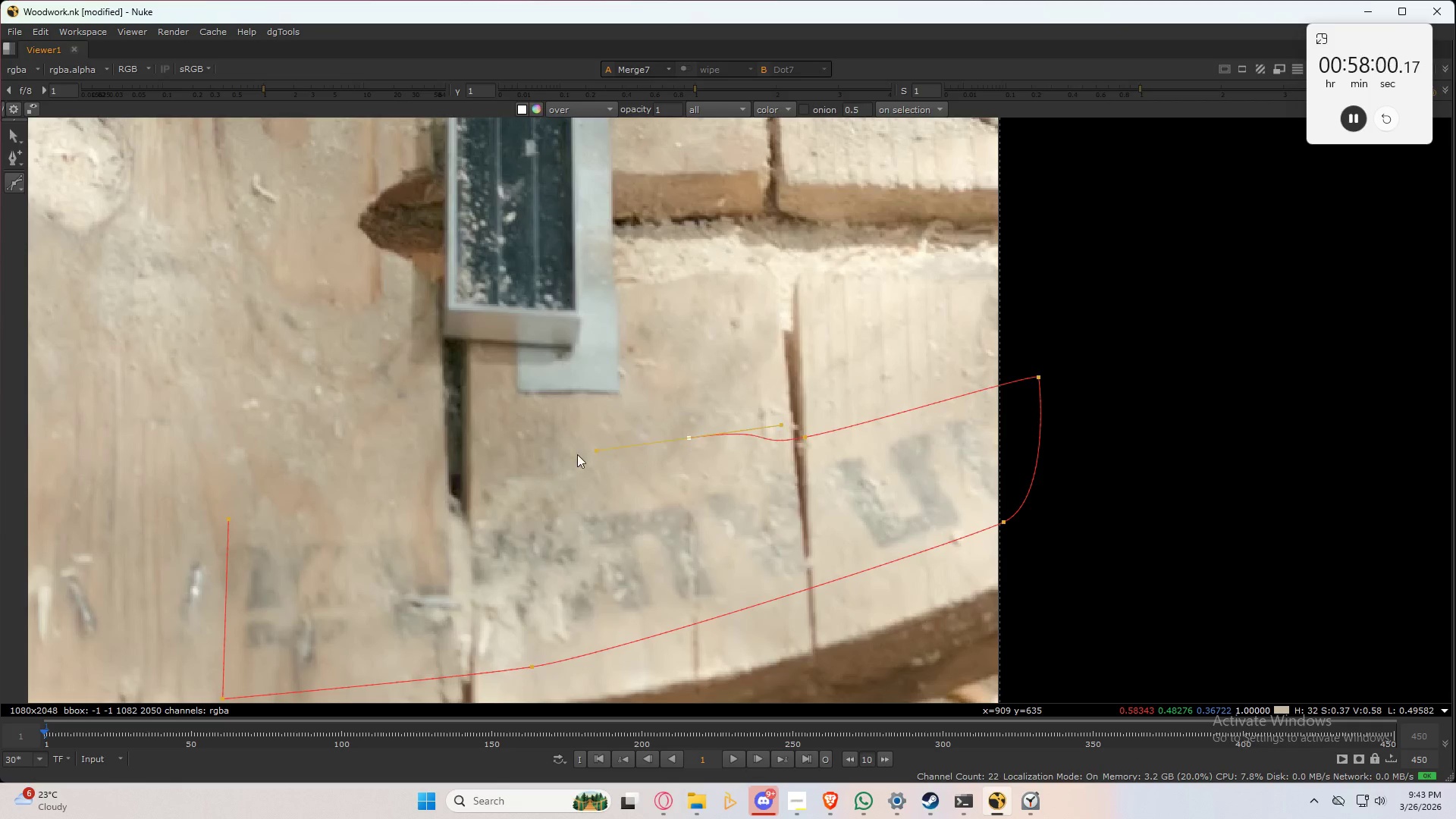 
left_click_drag(start_coordinate=[689, 438], to_coordinate=[553, 460])
 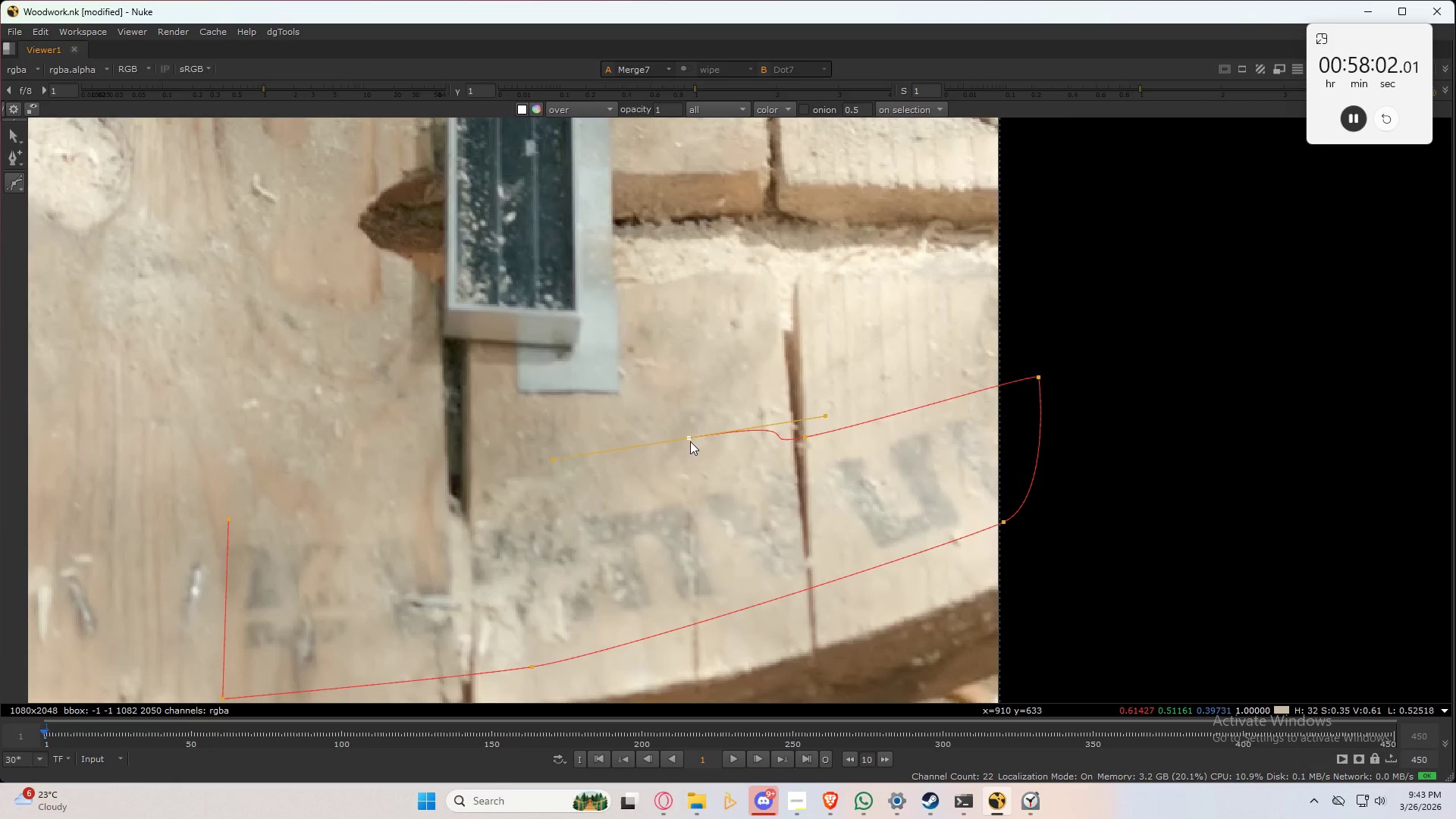 
left_click_drag(start_coordinate=[690, 440], to_coordinate=[535, 477])
 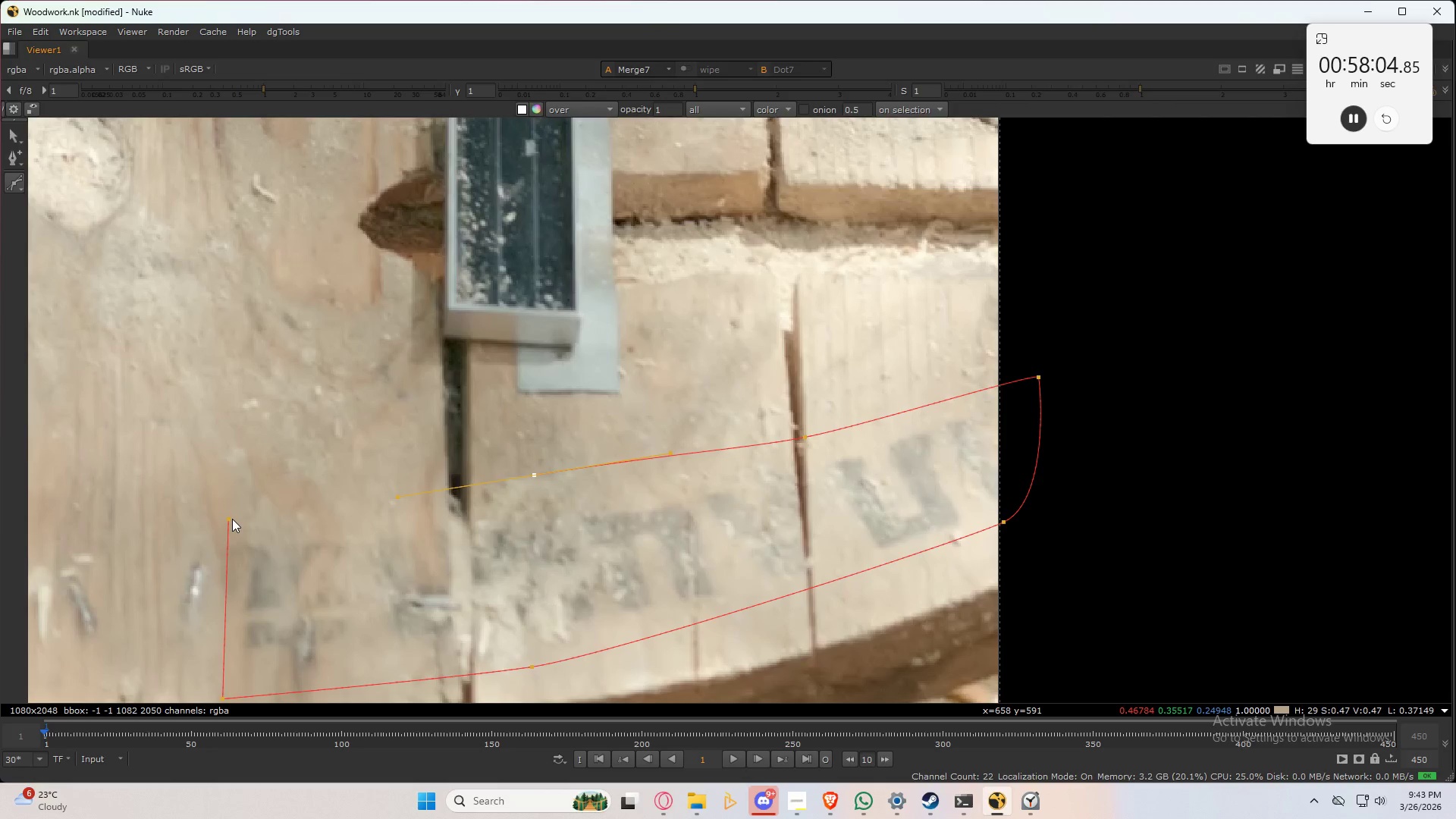 
left_click([232, 519])
 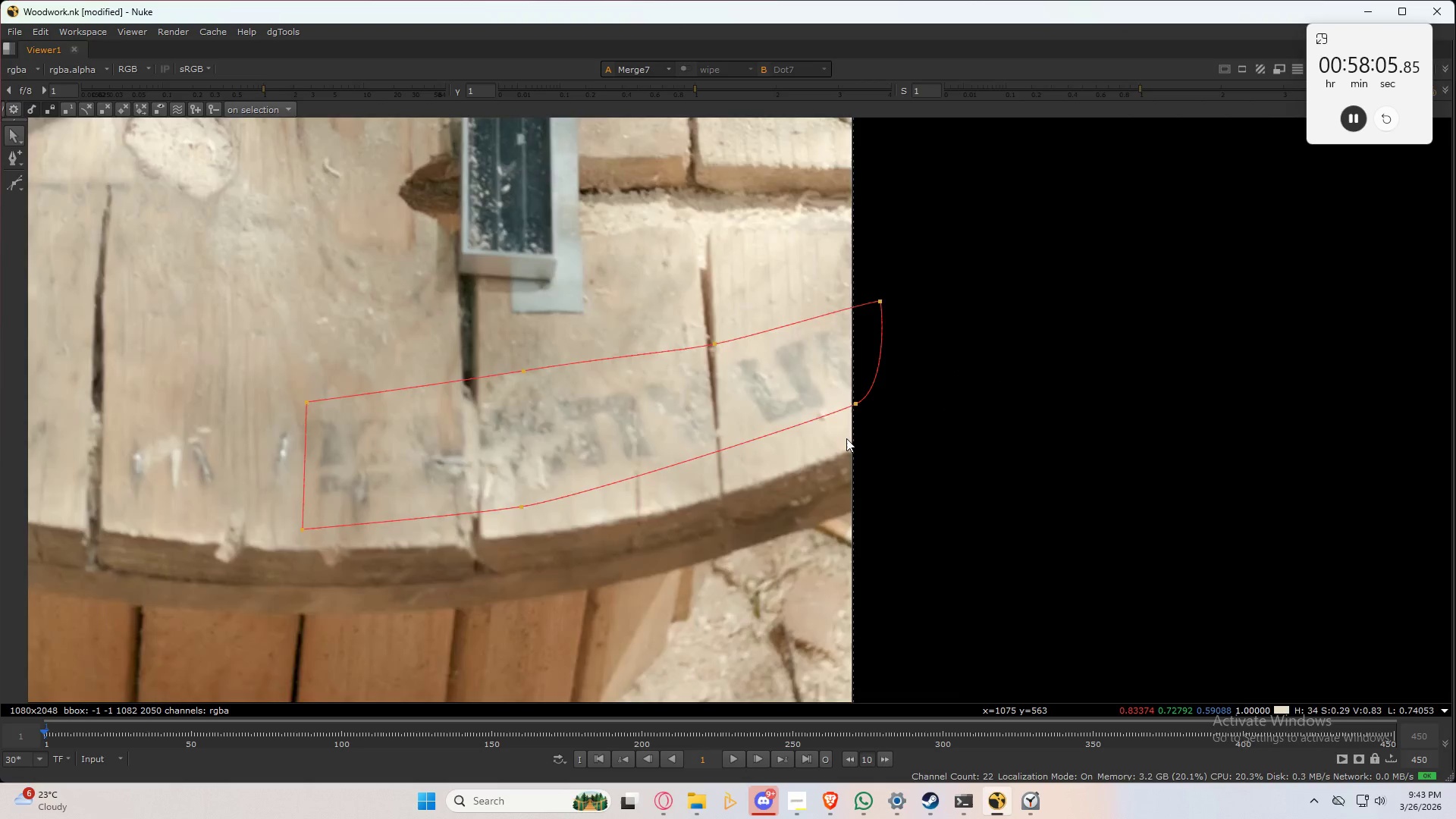 
key(Space)
 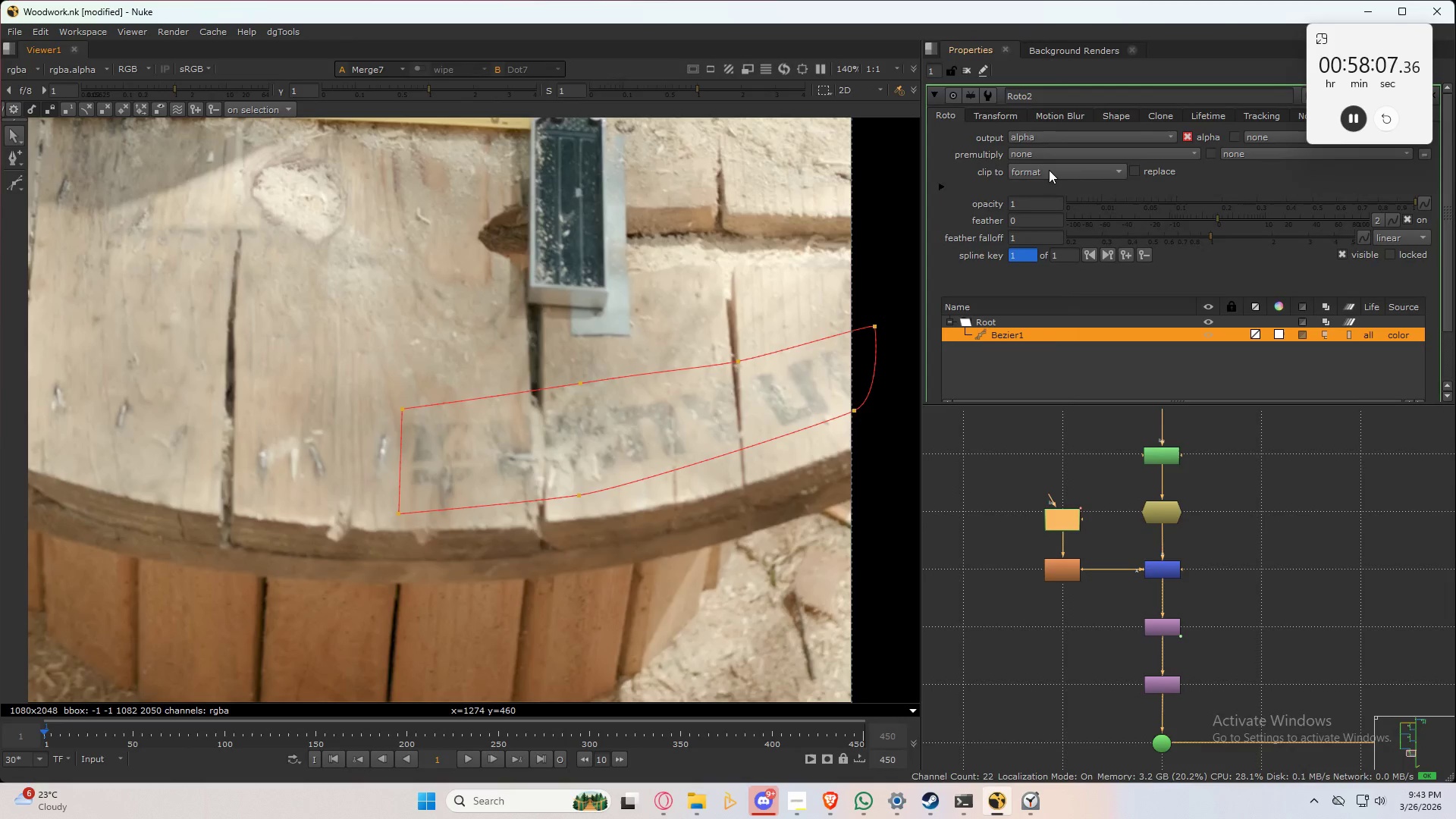 
scroll: coordinate [849, 441], scroll_direction: down, amount: 3.0
 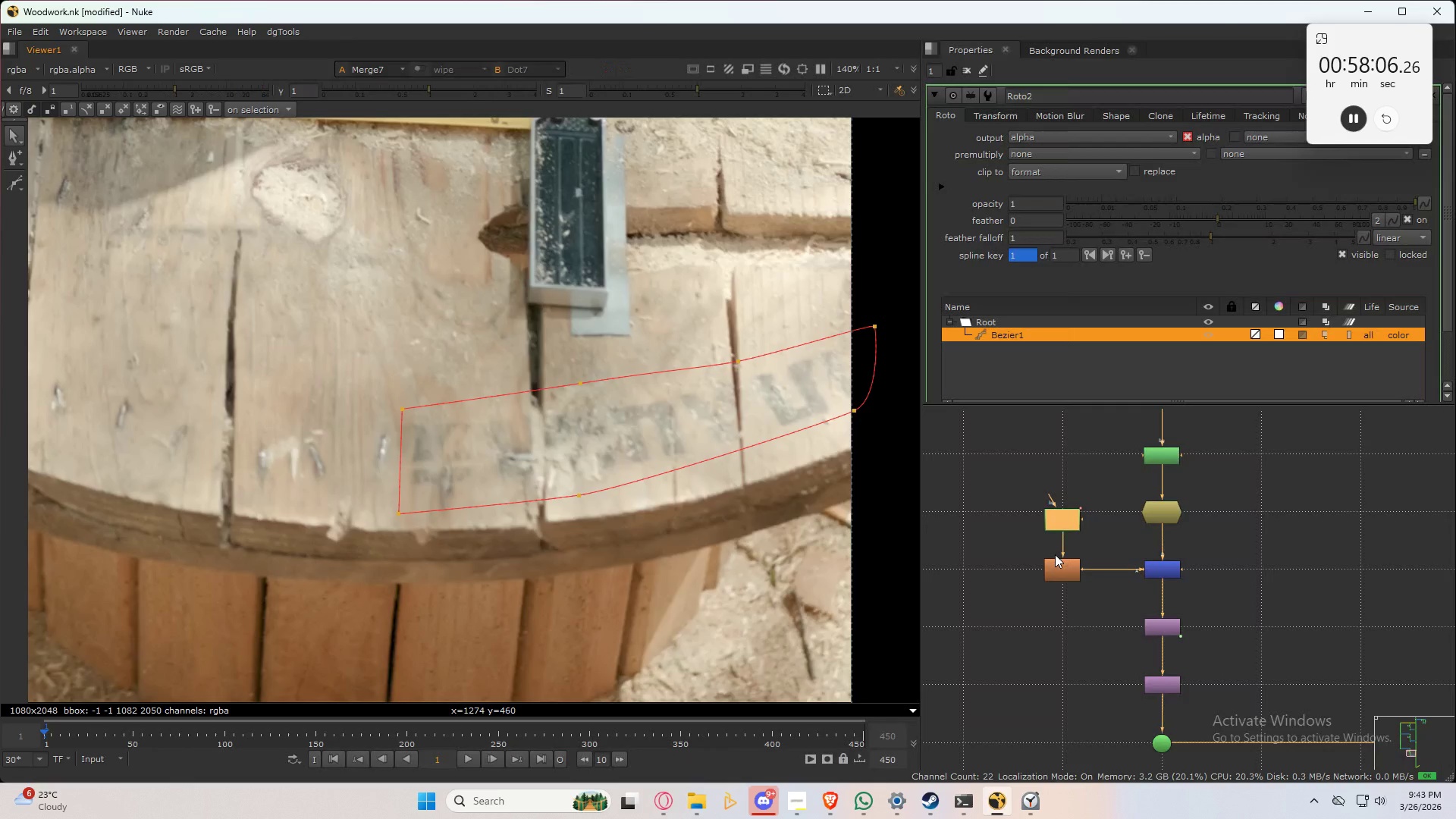 
left_click([1049, 170])
 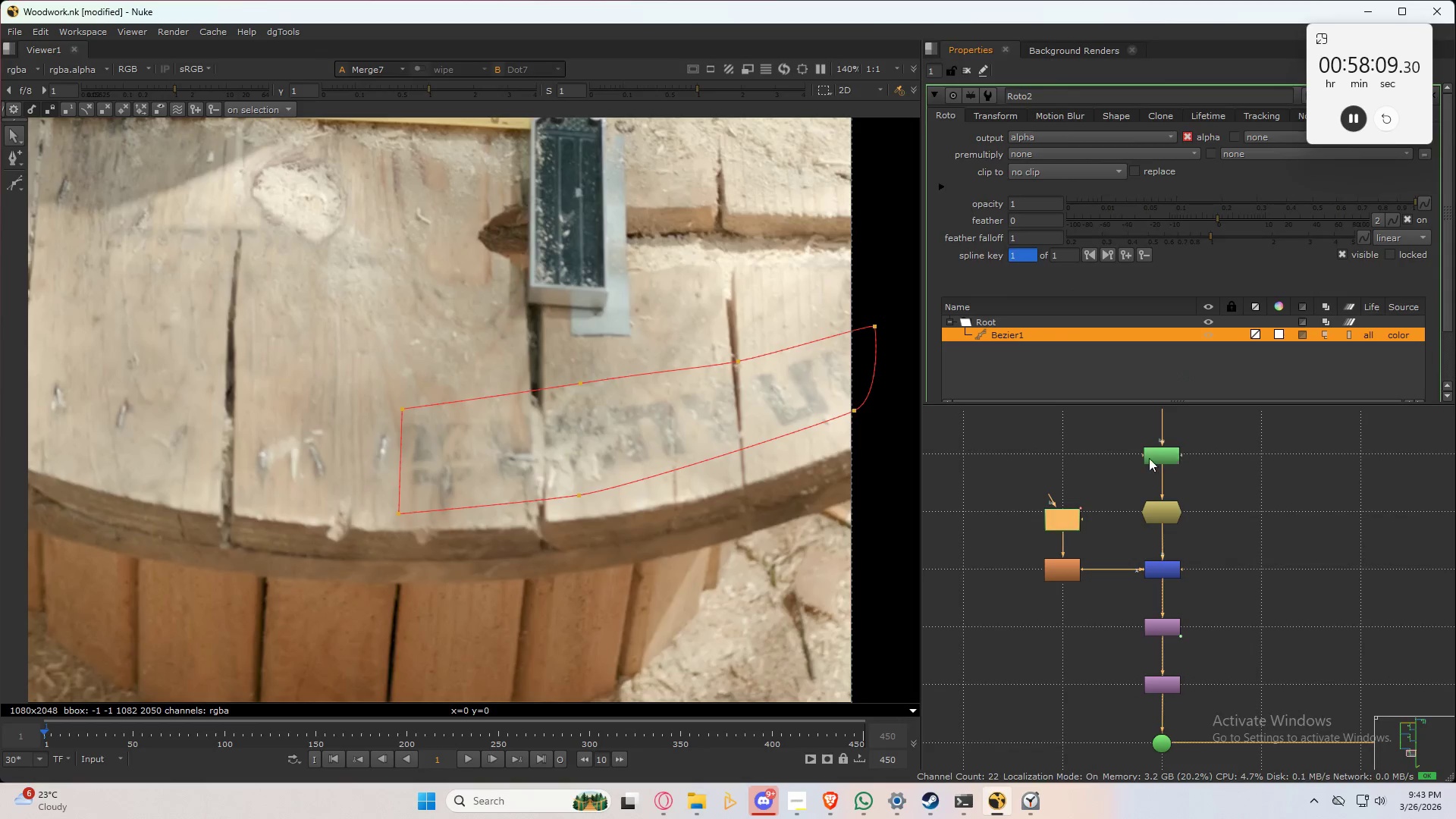 
double_click([1149, 458])
 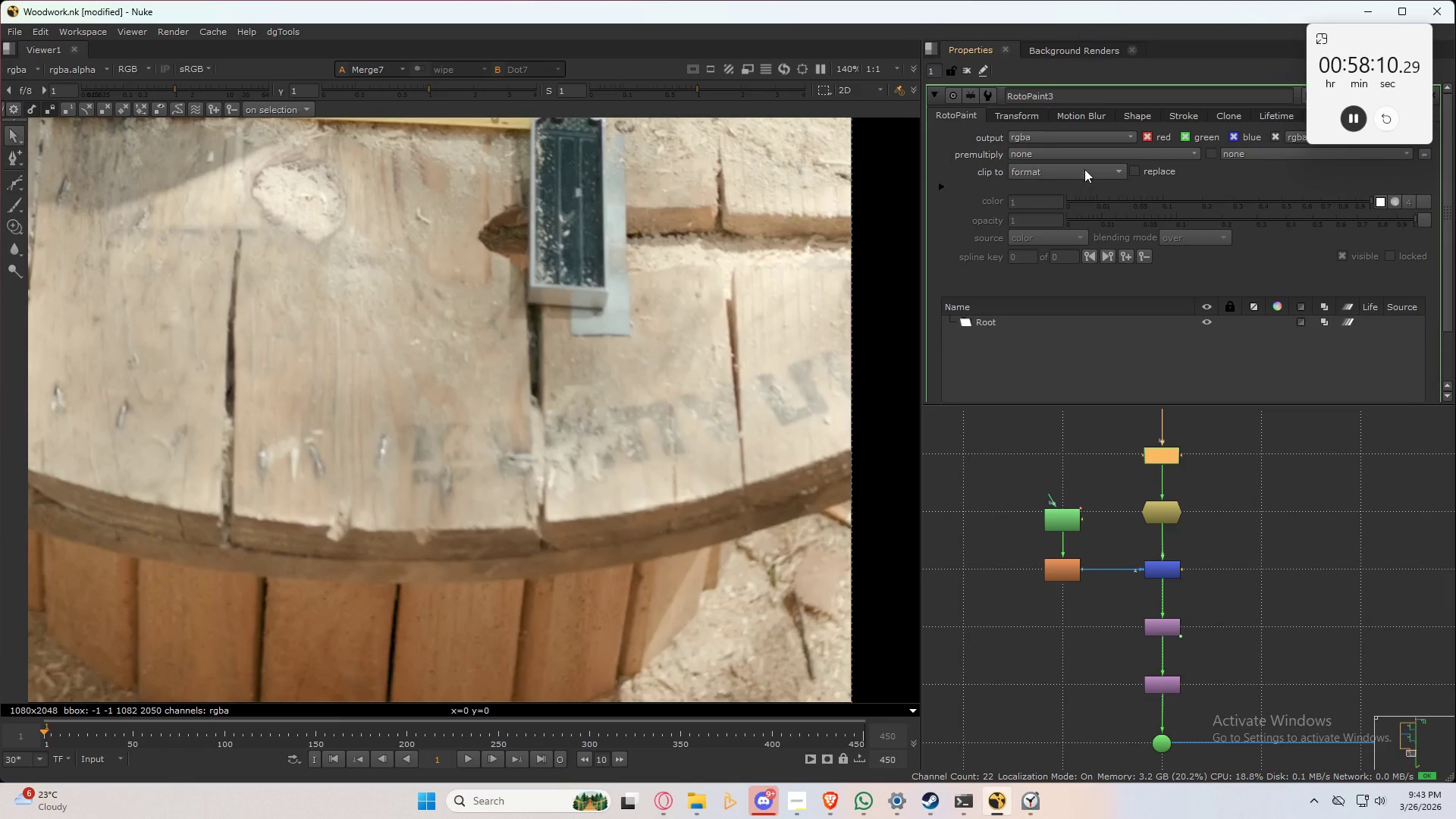 
left_click([1084, 168])
 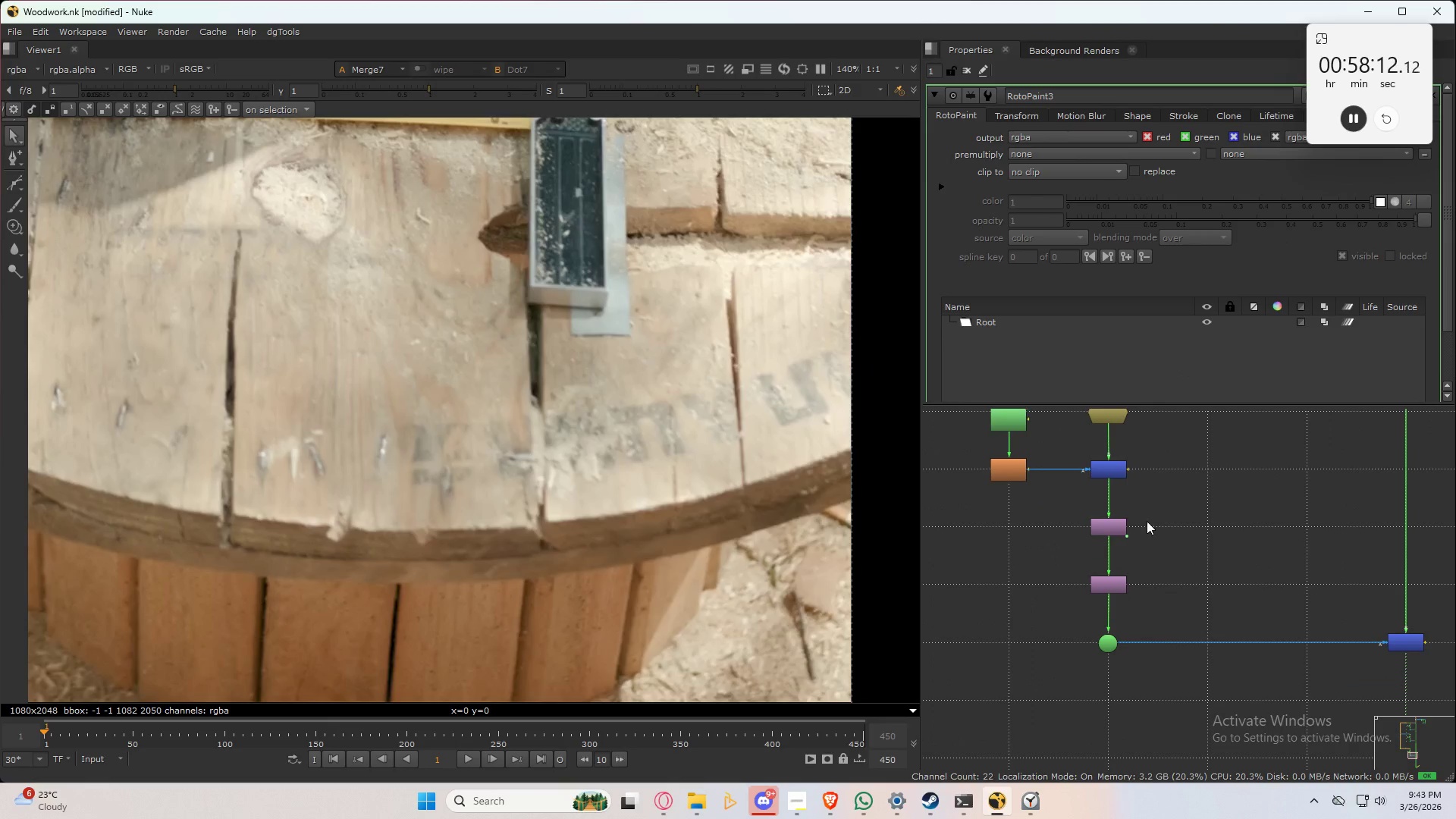 
left_click([1111, 470])
 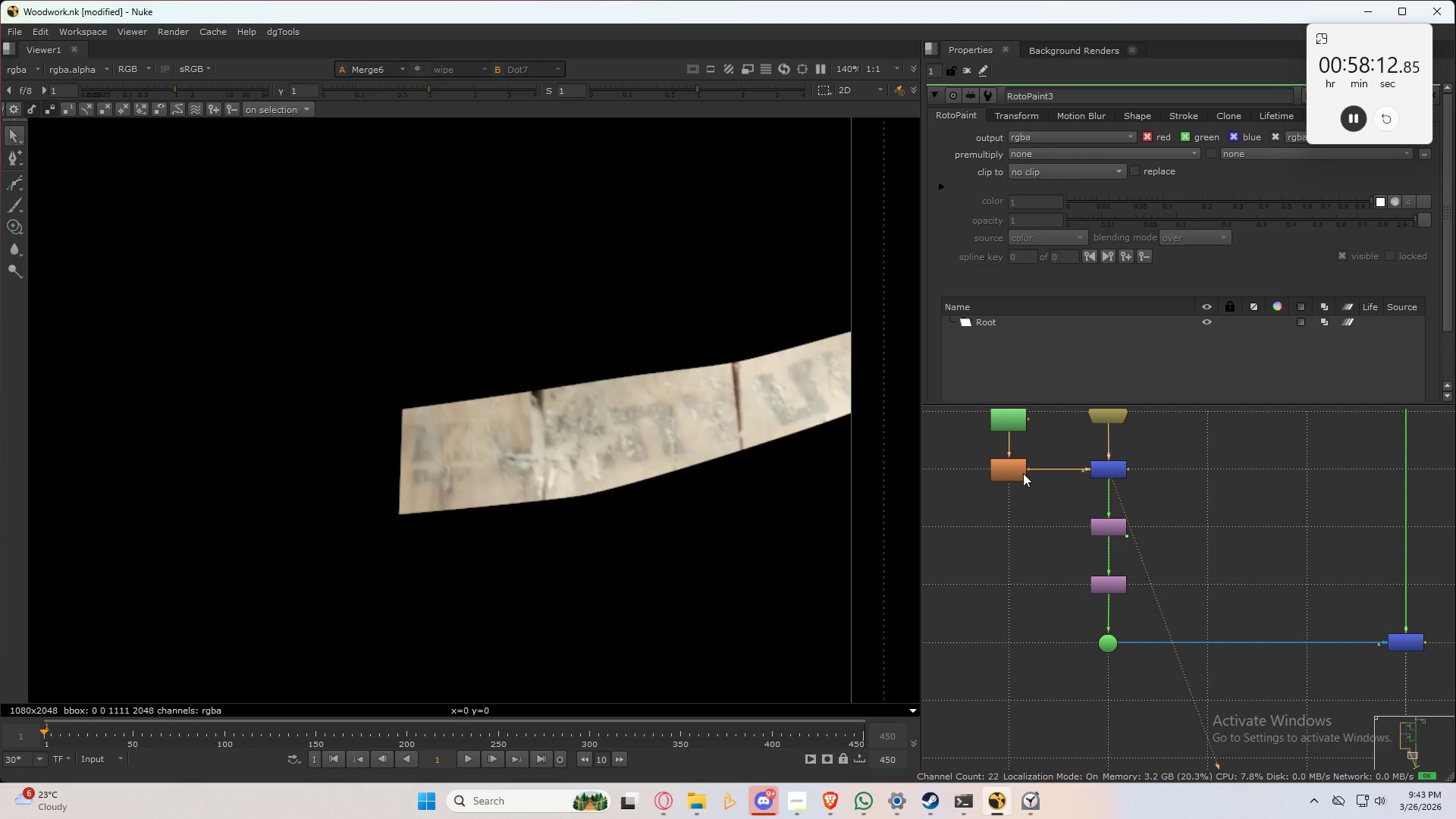 
key(1)
 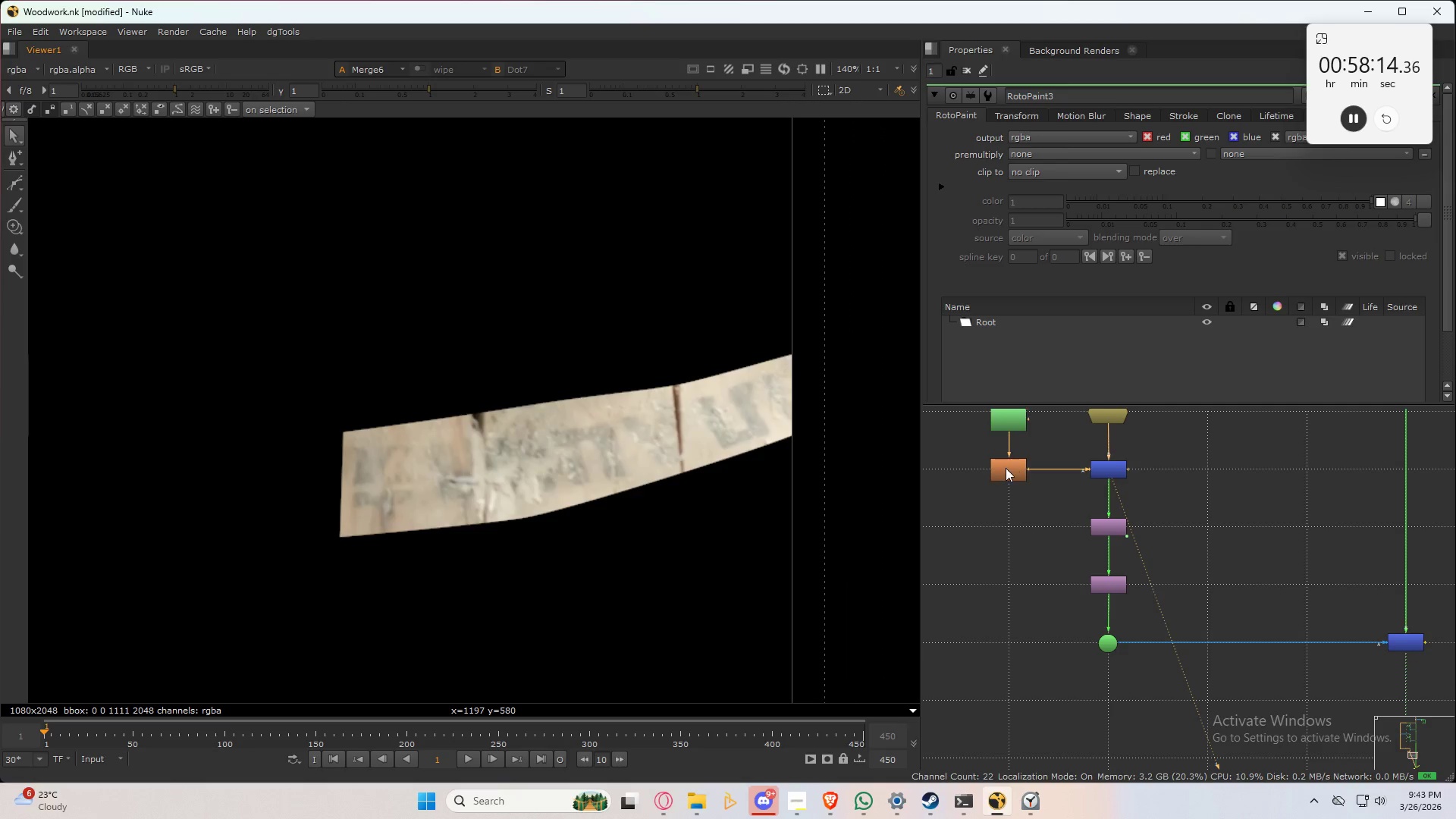 
double_click([1006, 467])
 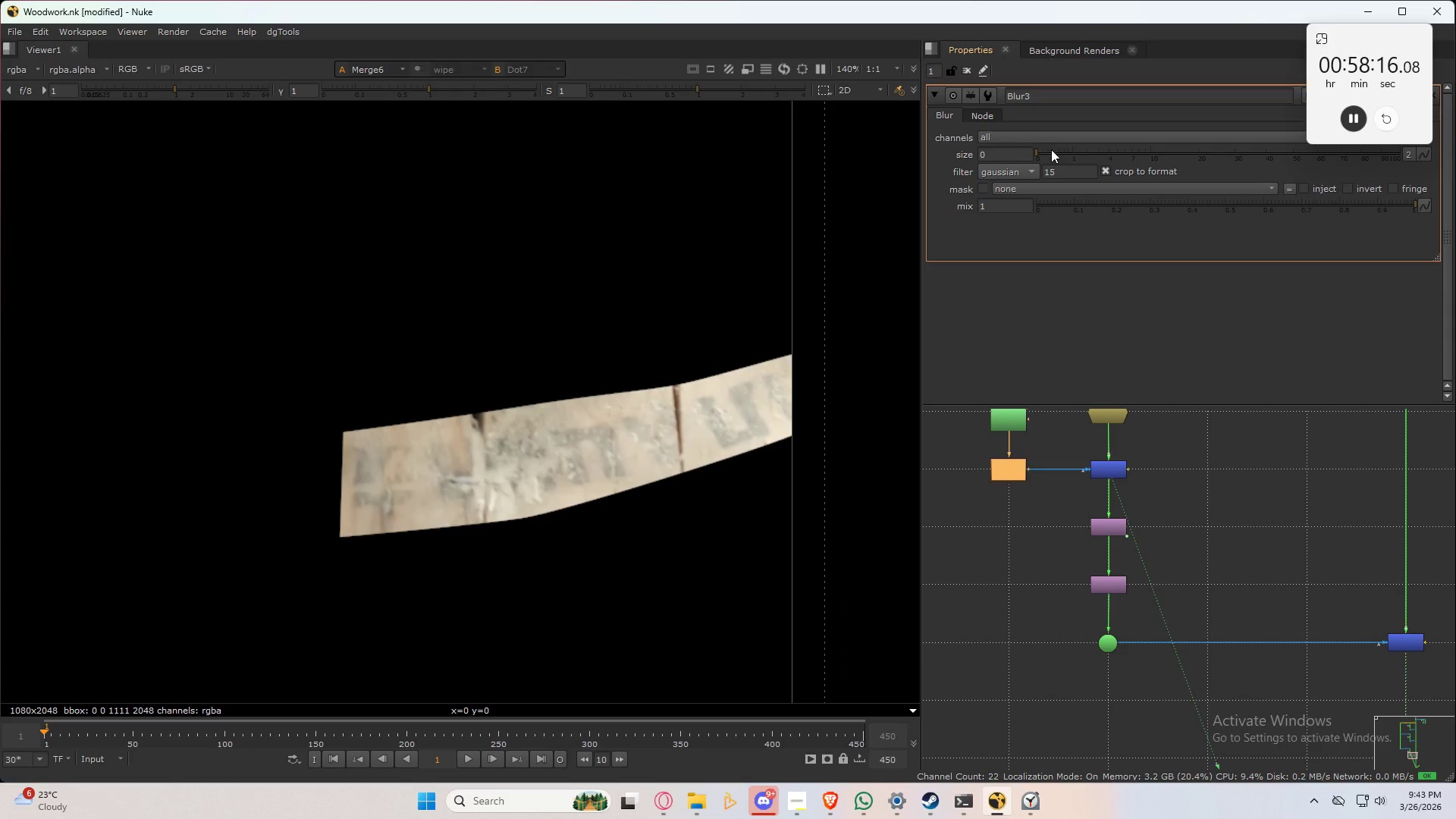 
left_click_drag(start_coordinate=[1052, 149], to_coordinate=[1174, 166])
 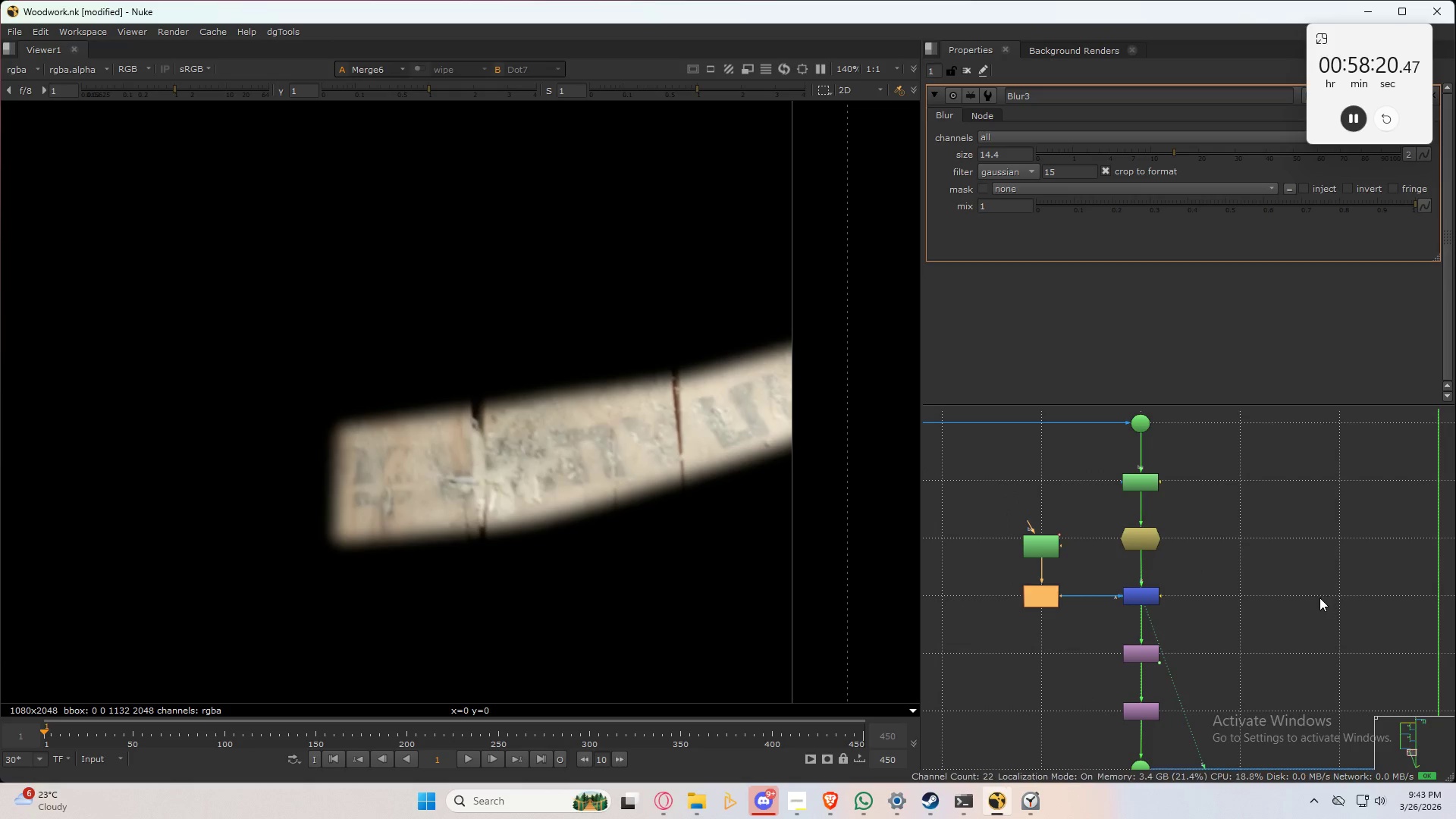 
key(2)
 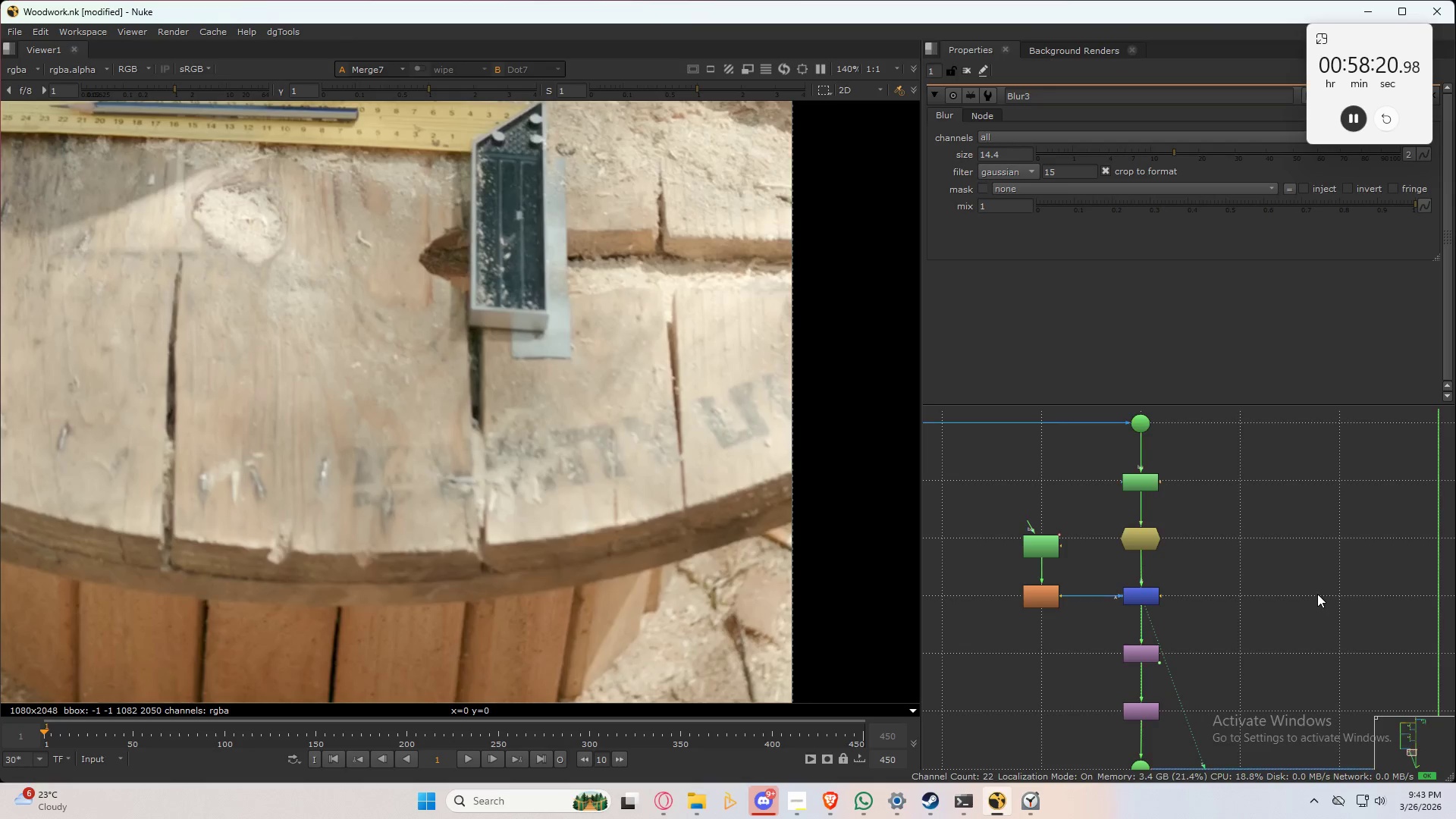 
double_click([1320, 597])
 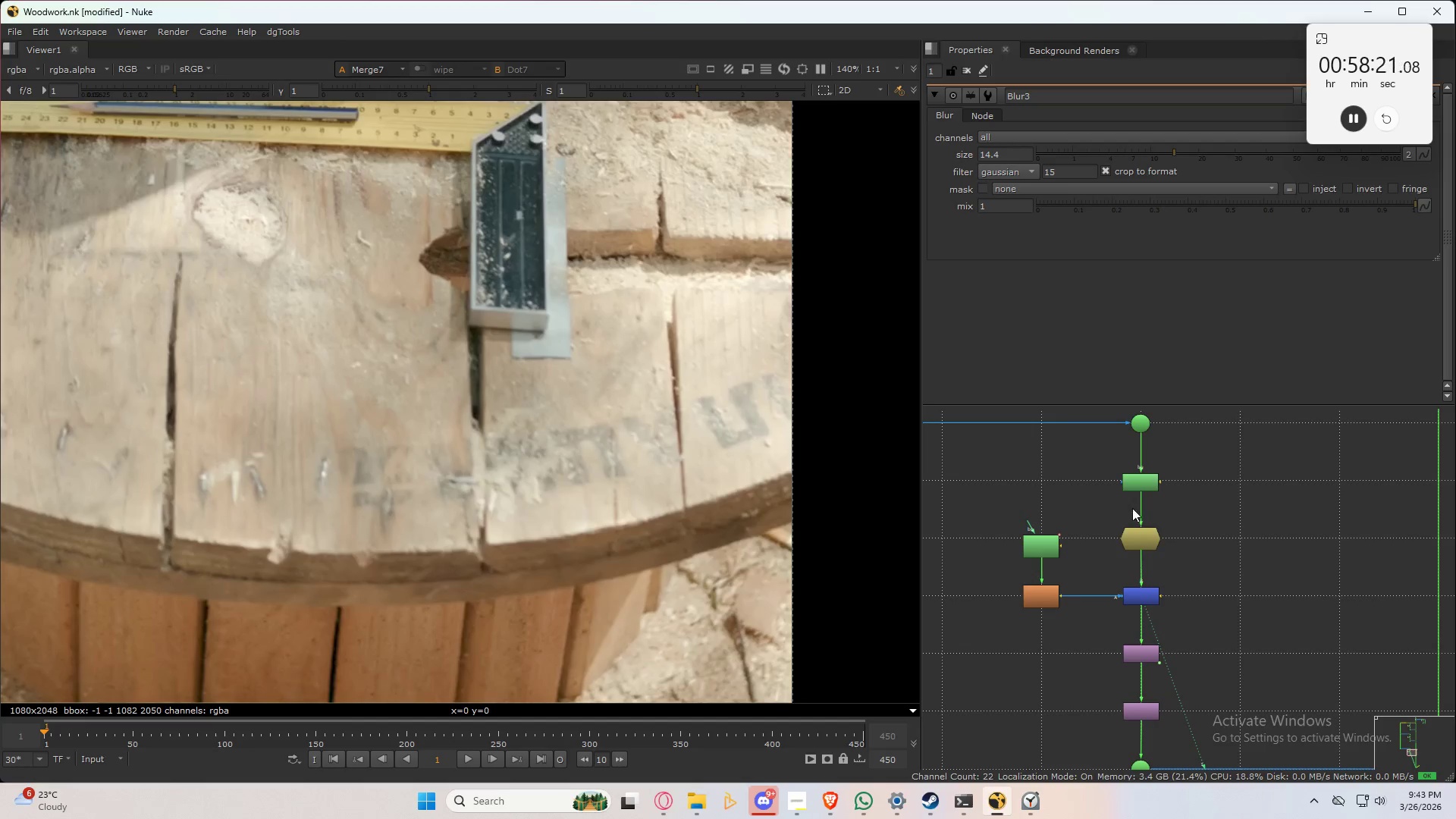 
triple_click([1320, 598])
 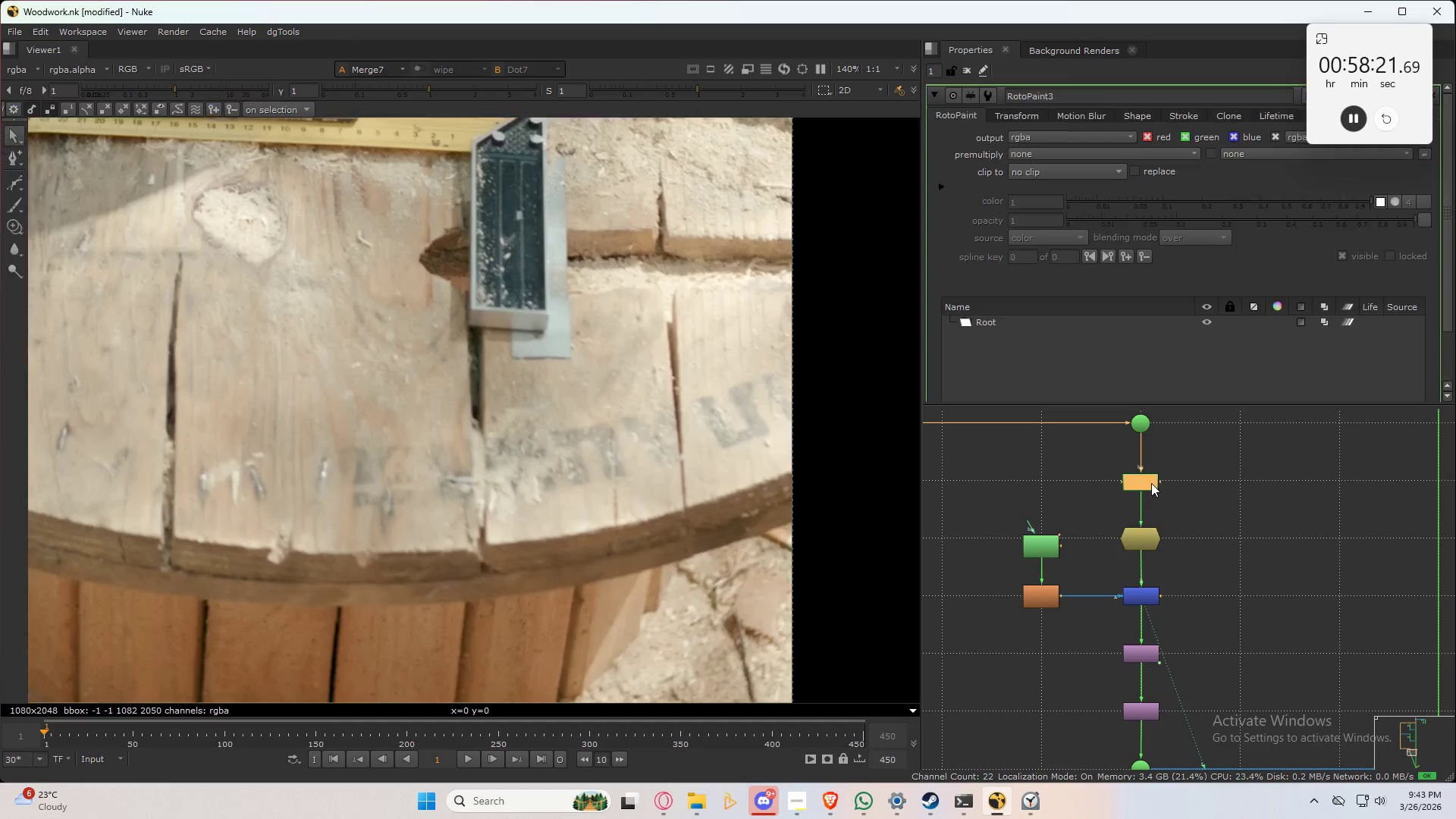 
double_click([1151, 483])
 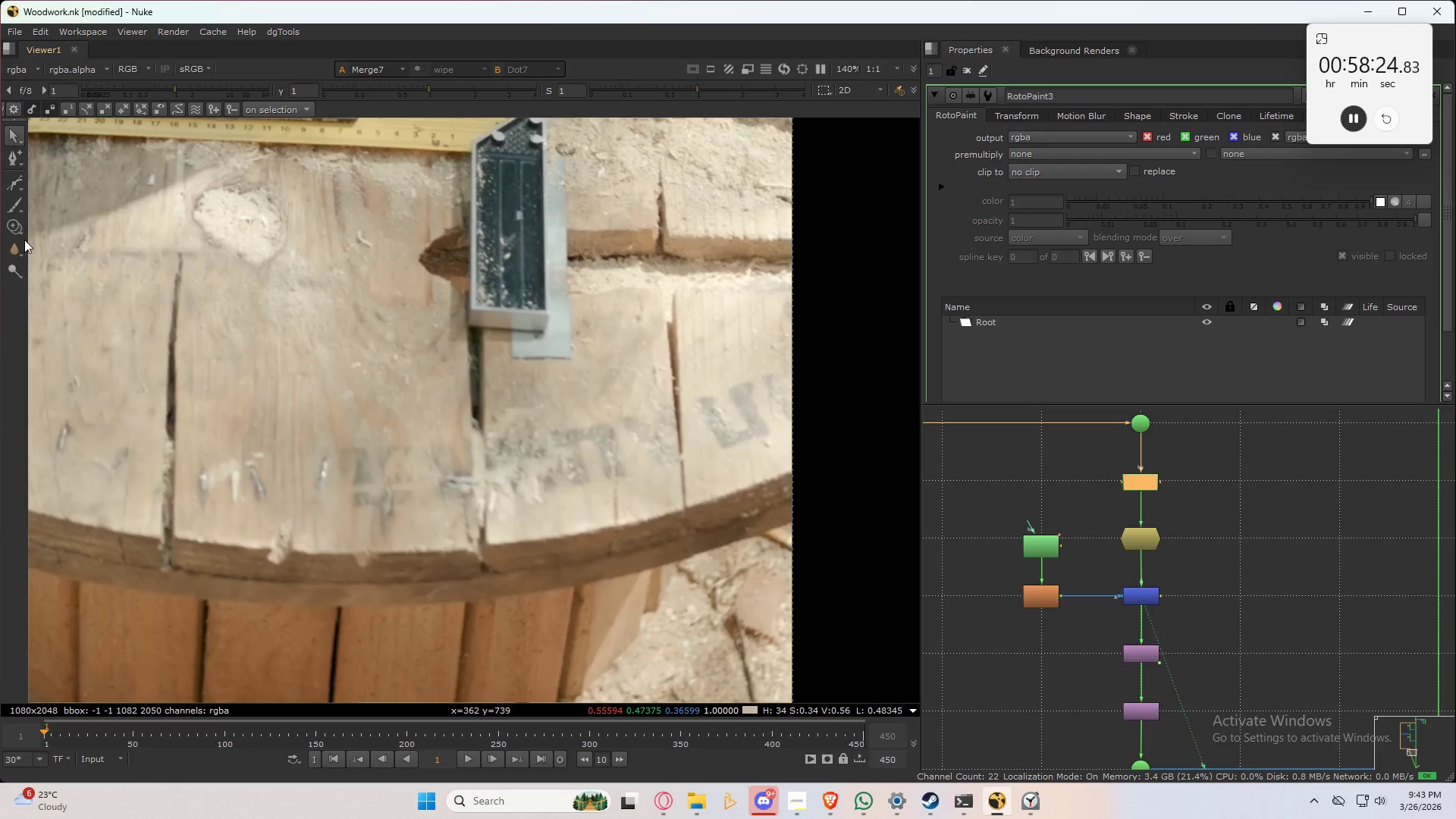 
left_click([20, 225])
 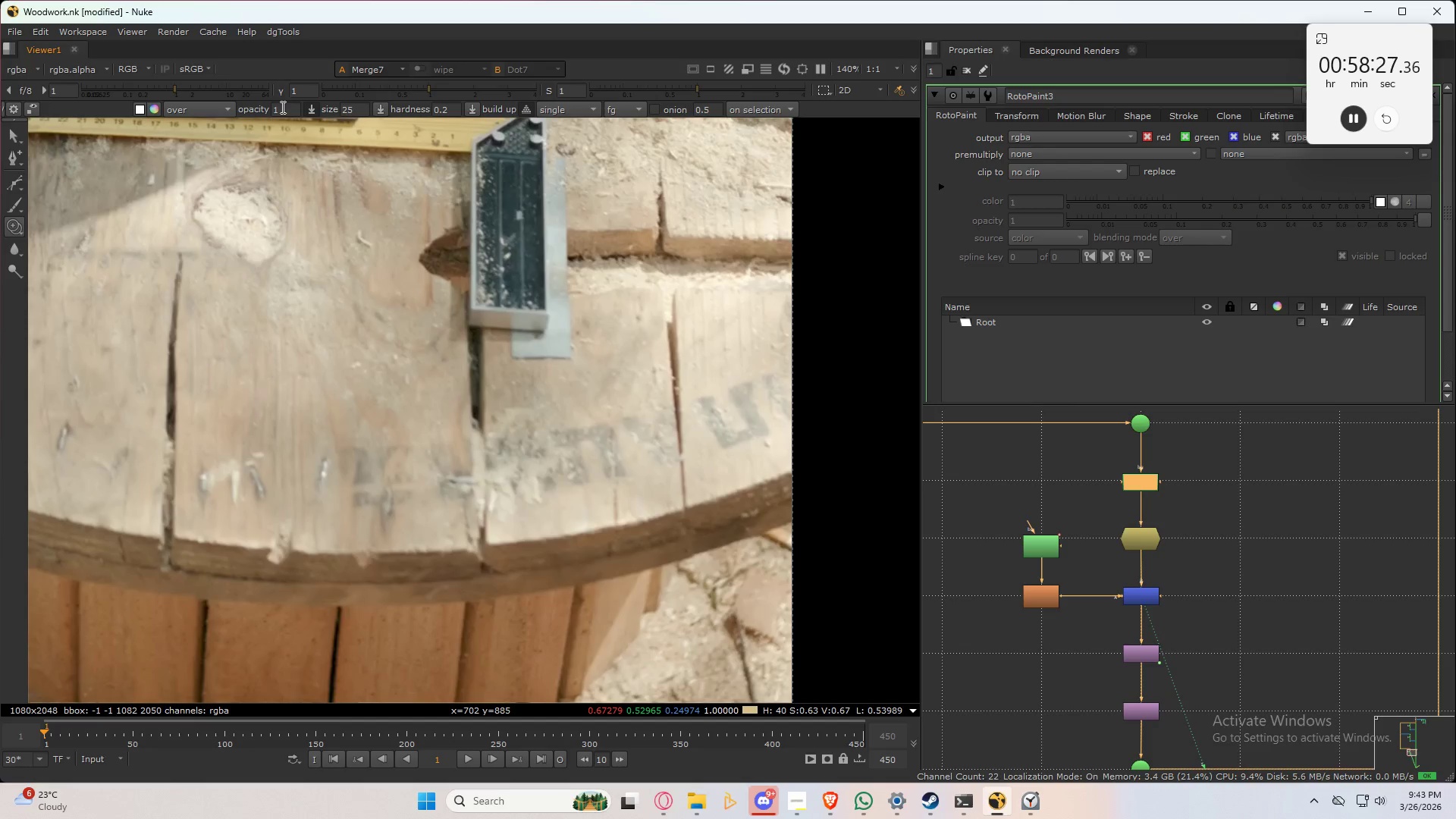 
left_click_drag(start_coordinate=[285, 111], to_coordinate=[265, 111])
 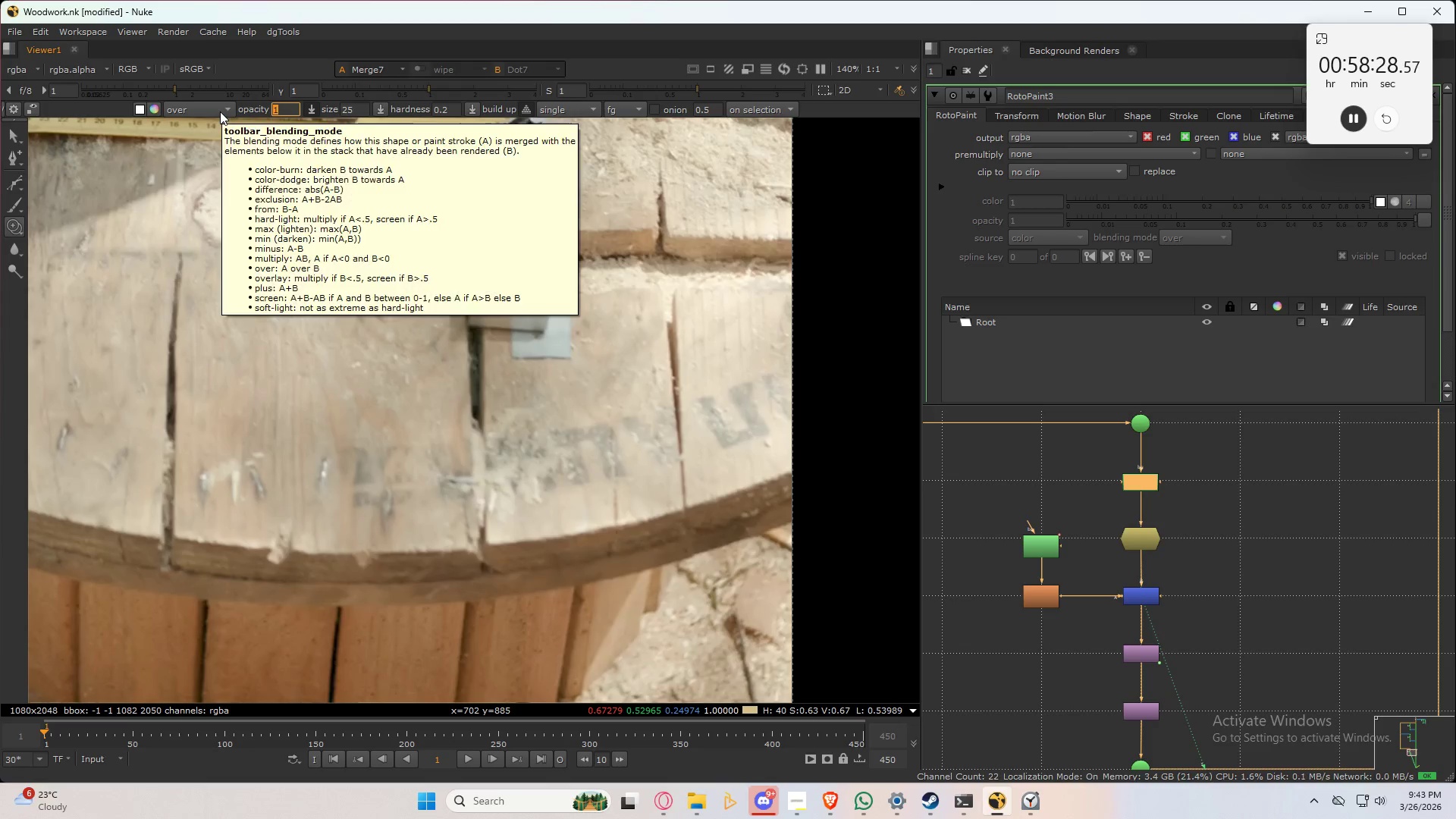 
key(NumpadDecimal)
 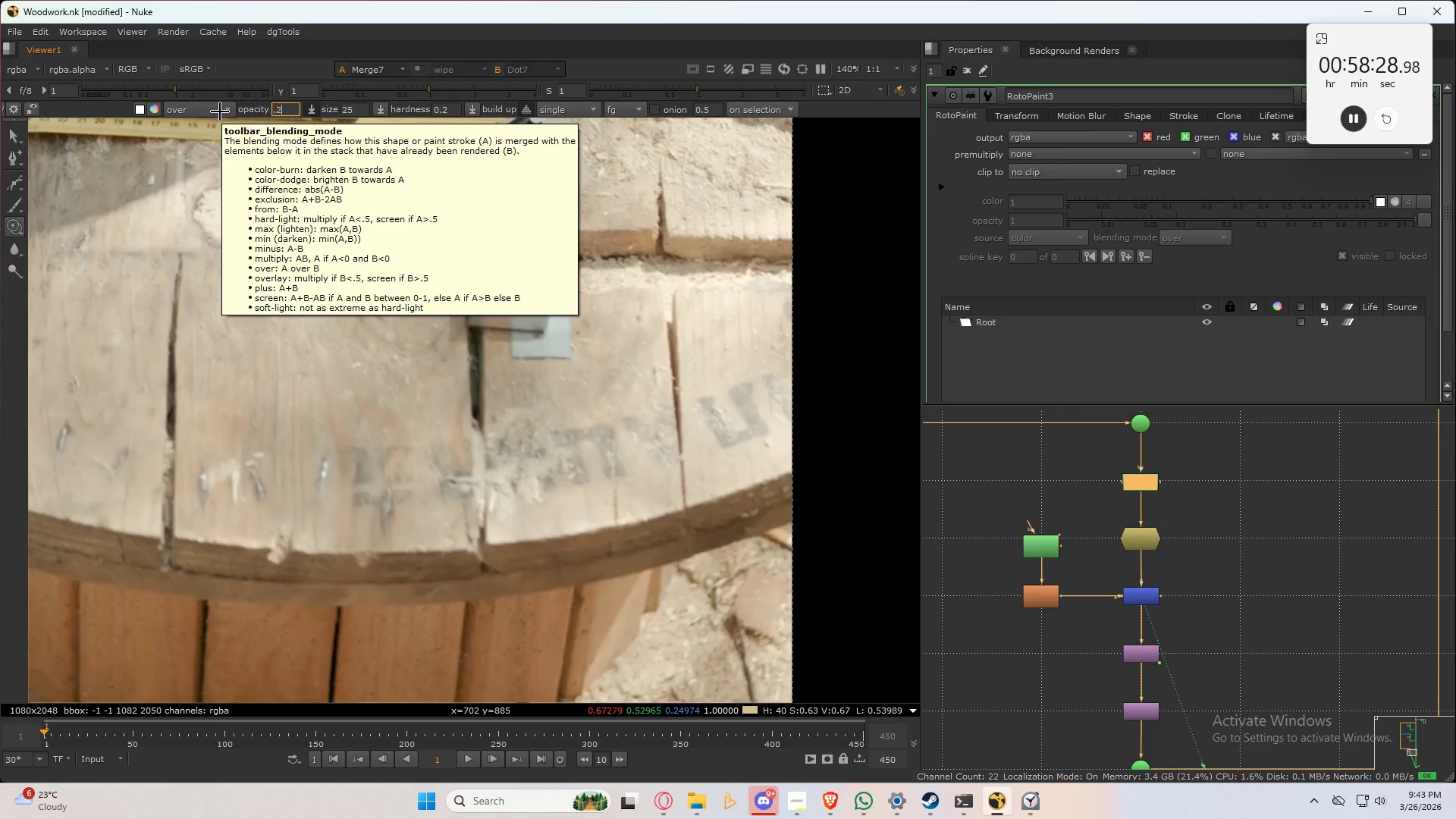 
key(Numpad2)
 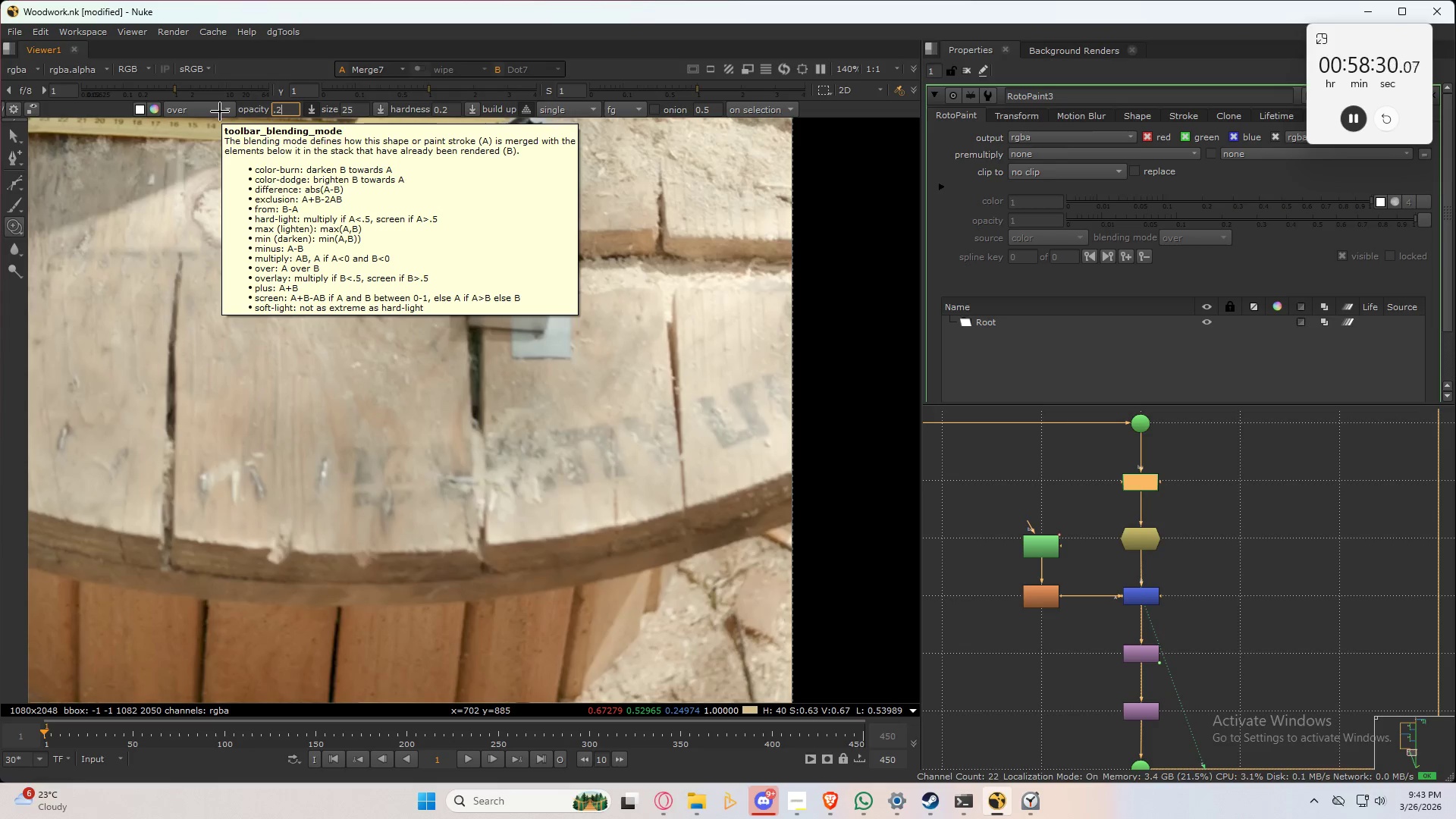 
key(Tab)
 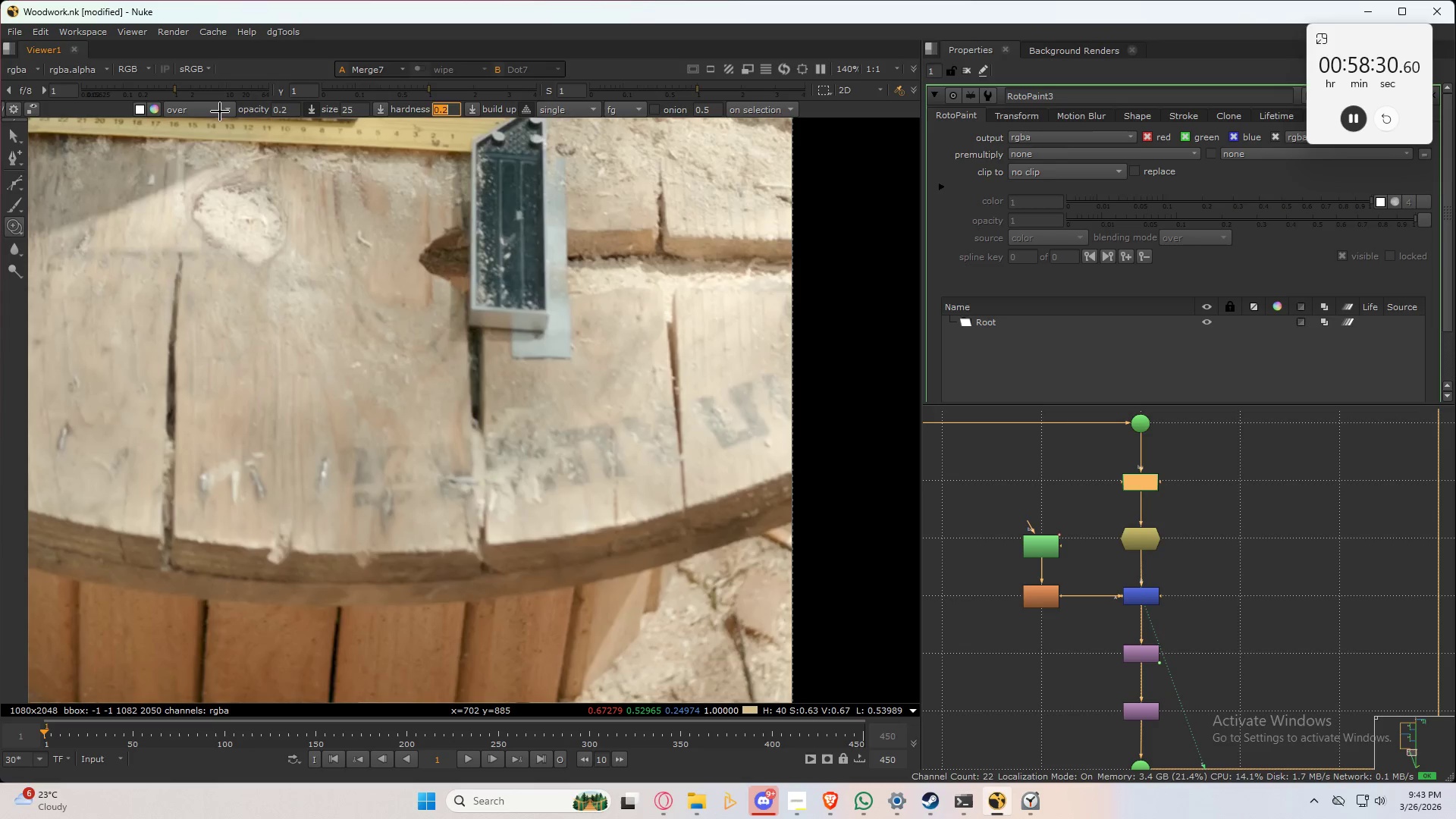 
key(Tab)
 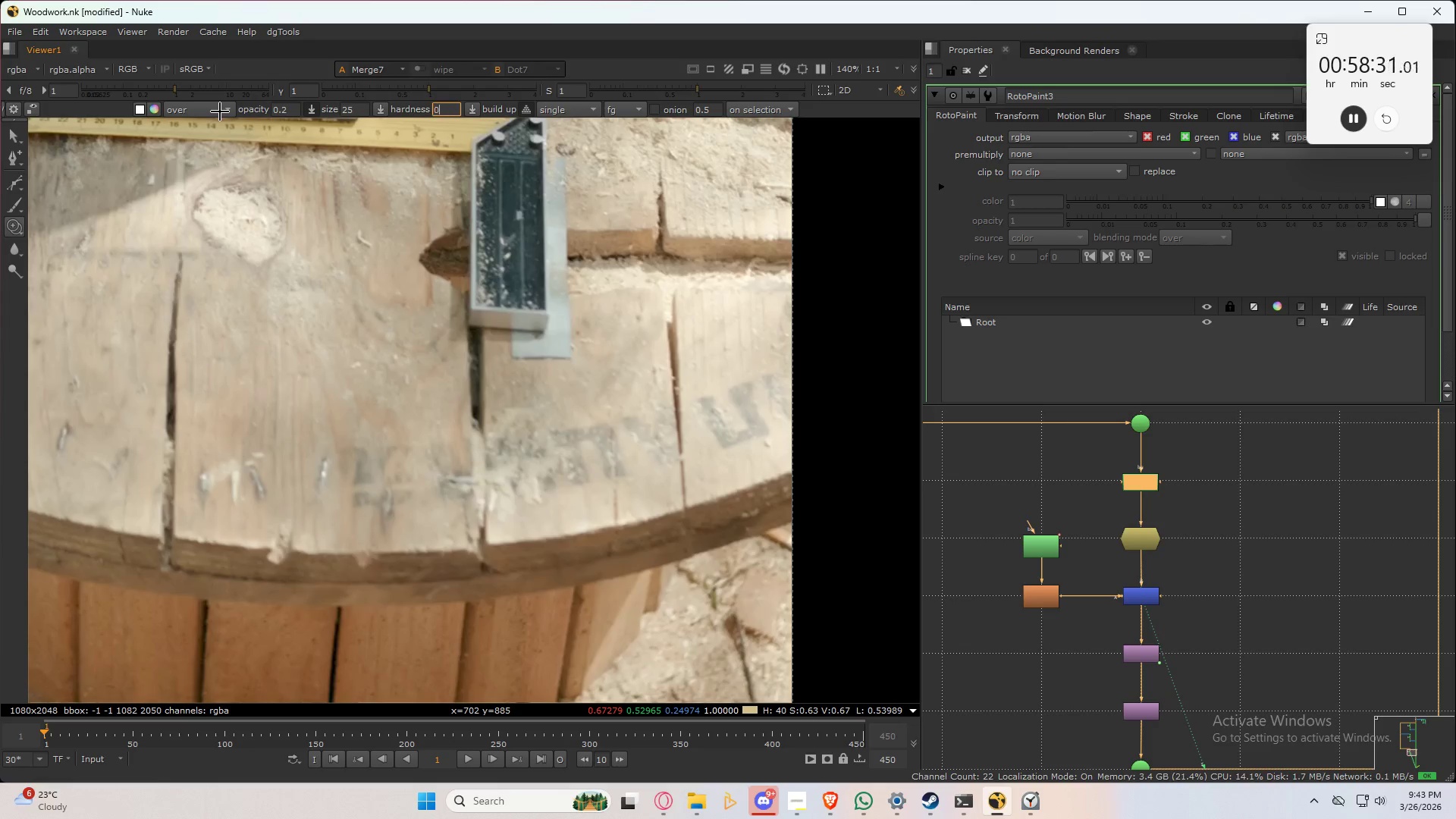 
key(Numpad0)
 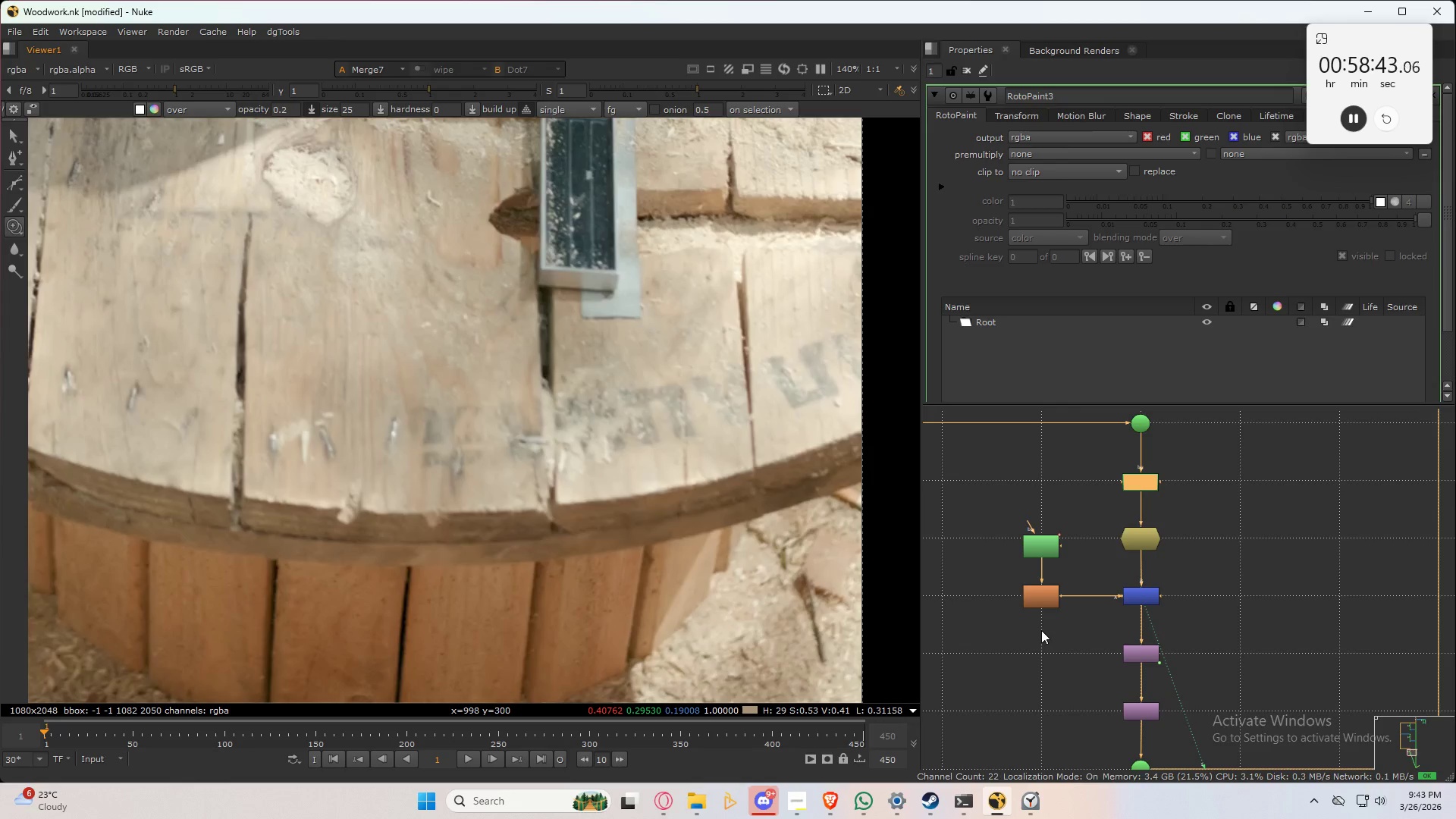 
wait(17.03)
 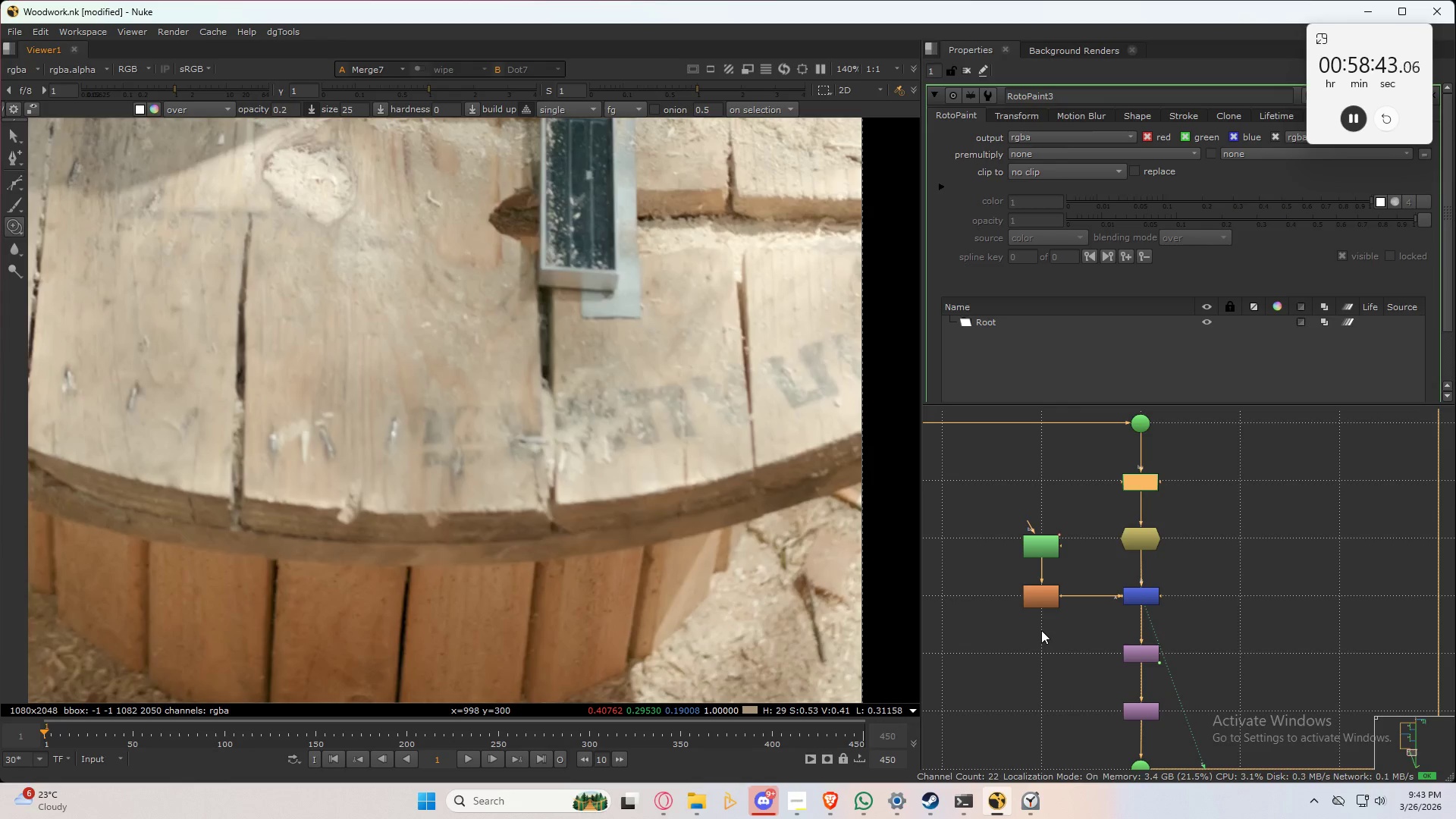 
scroll: coordinate [1104, 648], scroll_direction: down, amount: 1.0
 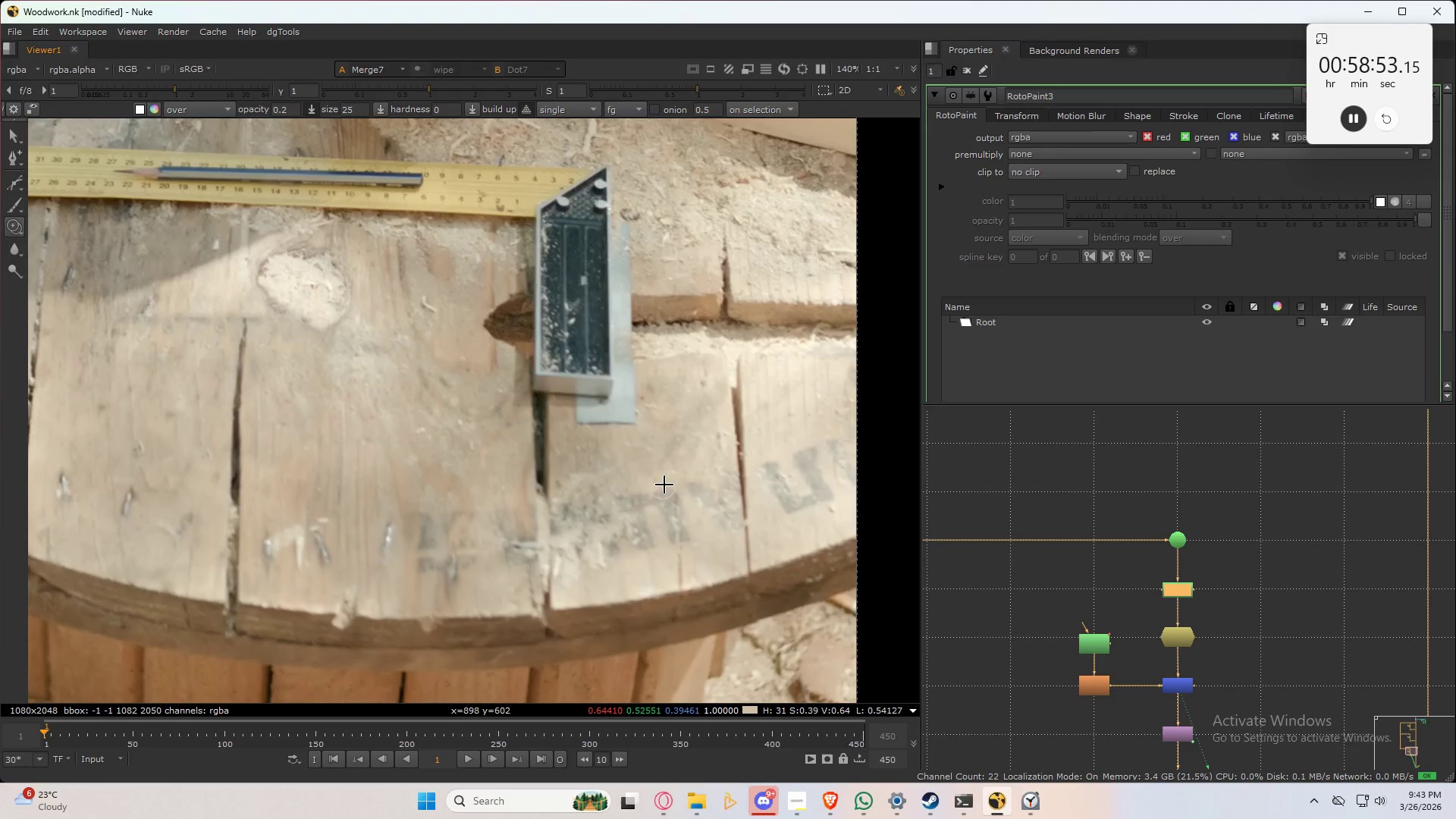 
wait(6.33)
 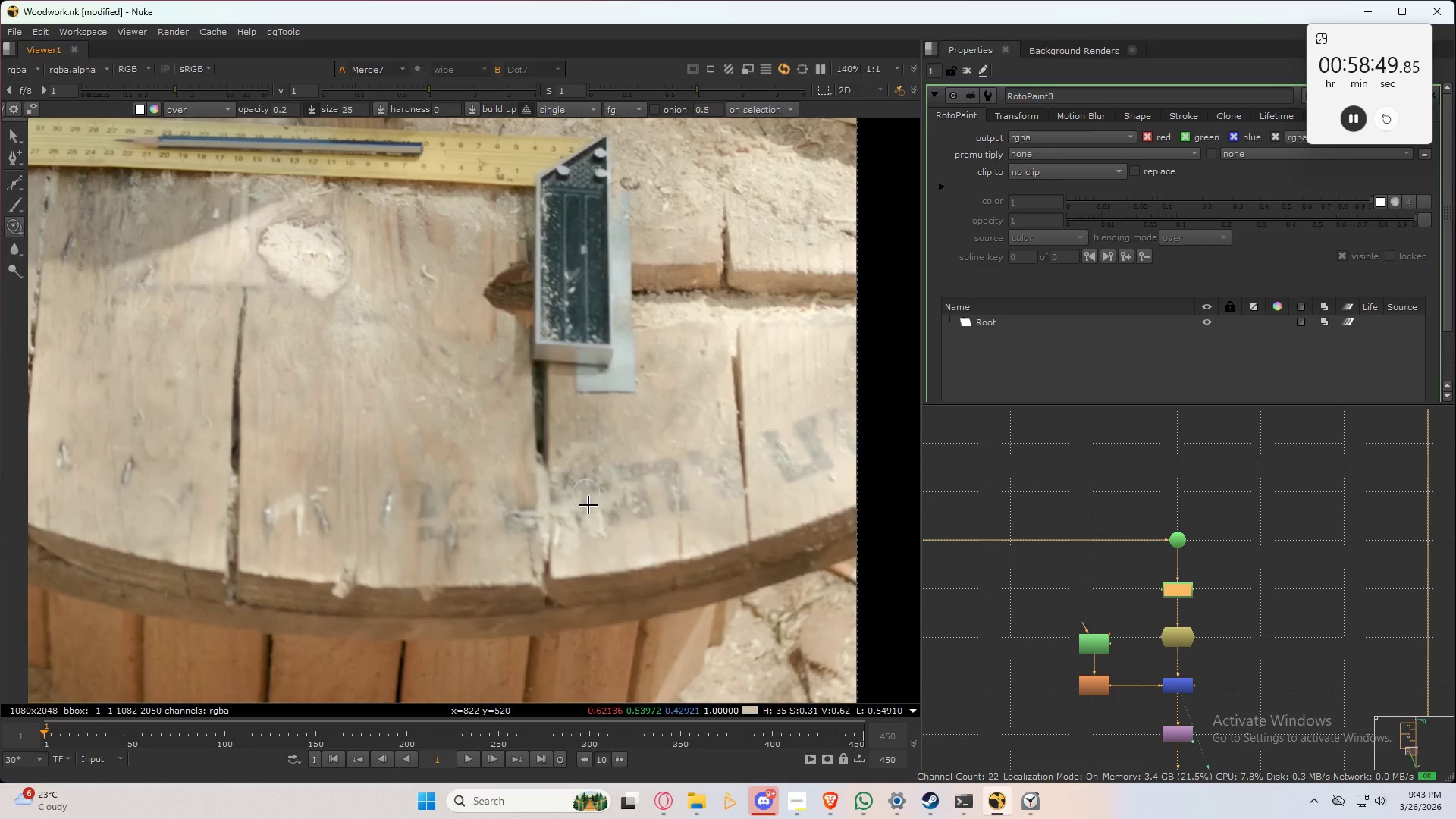 
scroll: coordinate [667, 444], scroll_direction: up, amount: 6.0
 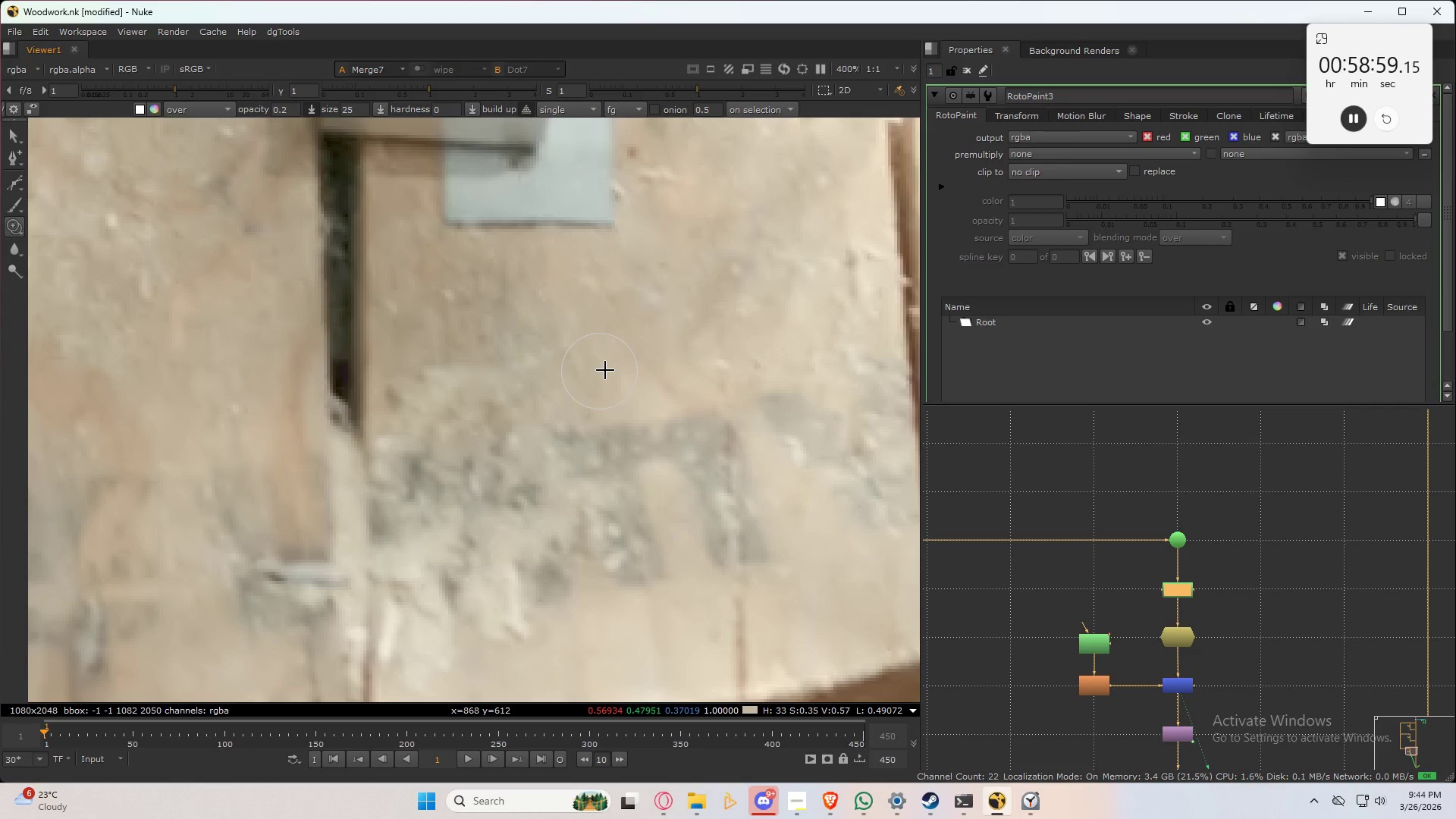 
hold_key(key=ControlLeft, duration=1.19)
left_click_drag(start_coordinate=[619, 353], to_coordinate=[634, 446])
 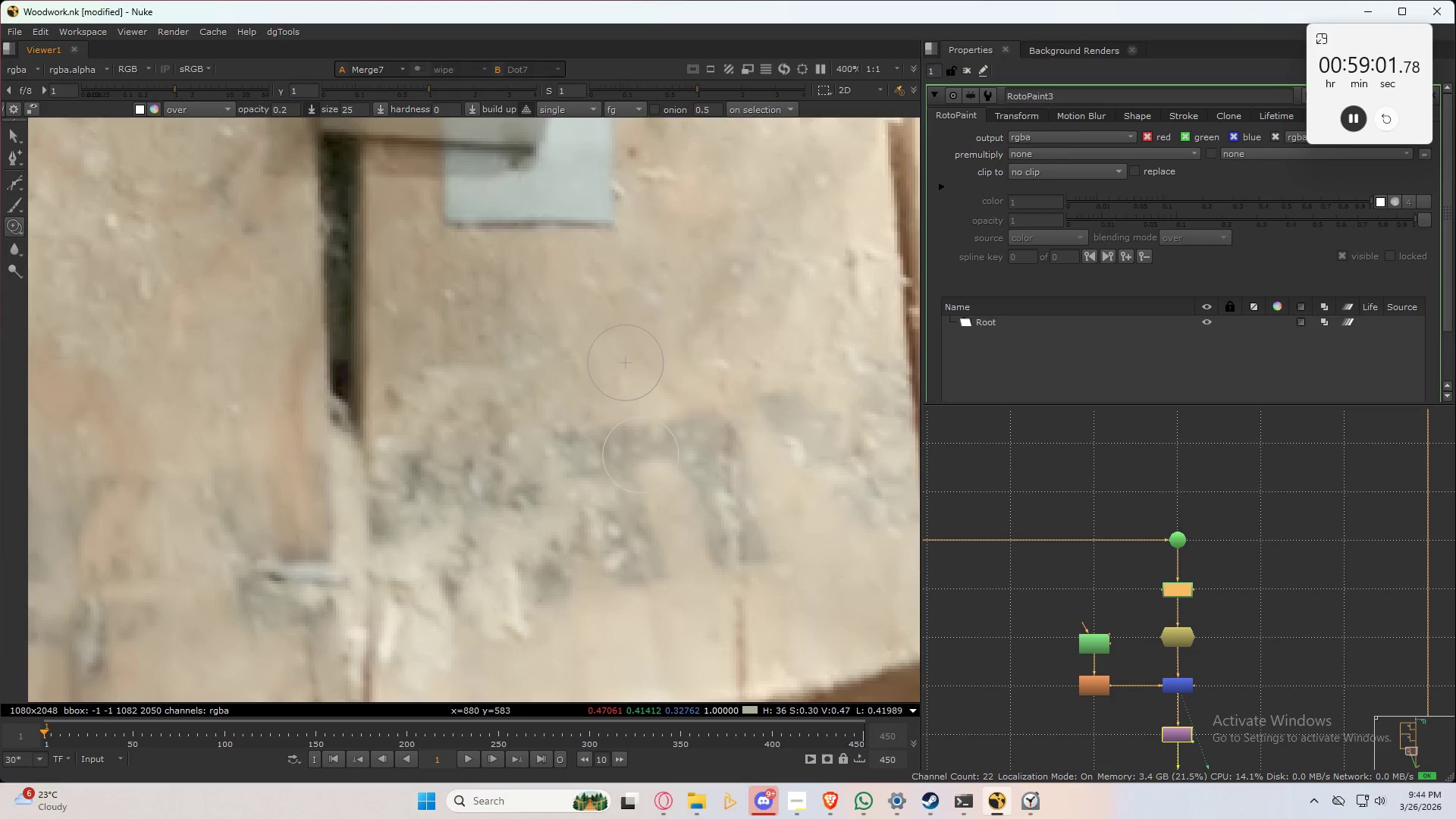 
left_click_drag(start_coordinate=[642, 459], to_coordinate=[632, 448])
 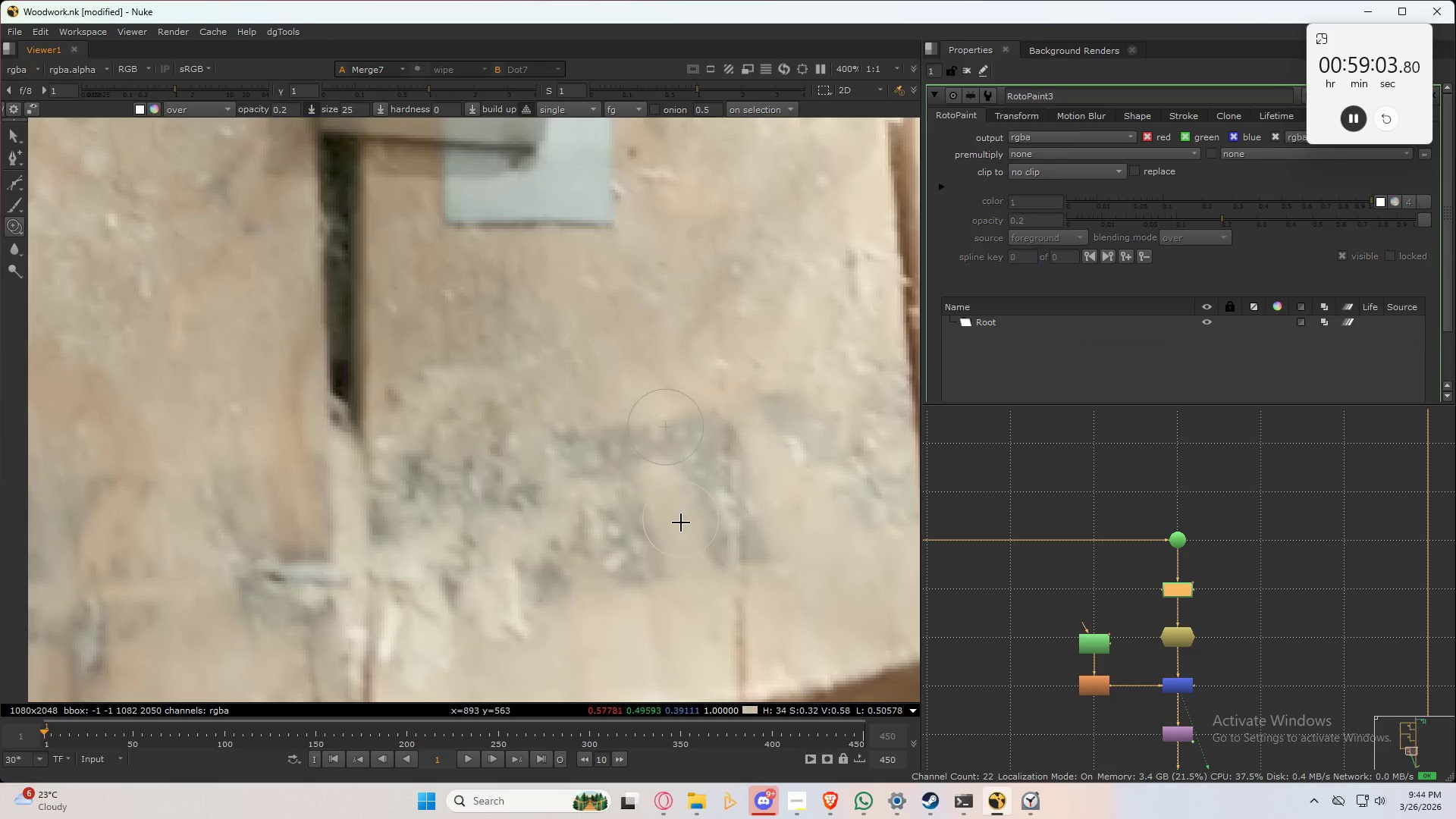 
key(Control+ControlLeft)
 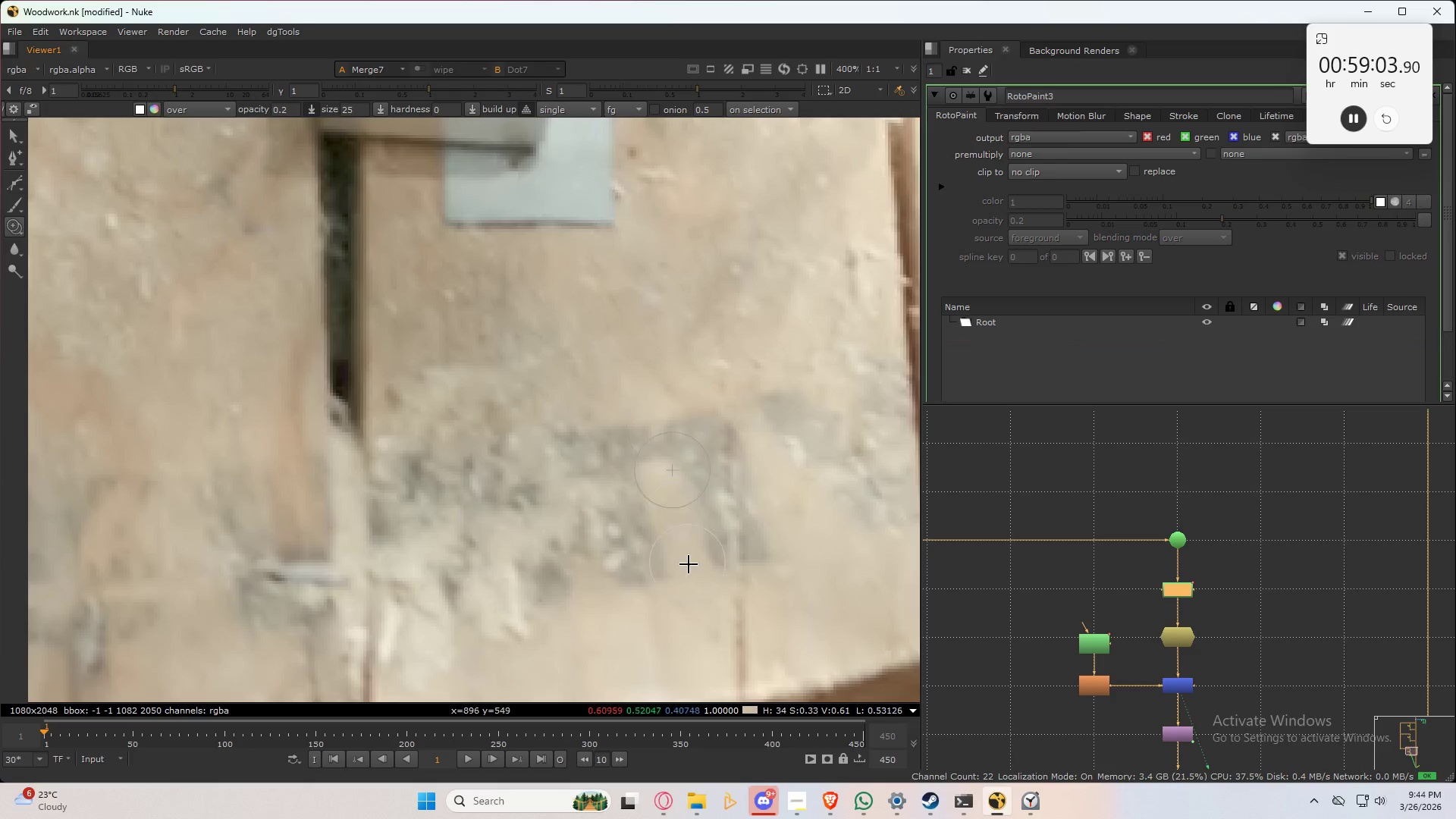 
key(Control+Z)
 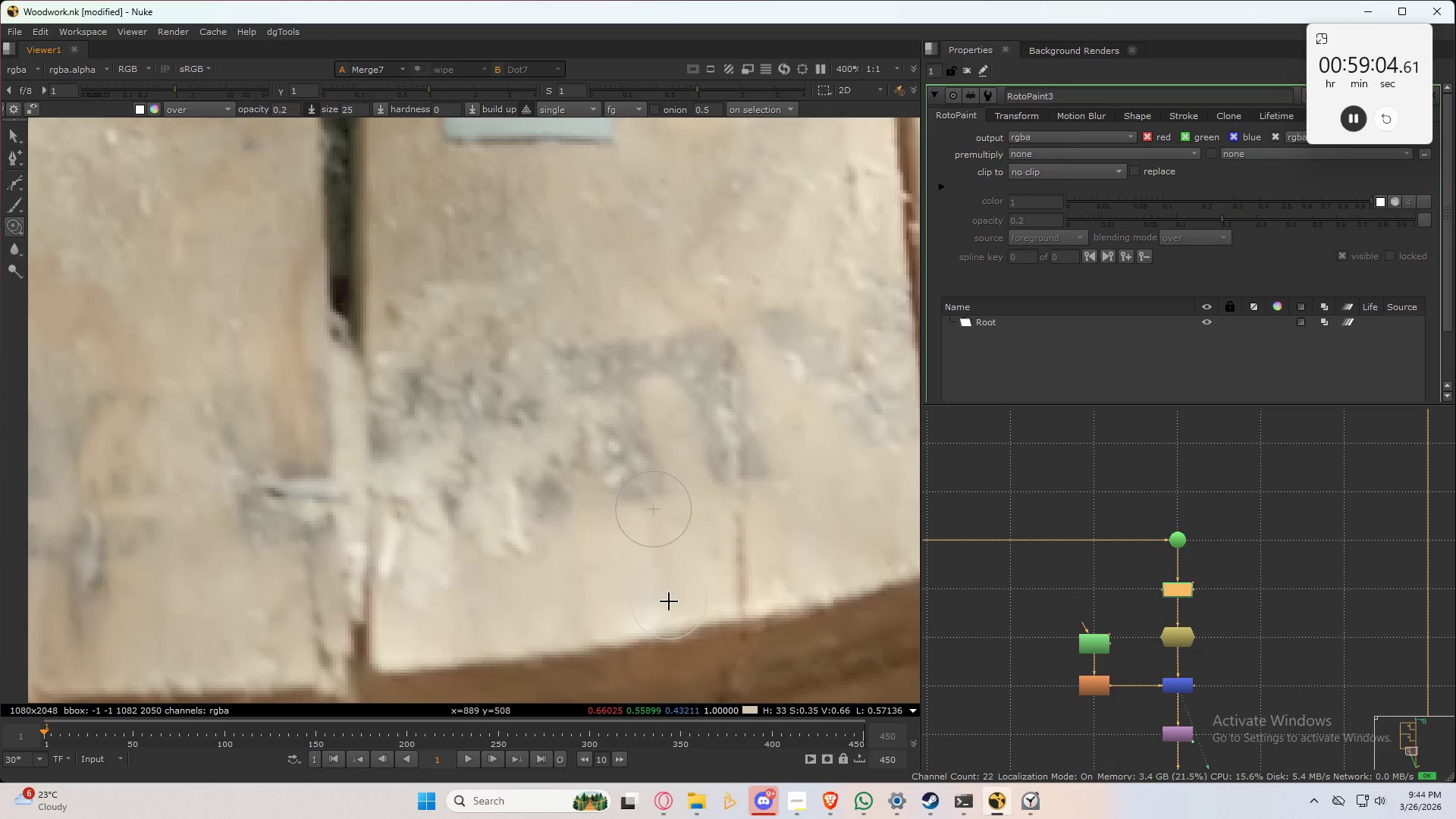 
hold_key(key=ControlLeft, duration=1.25)
left_click_drag(start_coordinate=[675, 623], to_coordinate=[640, 456])
 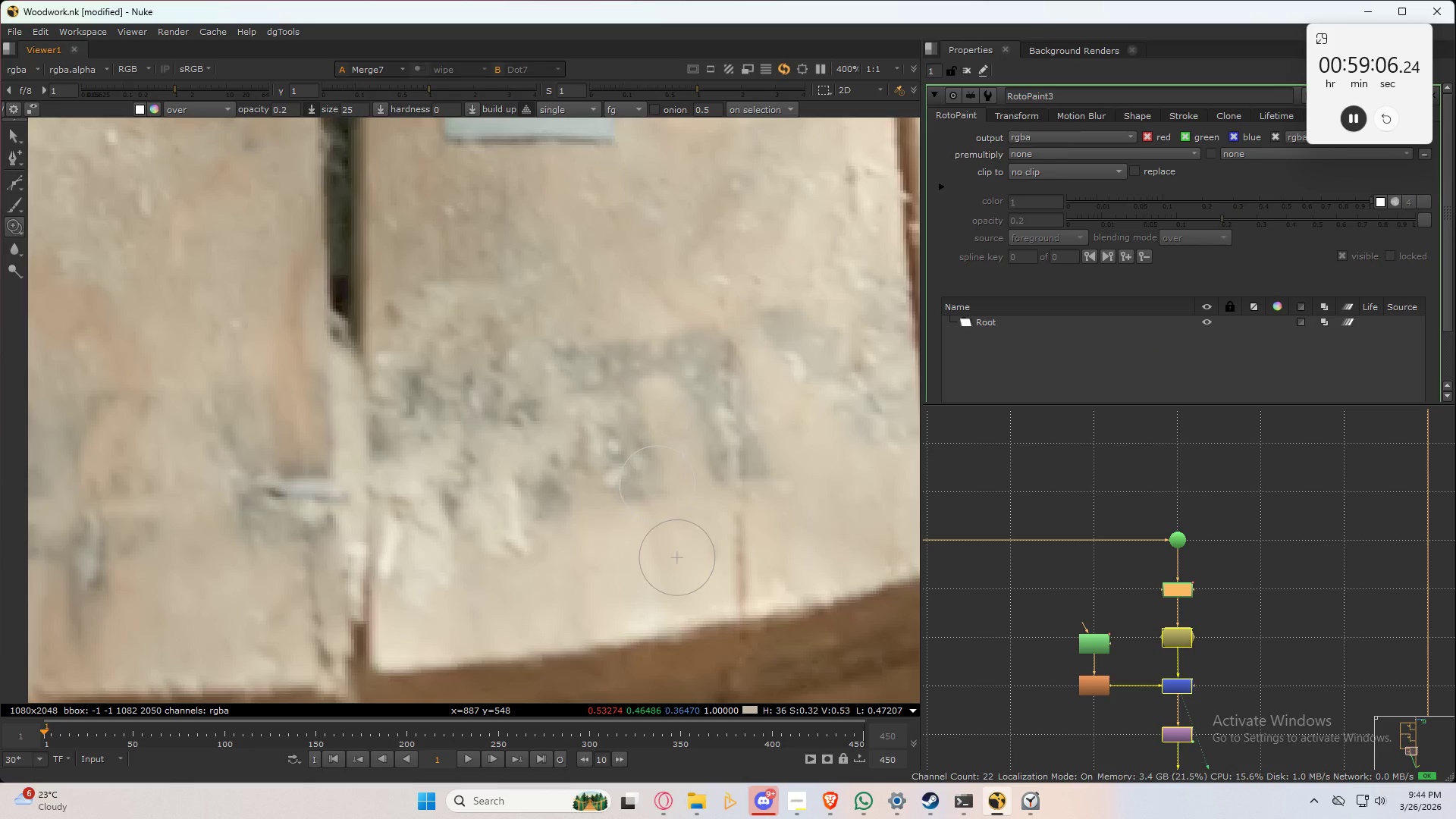 
left_click_drag(start_coordinate=[663, 482], to_coordinate=[621, 486])
 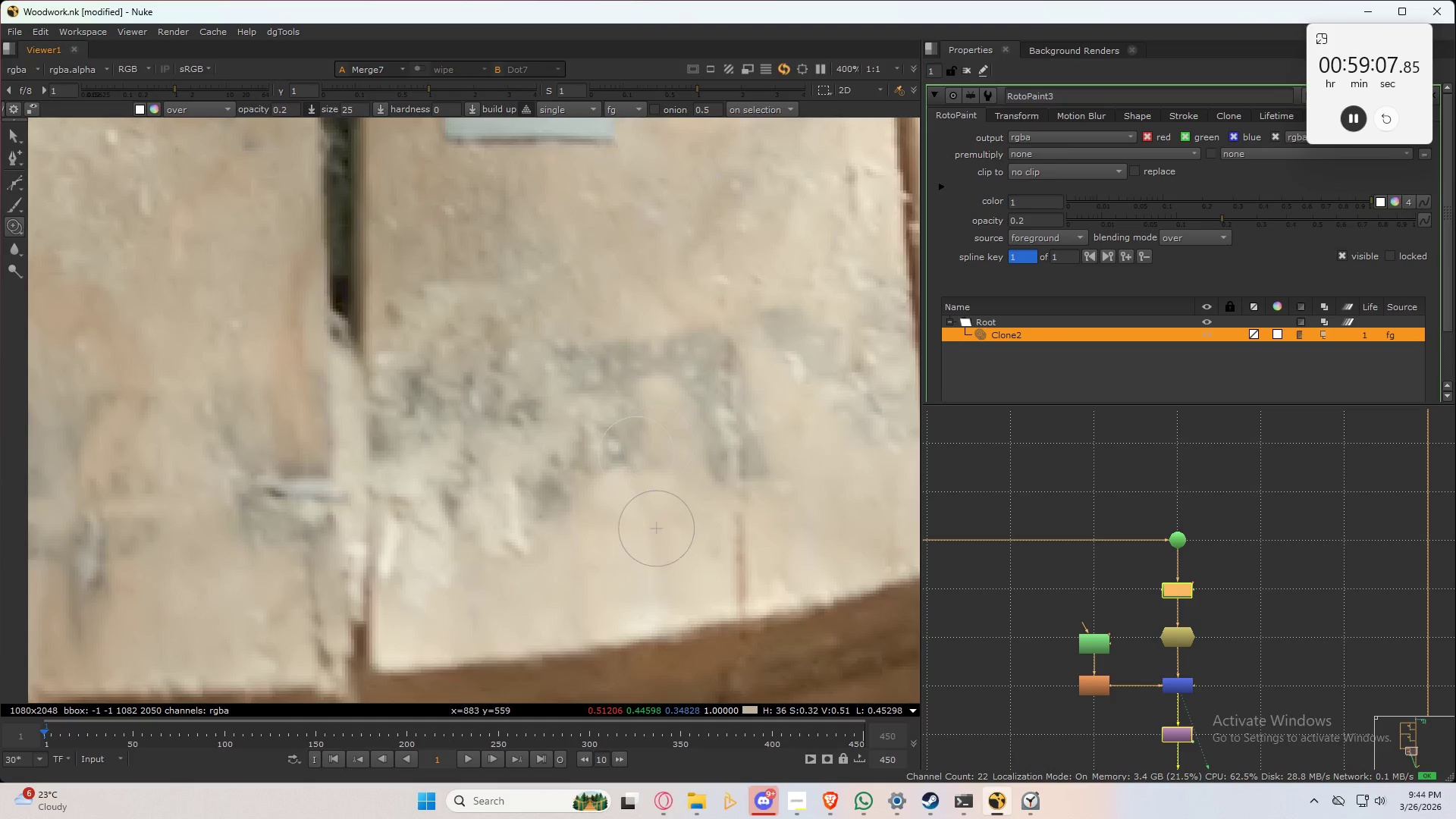 
left_click_drag(start_coordinate=[657, 444], to_coordinate=[613, 421])
 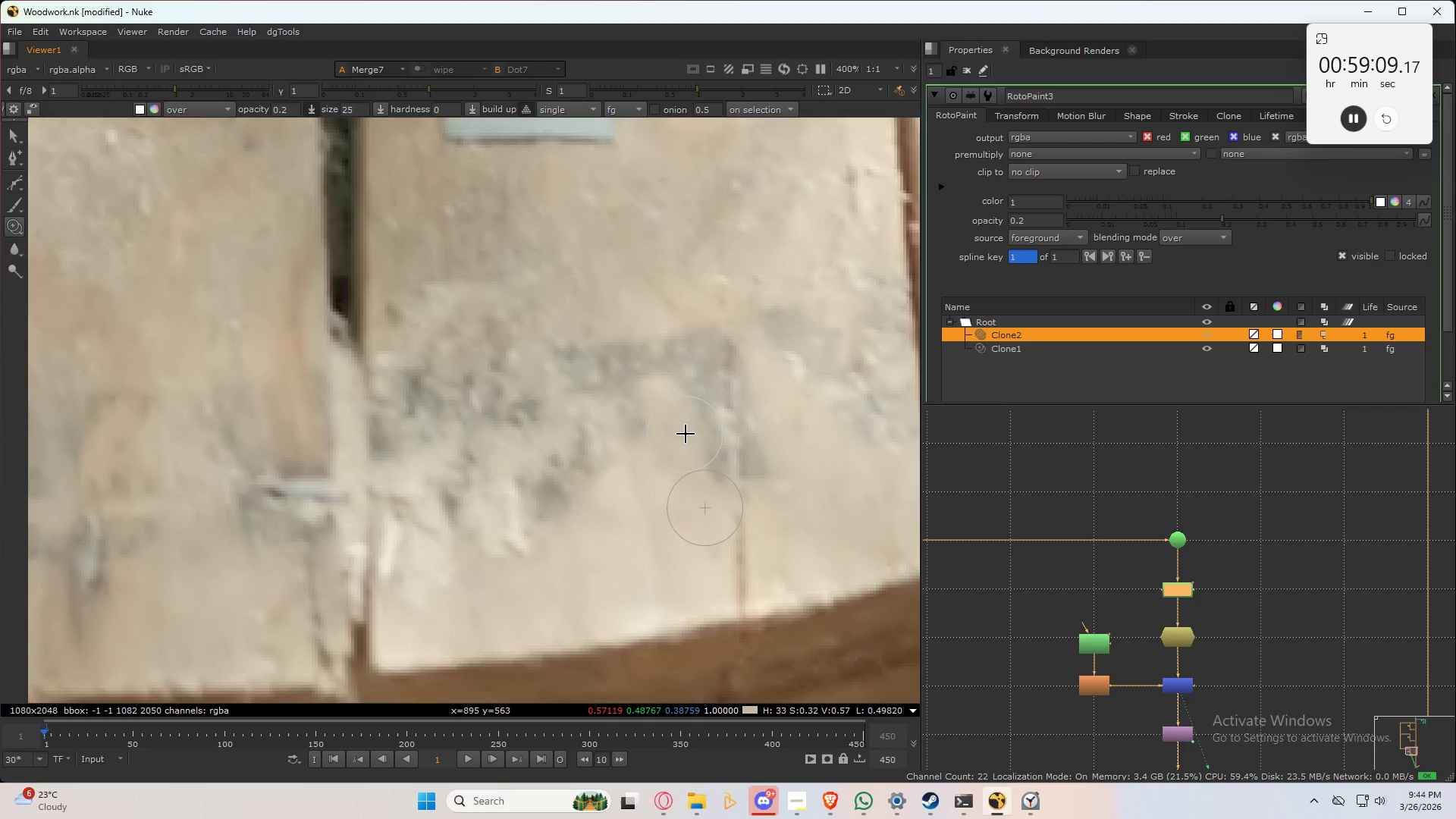 
key(Control+Z)
 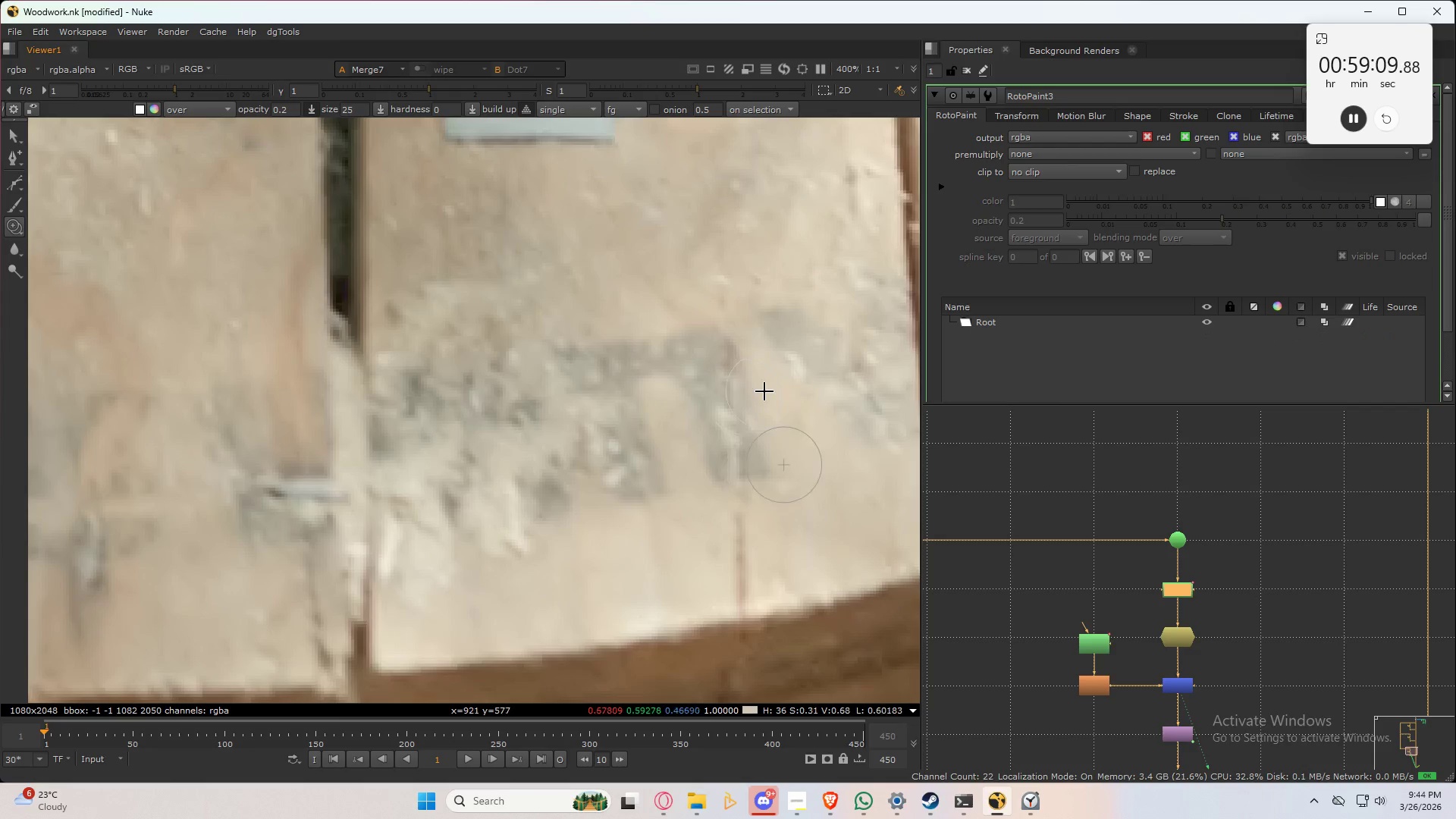 
key(Control+Z)
 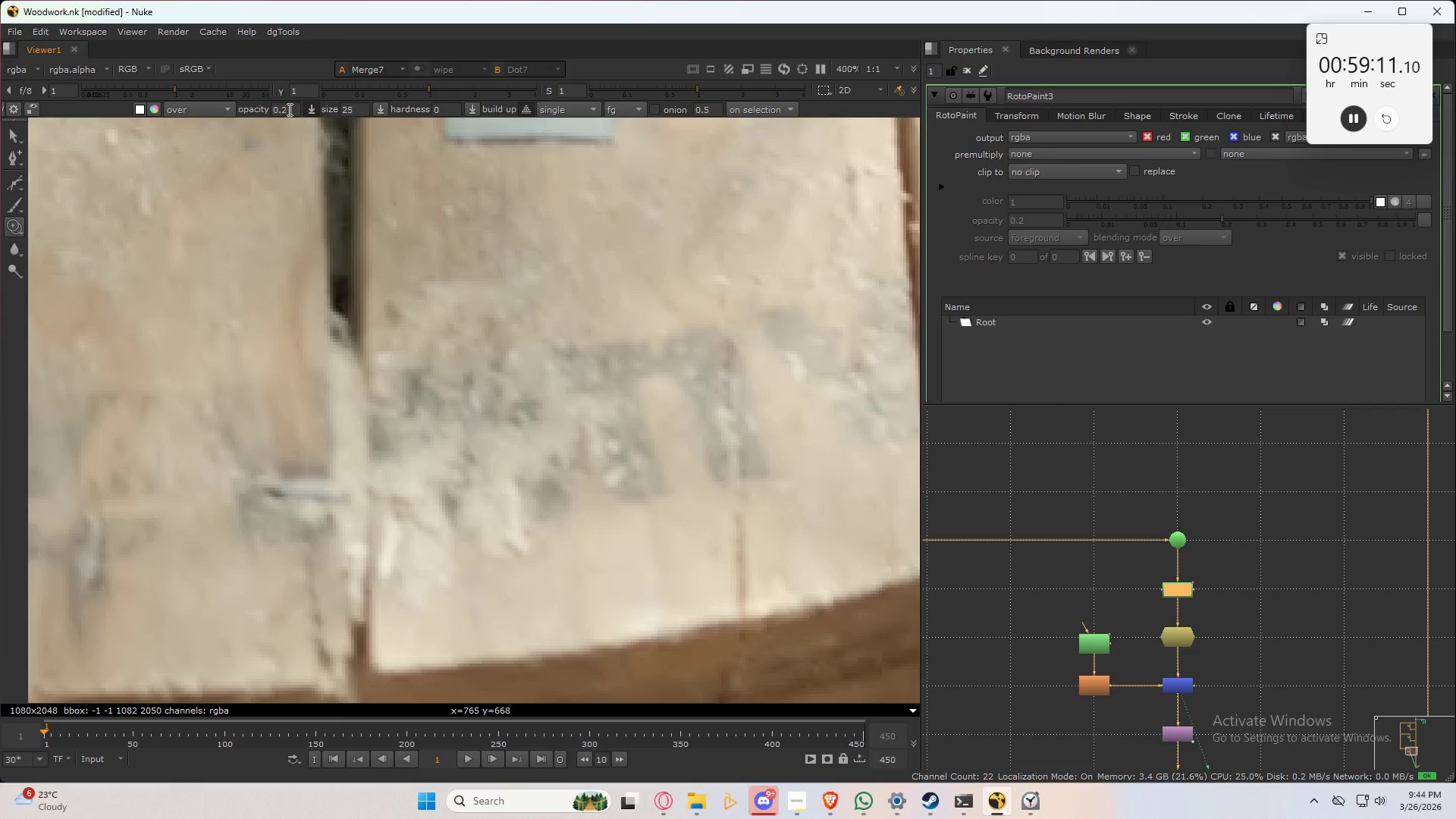 
left_click_drag(start_coordinate=[288, 108], to_coordinate=[253, 115])
 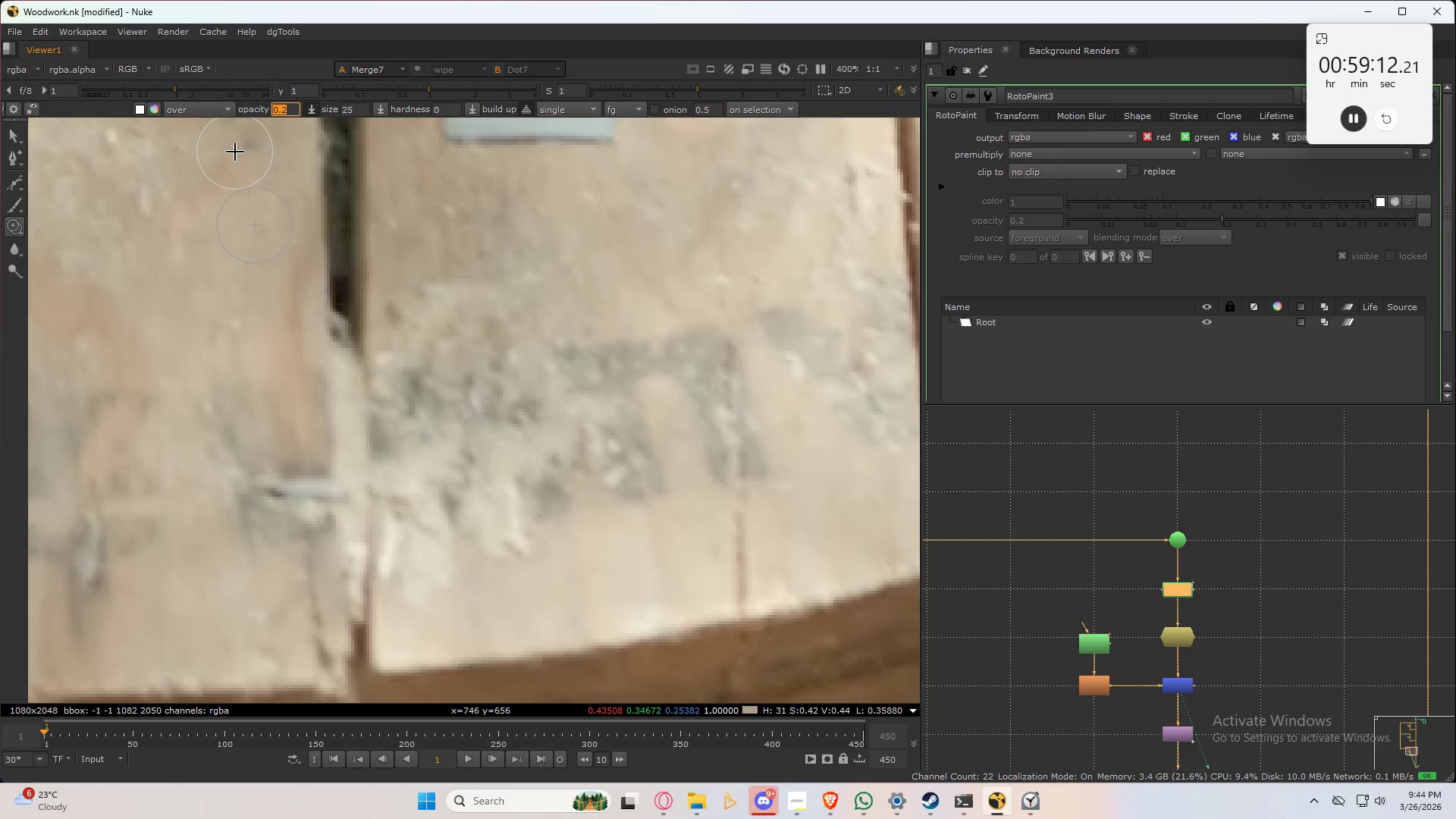 
key(NumpadDecimal)
 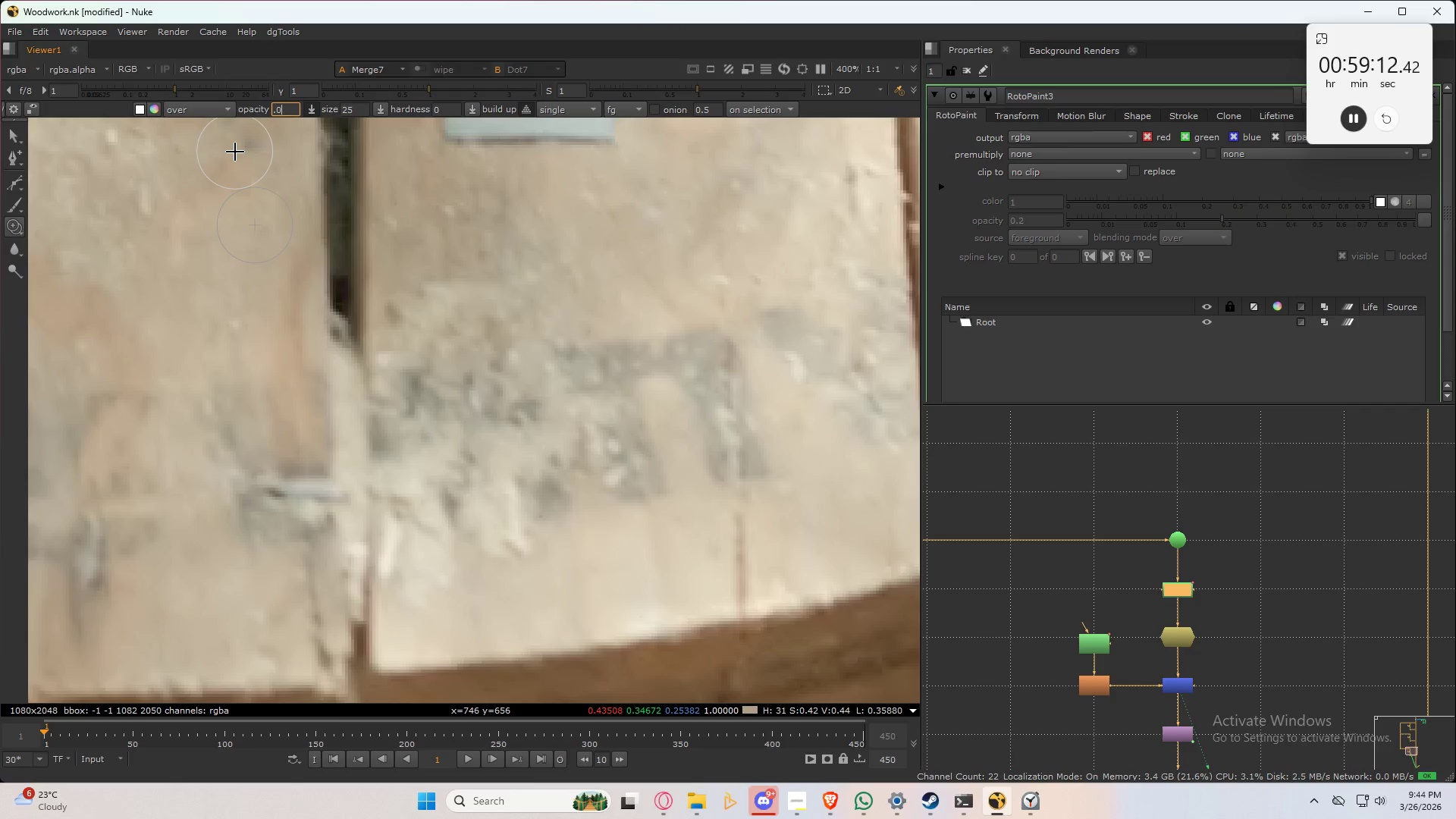 
key(Numpad0)
 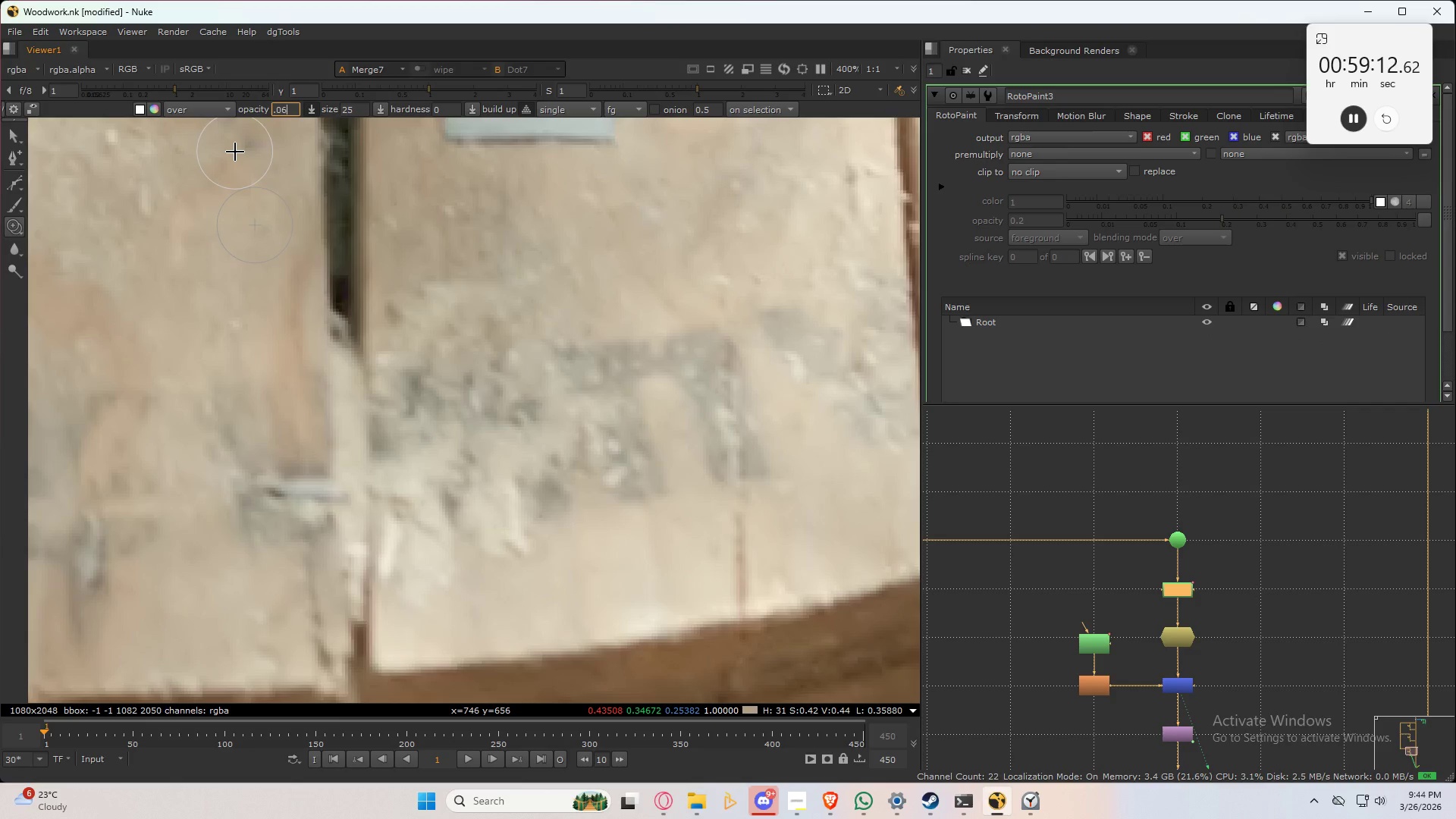 
key(Numpad6)
 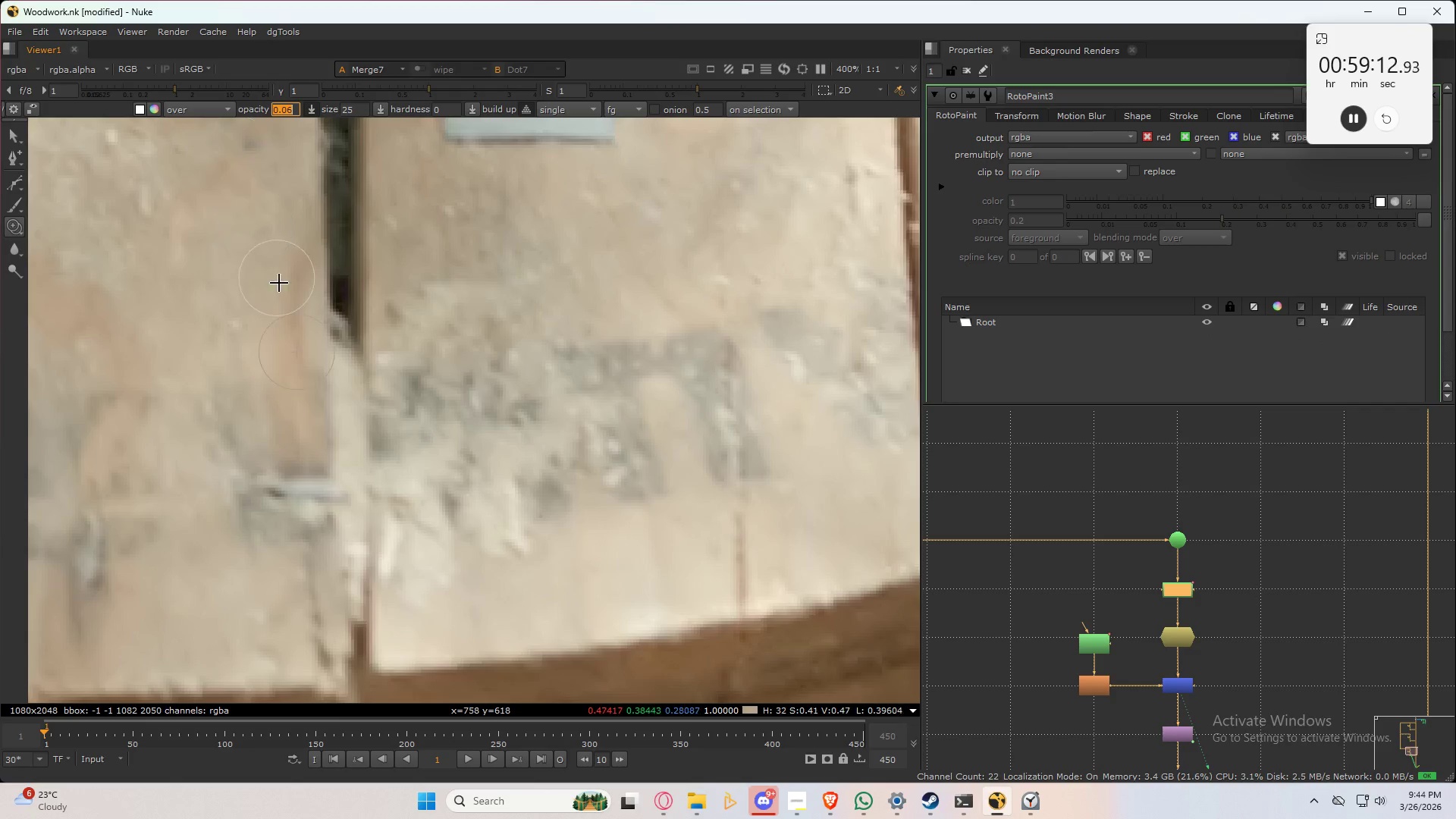 
key(NumpadEnter)
 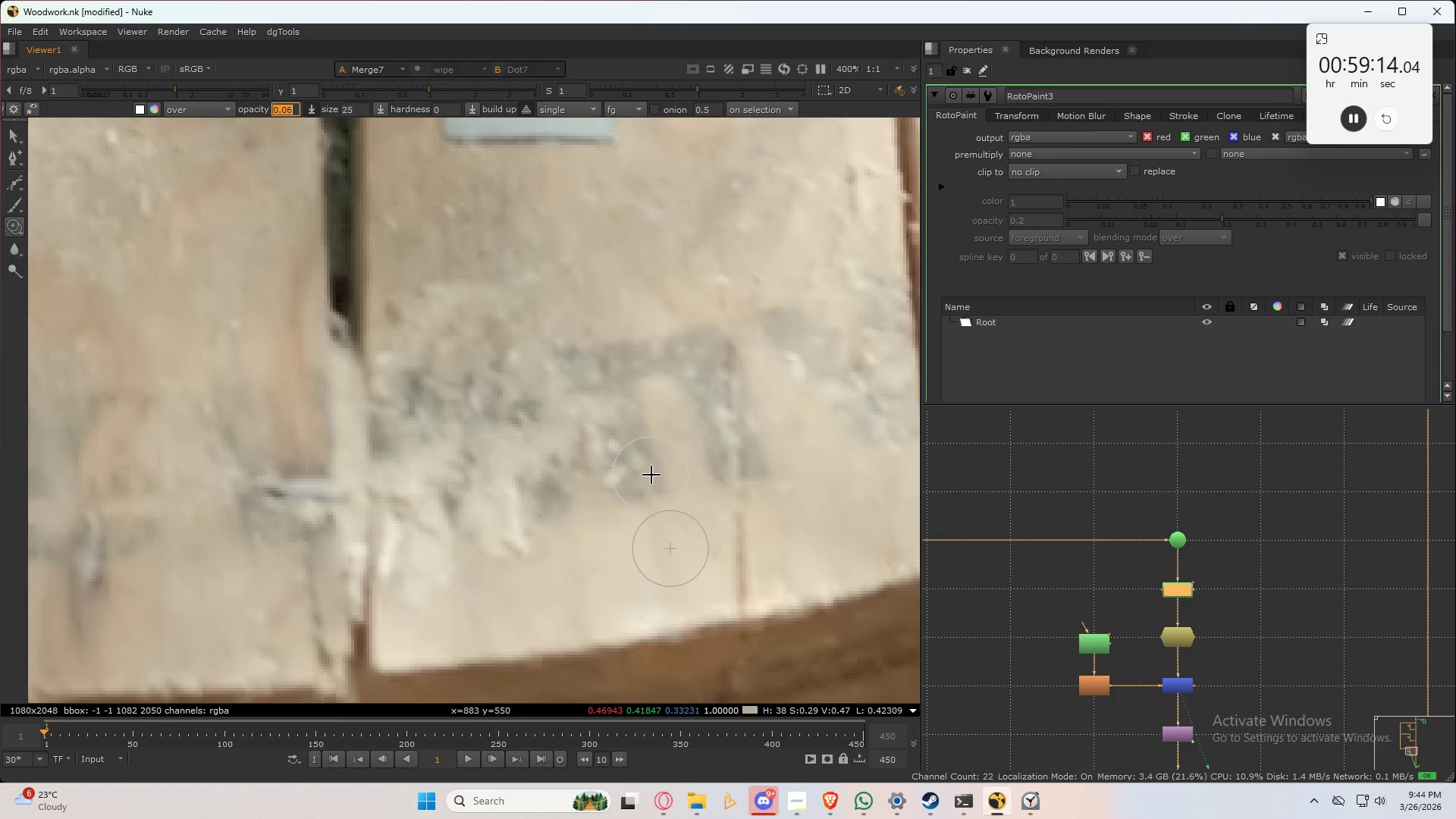 
left_click_drag(start_coordinate=[654, 474], to_coordinate=[680, 479])
 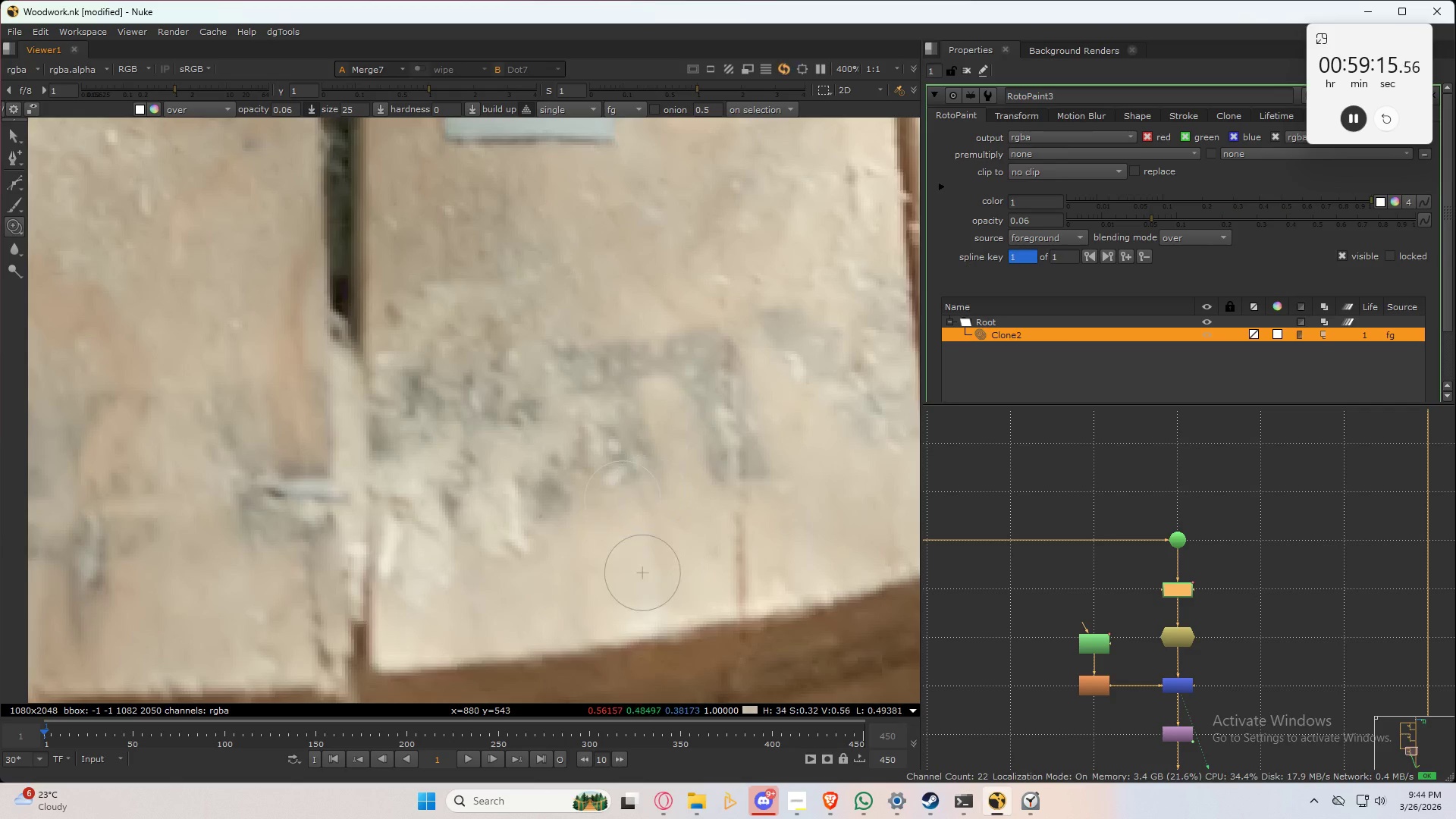 
left_click_drag(start_coordinate=[647, 493], to_coordinate=[592, 506])
 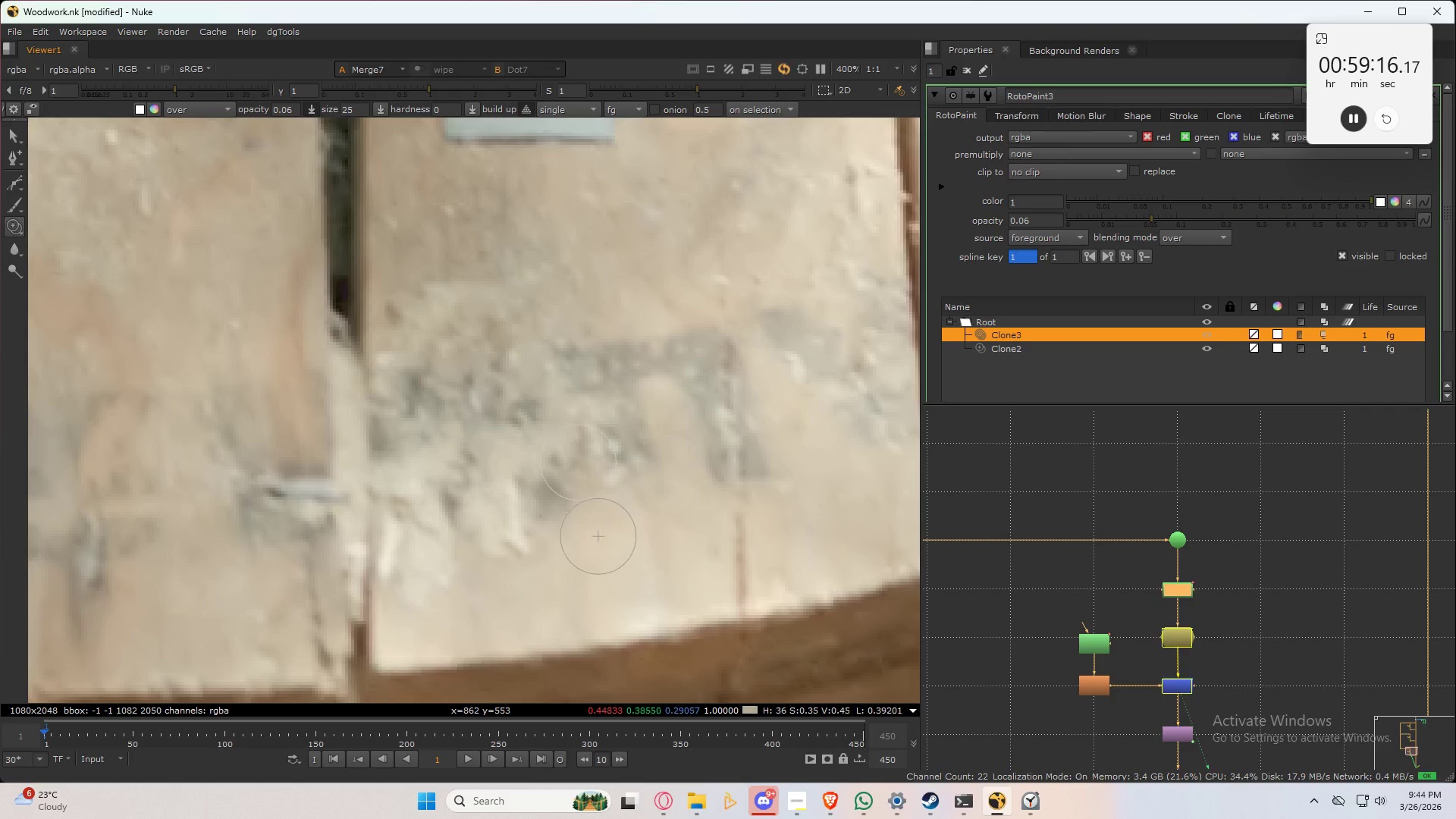 
left_click_drag(start_coordinate=[671, 478], to_coordinate=[579, 461])
 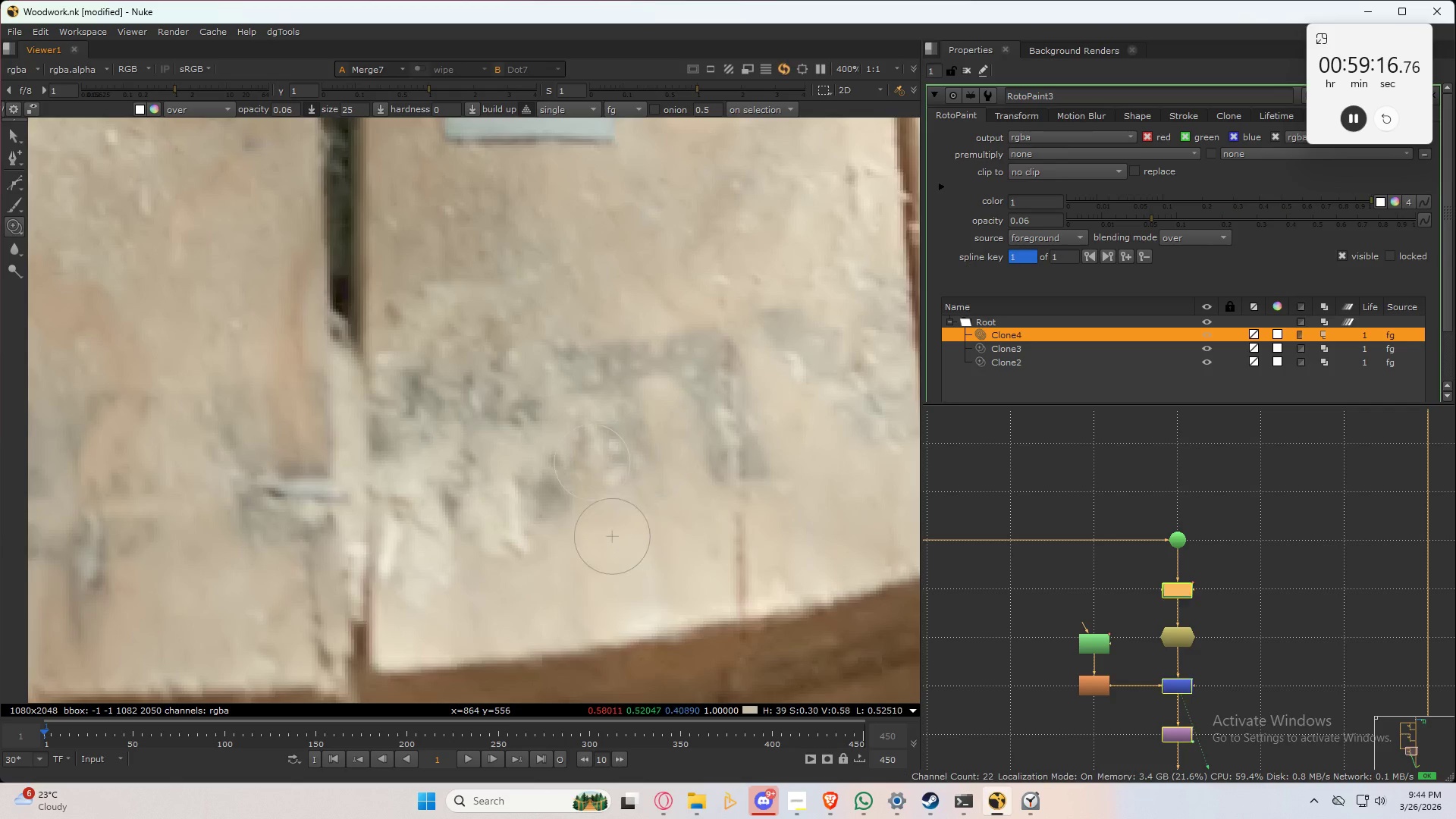 
left_click_drag(start_coordinate=[654, 448], to_coordinate=[594, 510])
 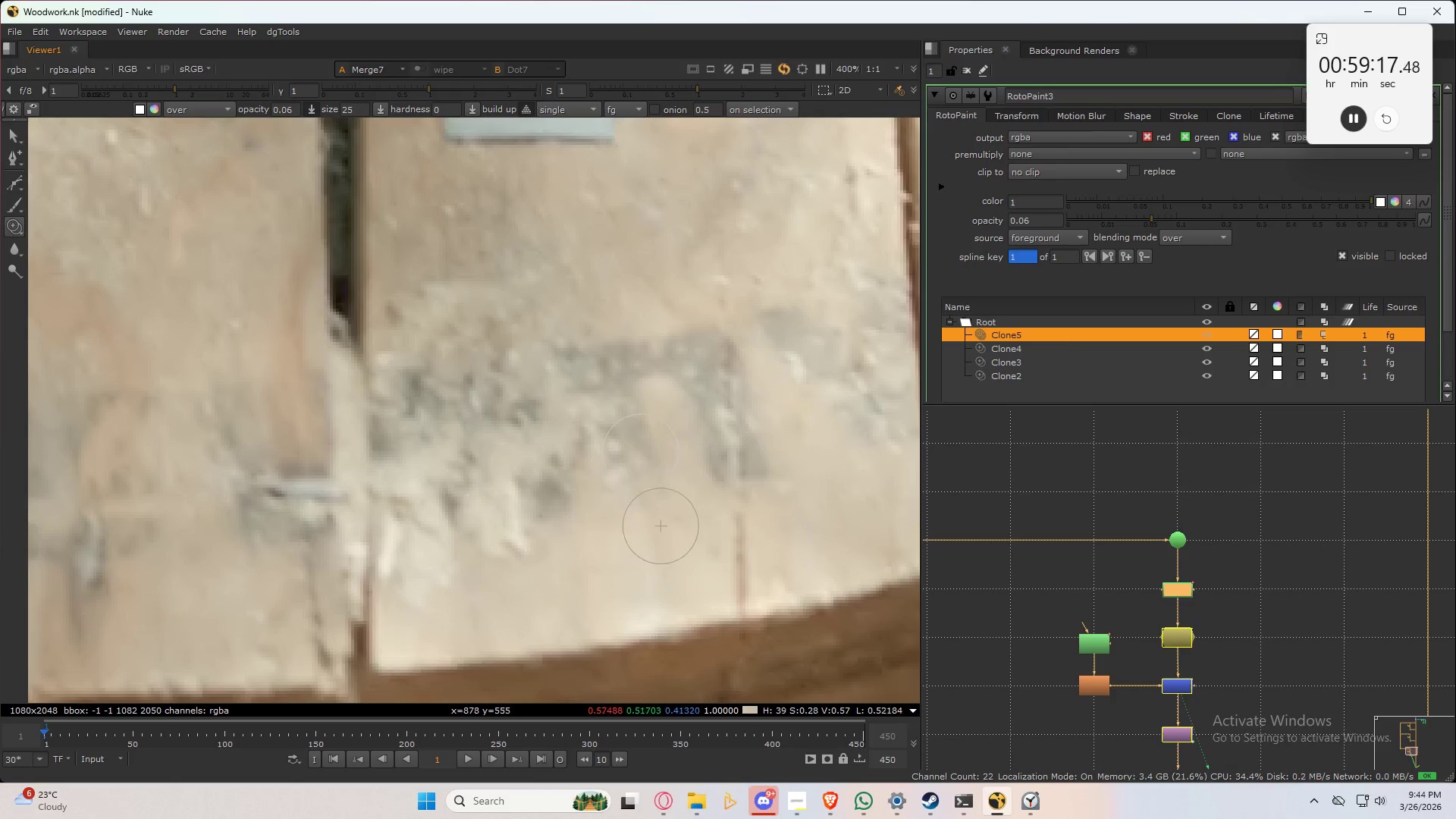 
left_click_drag(start_coordinate=[618, 490], to_coordinate=[588, 480])
 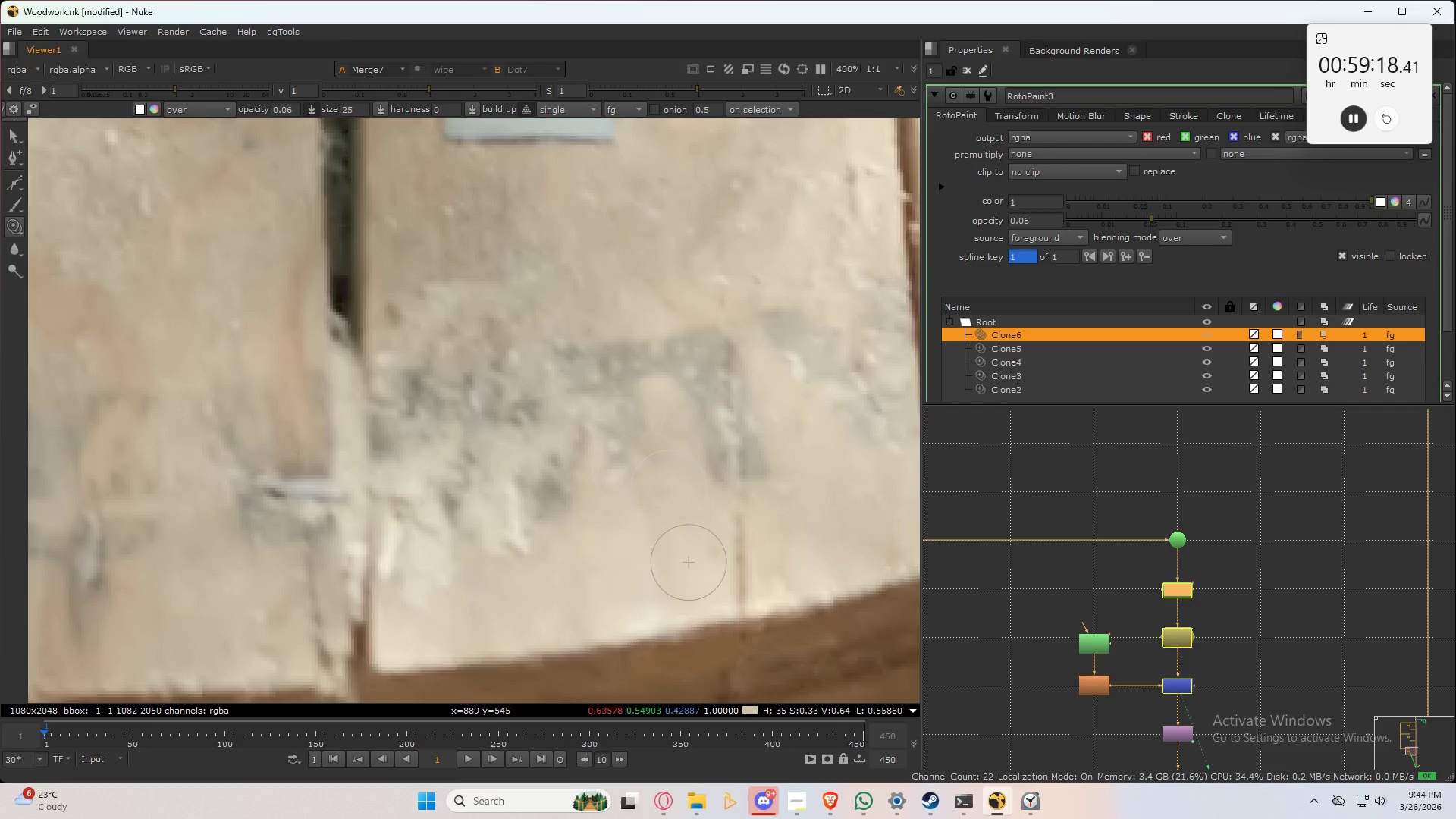 
left_click_drag(start_coordinate=[639, 466], to_coordinate=[639, 497])
 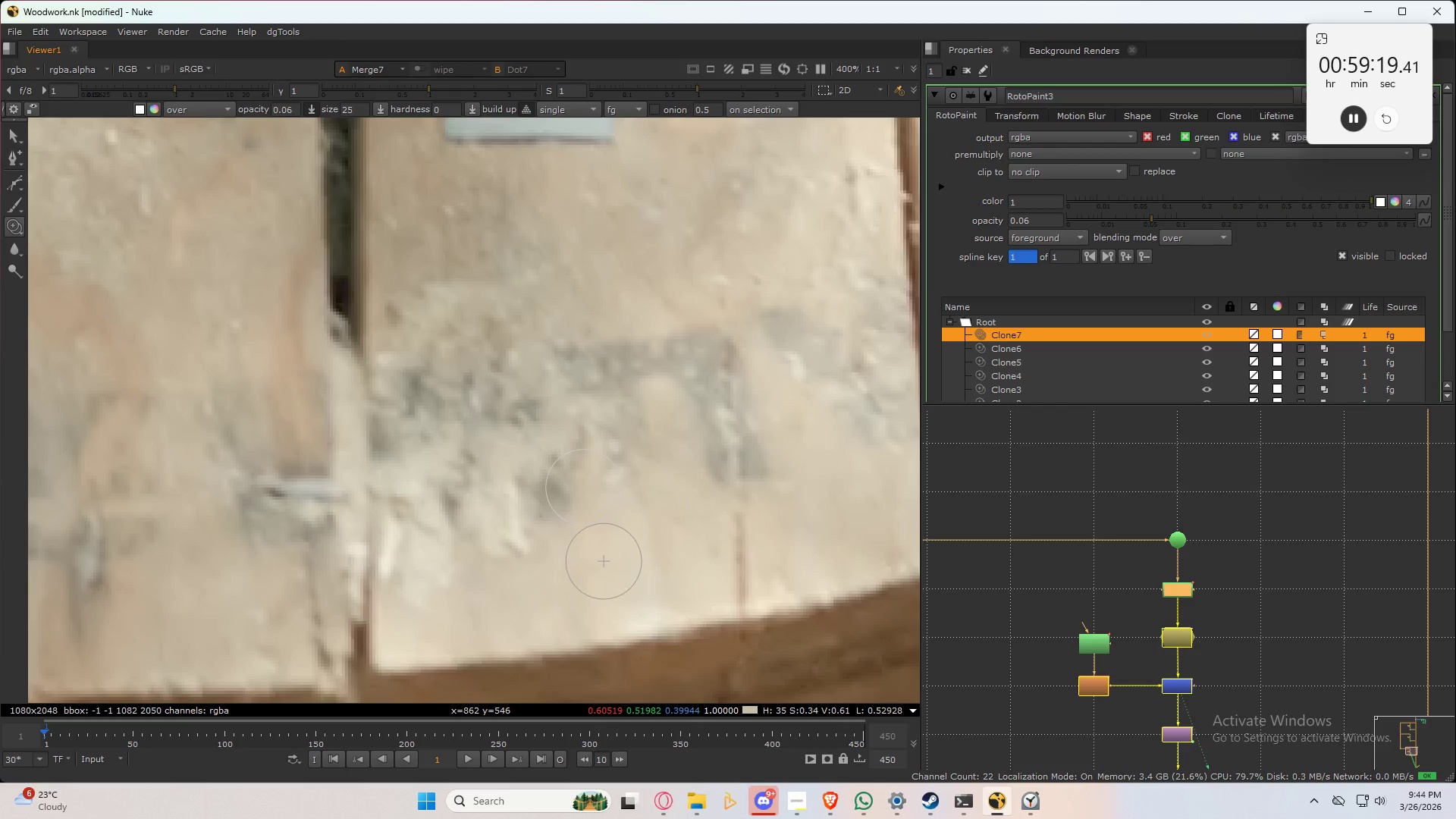 
left_click_drag(start_coordinate=[586, 487], to_coordinate=[570, 489])
 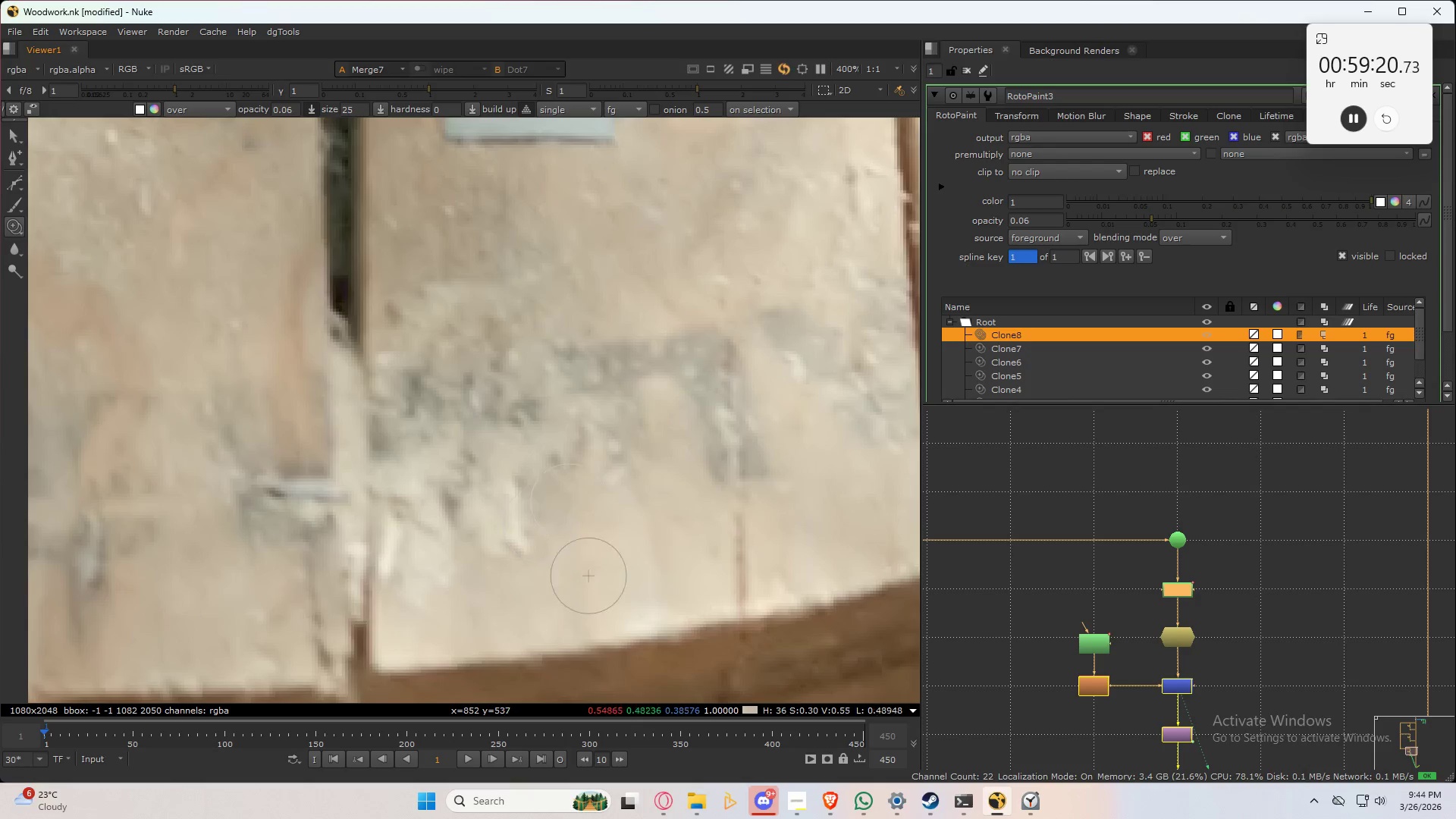 
left_click_drag(start_coordinate=[541, 526], to_coordinate=[578, 443])
 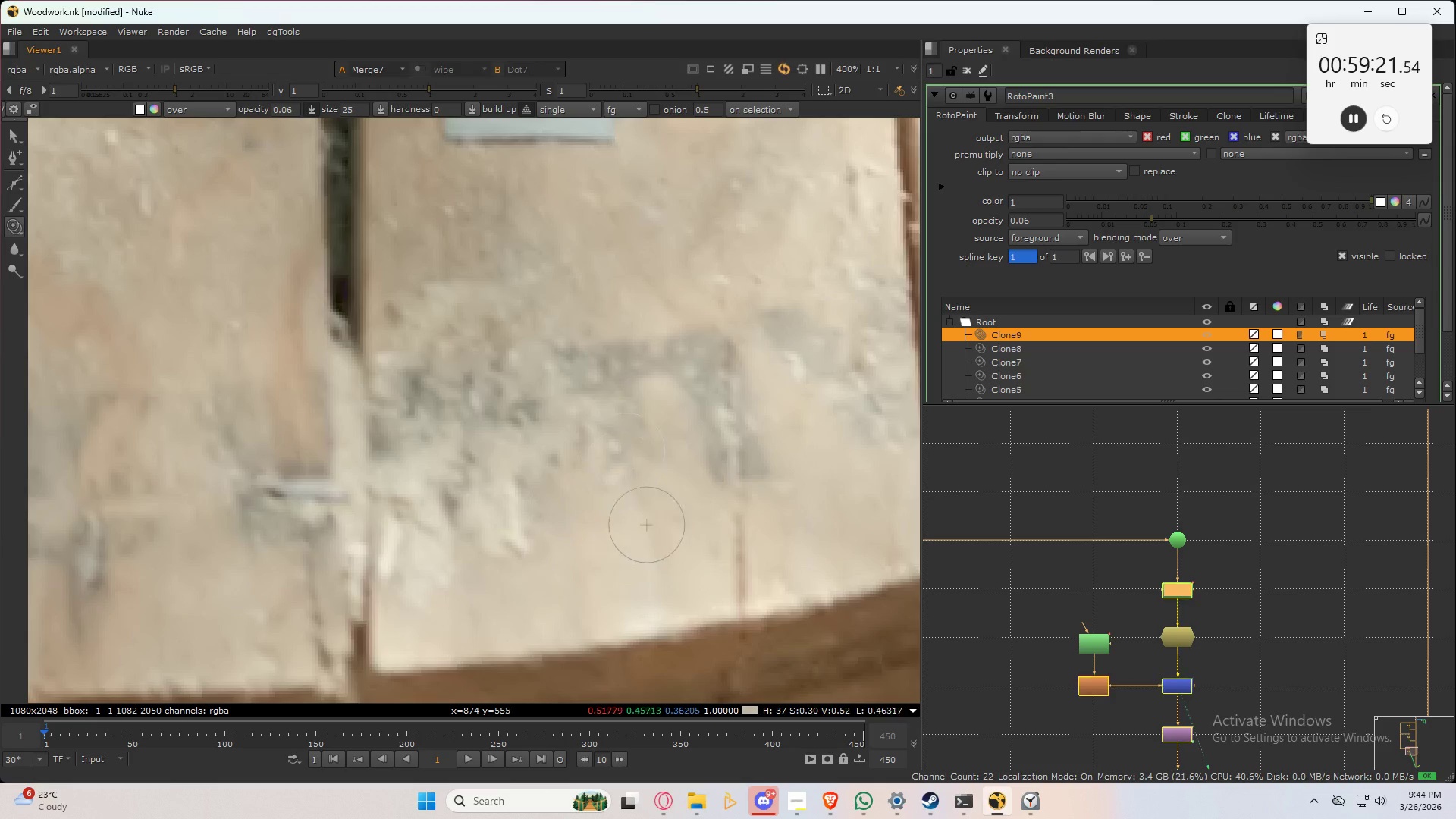 
left_click_drag(start_coordinate=[622, 469], to_coordinate=[646, 446])
 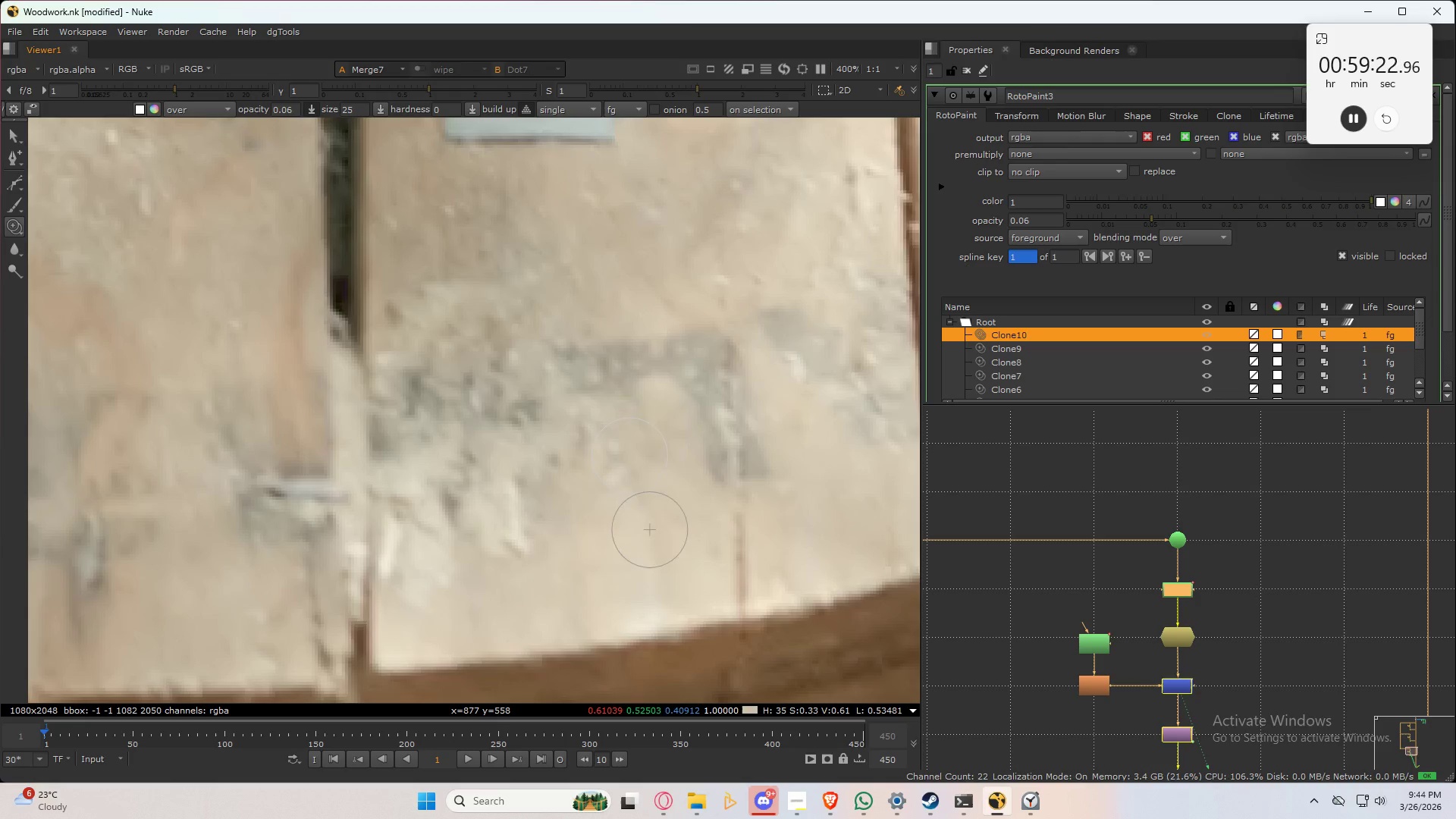 
left_click_drag(start_coordinate=[632, 450], to_coordinate=[597, 480])
 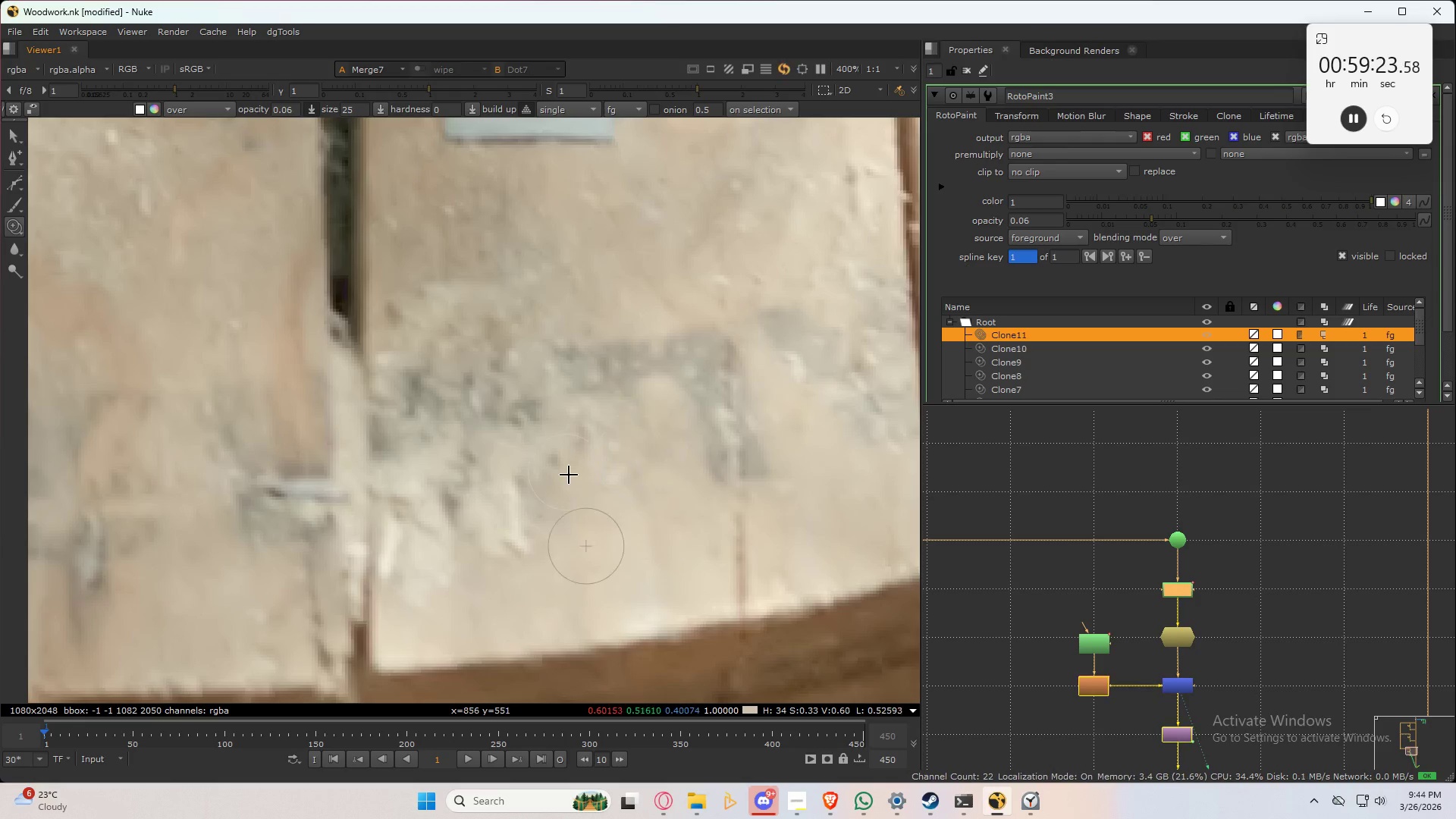 
left_click_drag(start_coordinate=[632, 453], to_coordinate=[566, 473])
 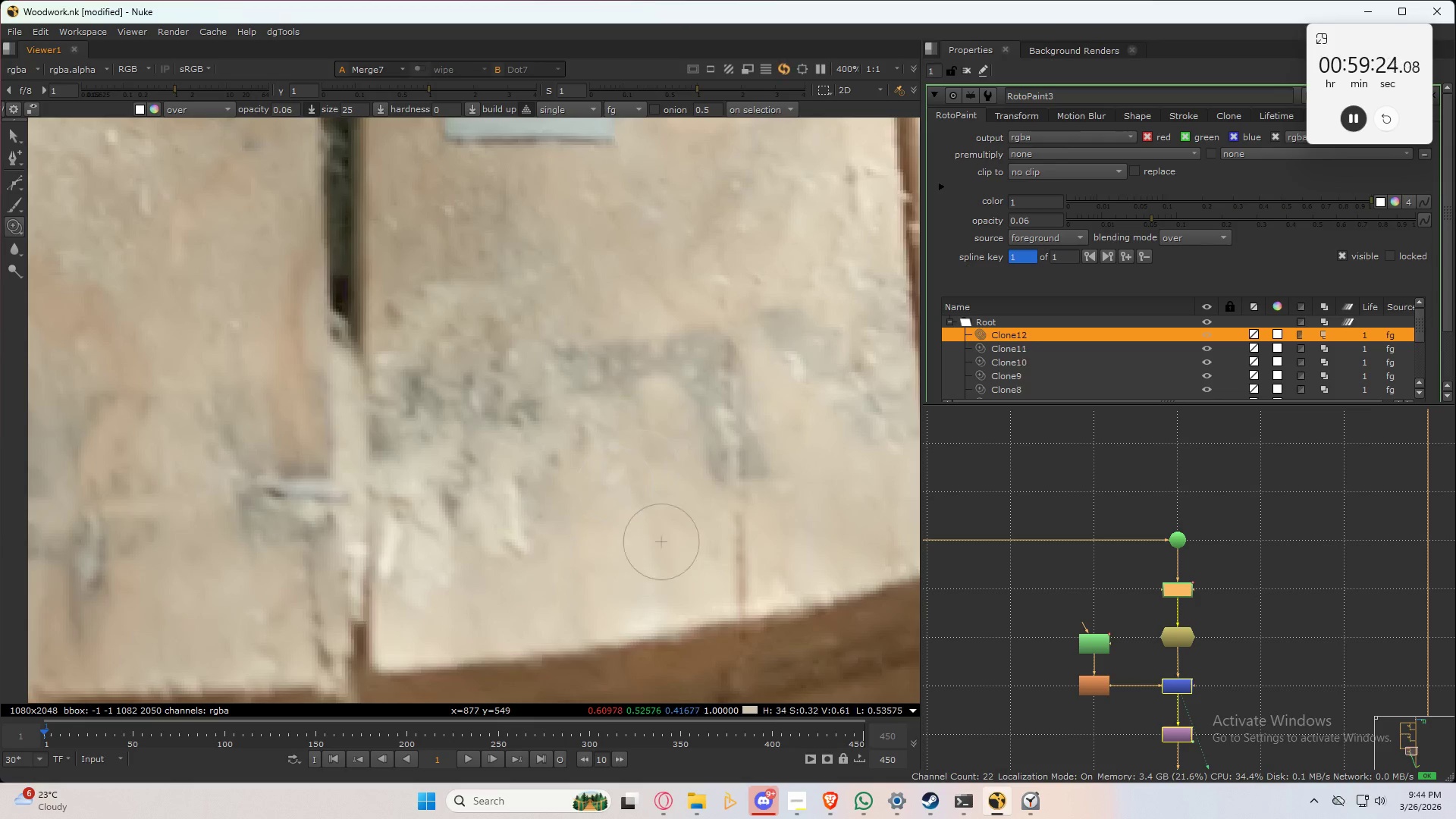 
left_click_drag(start_coordinate=[616, 485], to_coordinate=[622, 431])
 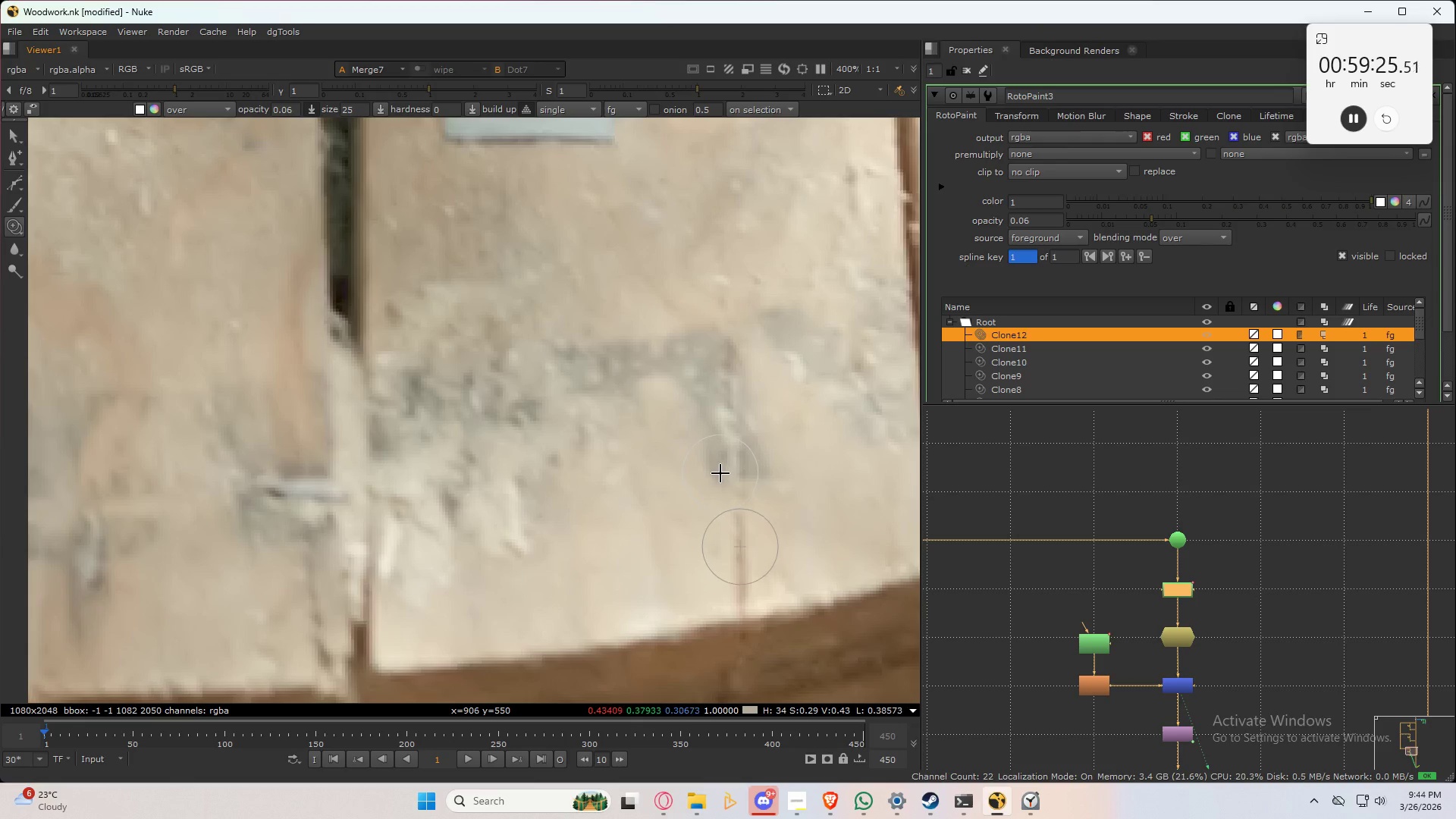 
hold_key(key=ControlLeft, duration=1.11)
left_click_drag(start_coordinate=[720, 472], to_coordinate=[741, 485])
 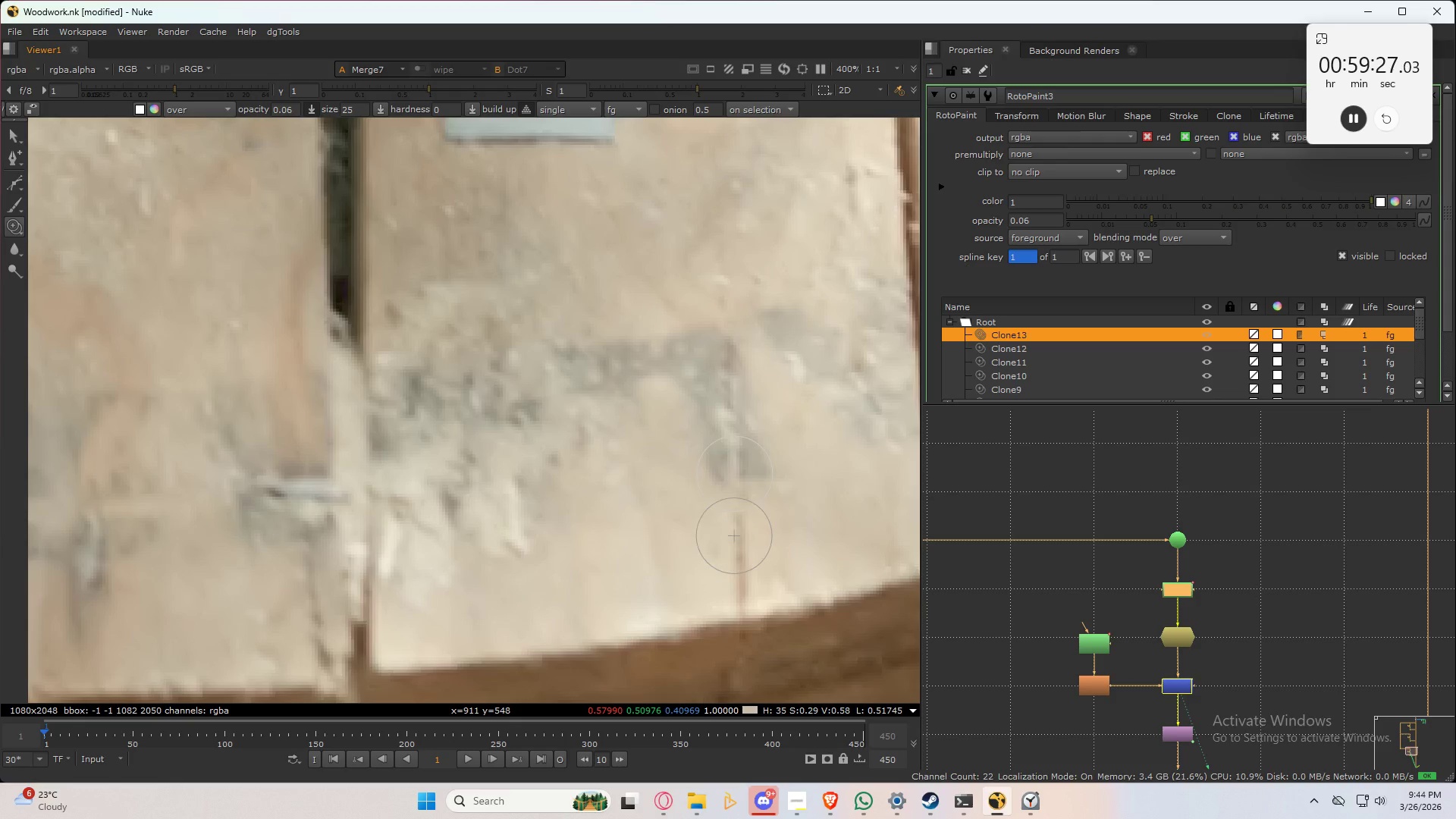 
left_click_drag(start_coordinate=[736, 480], to_coordinate=[731, 438])
 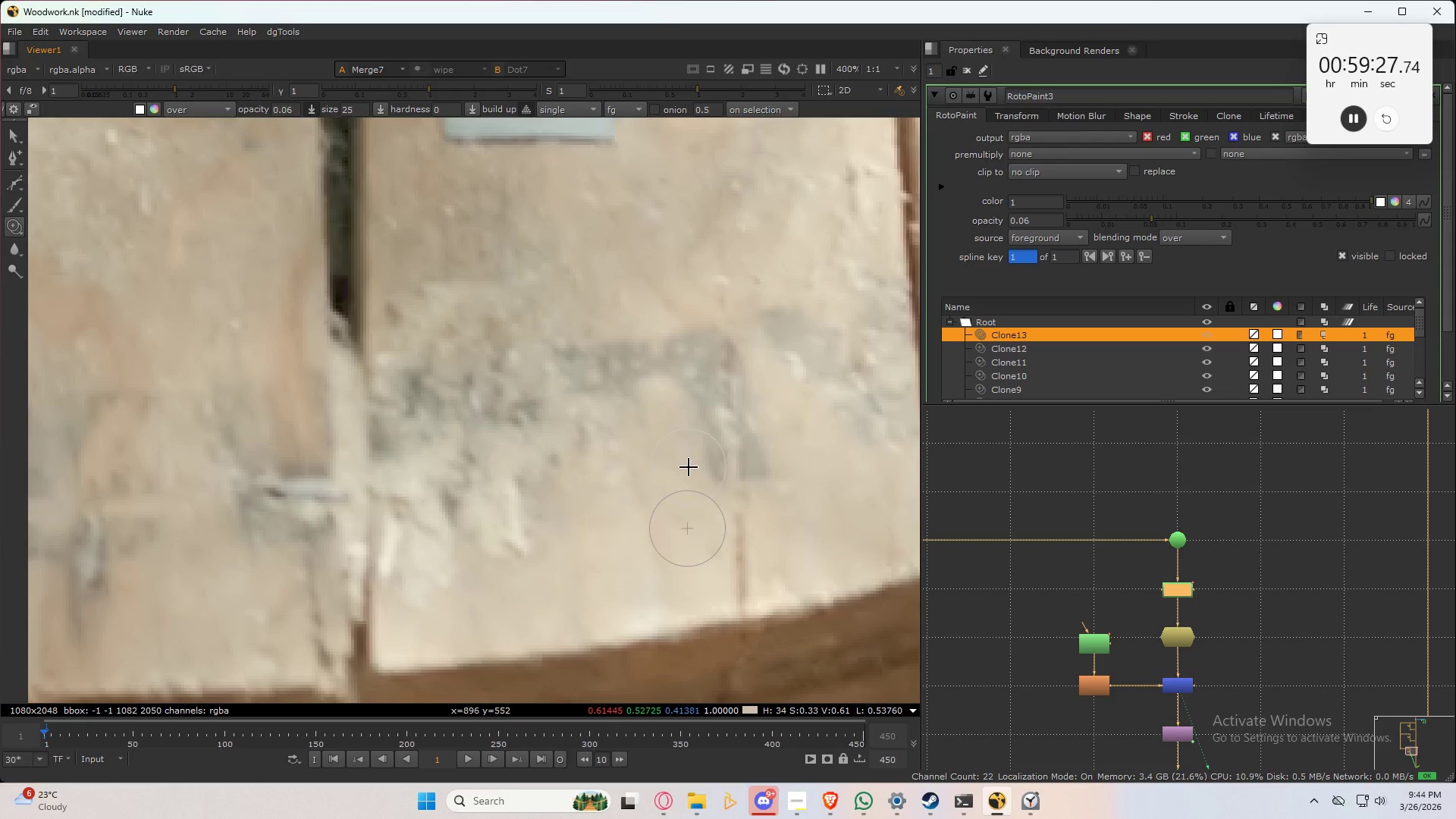 
hold_key(key=ControlLeft, duration=0.38)
left_click_drag(start_coordinate=[689, 467], to_coordinate=[714, 473])
 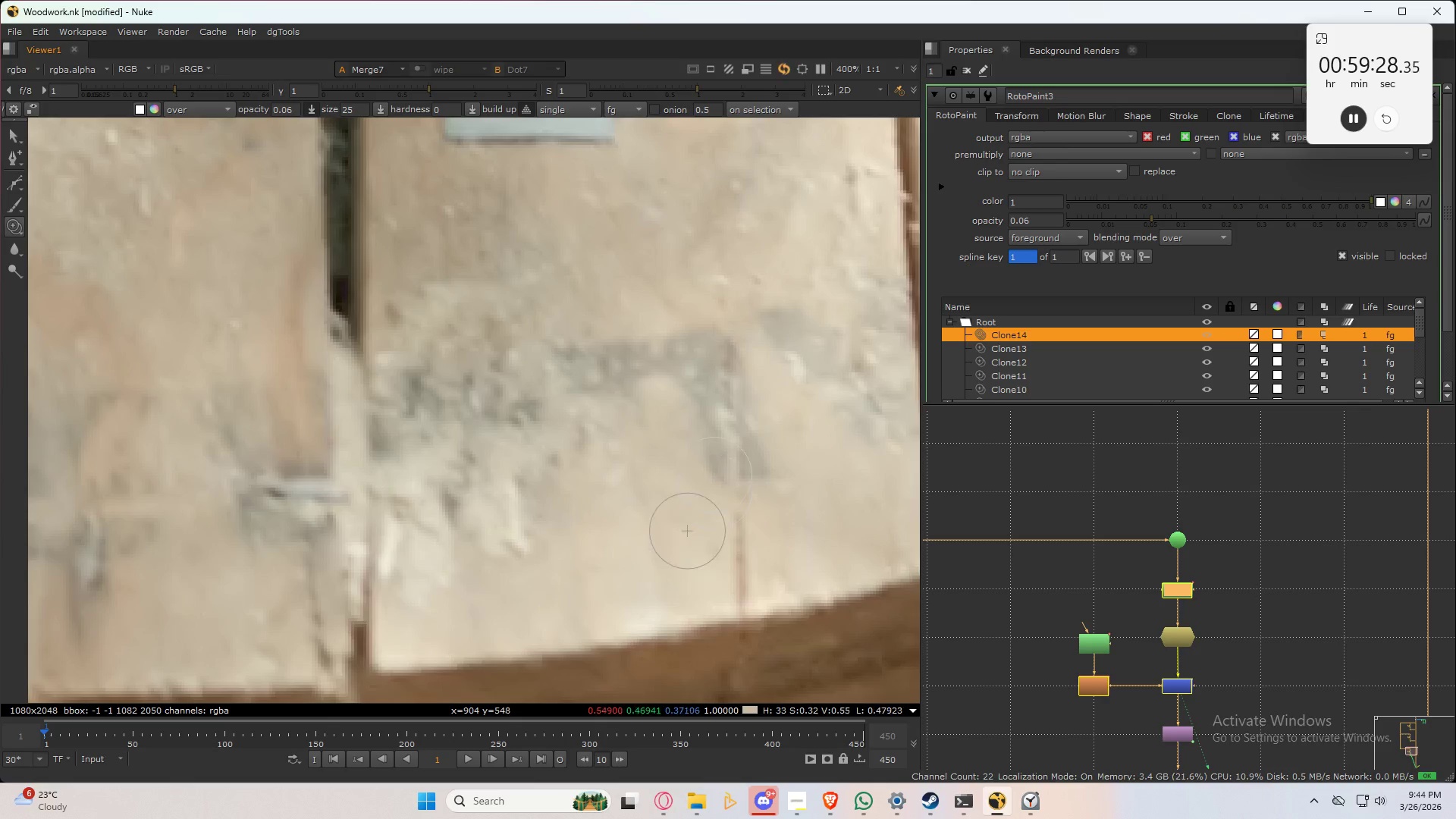 
left_click_drag(start_coordinate=[714, 497], to_coordinate=[711, 485])
 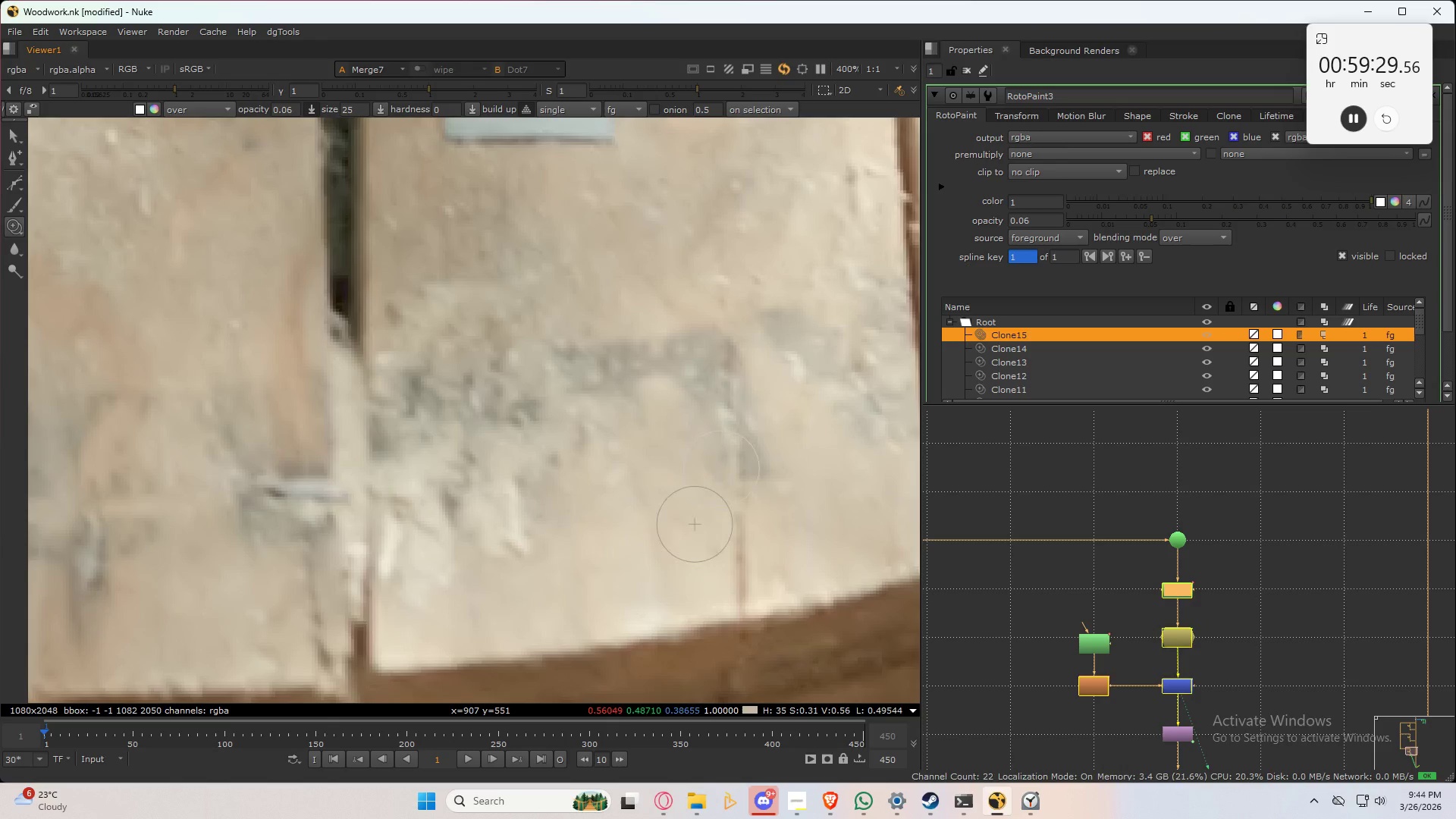 
left_click_drag(start_coordinate=[724, 488], to_coordinate=[708, 475])
 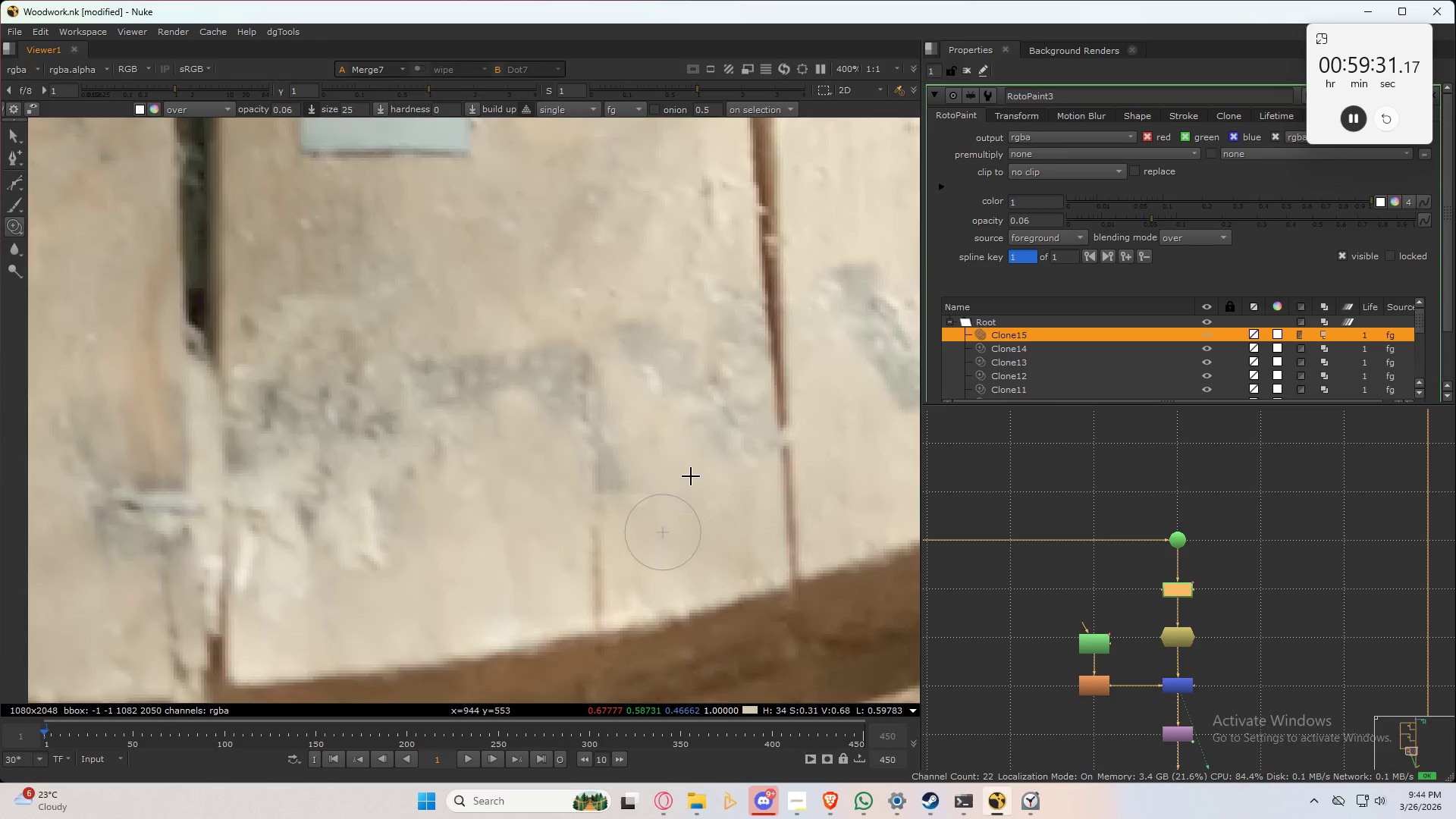 
hold_key(key=ControlLeft, duration=0.84)
left_click_drag(start_coordinate=[690, 465], to_coordinate=[620, 489])
 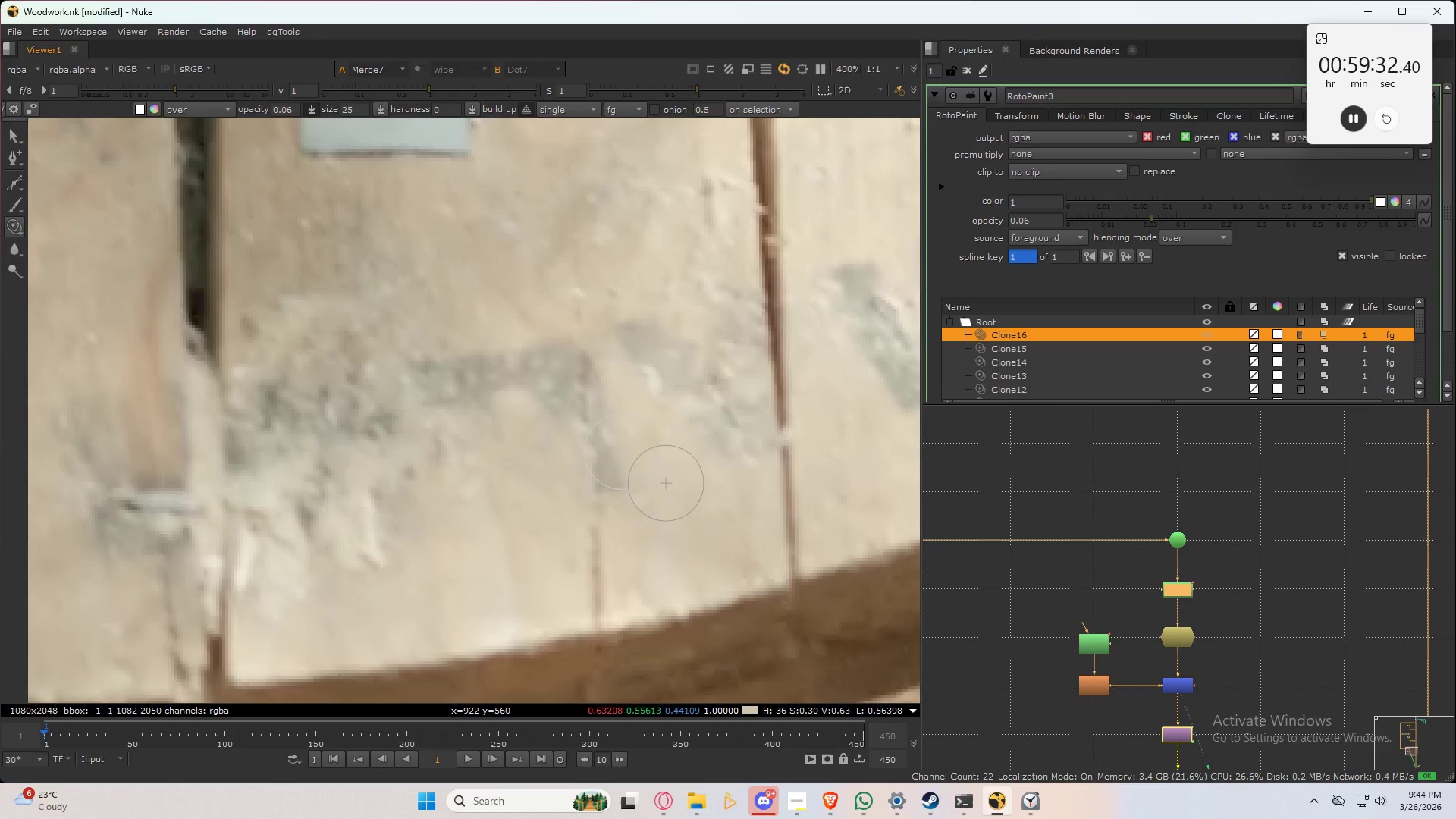 
left_click_drag(start_coordinate=[637, 502], to_coordinate=[612, 486])
 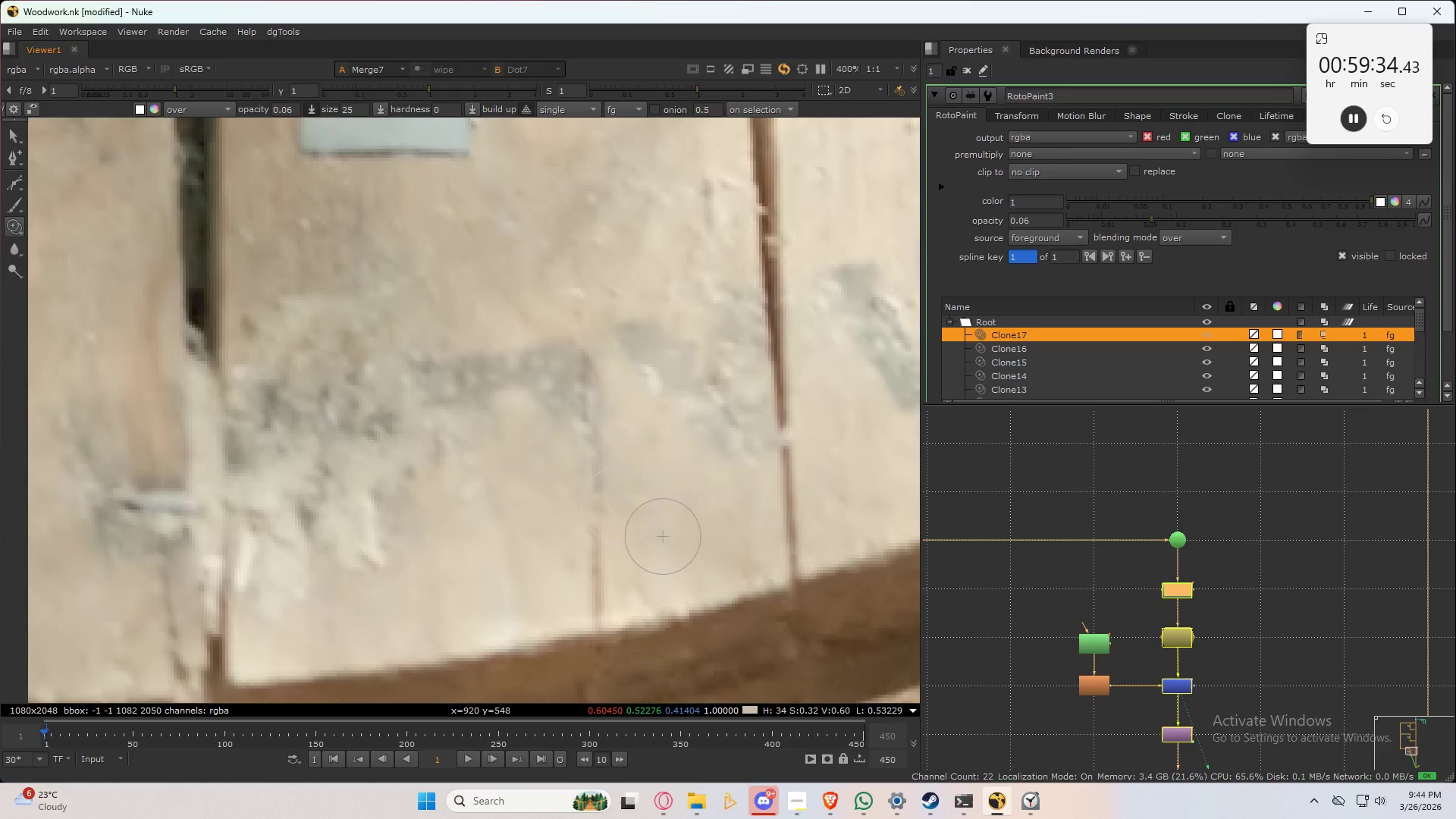 
left_click_drag(start_coordinate=[613, 411], to_coordinate=[620, 510])
 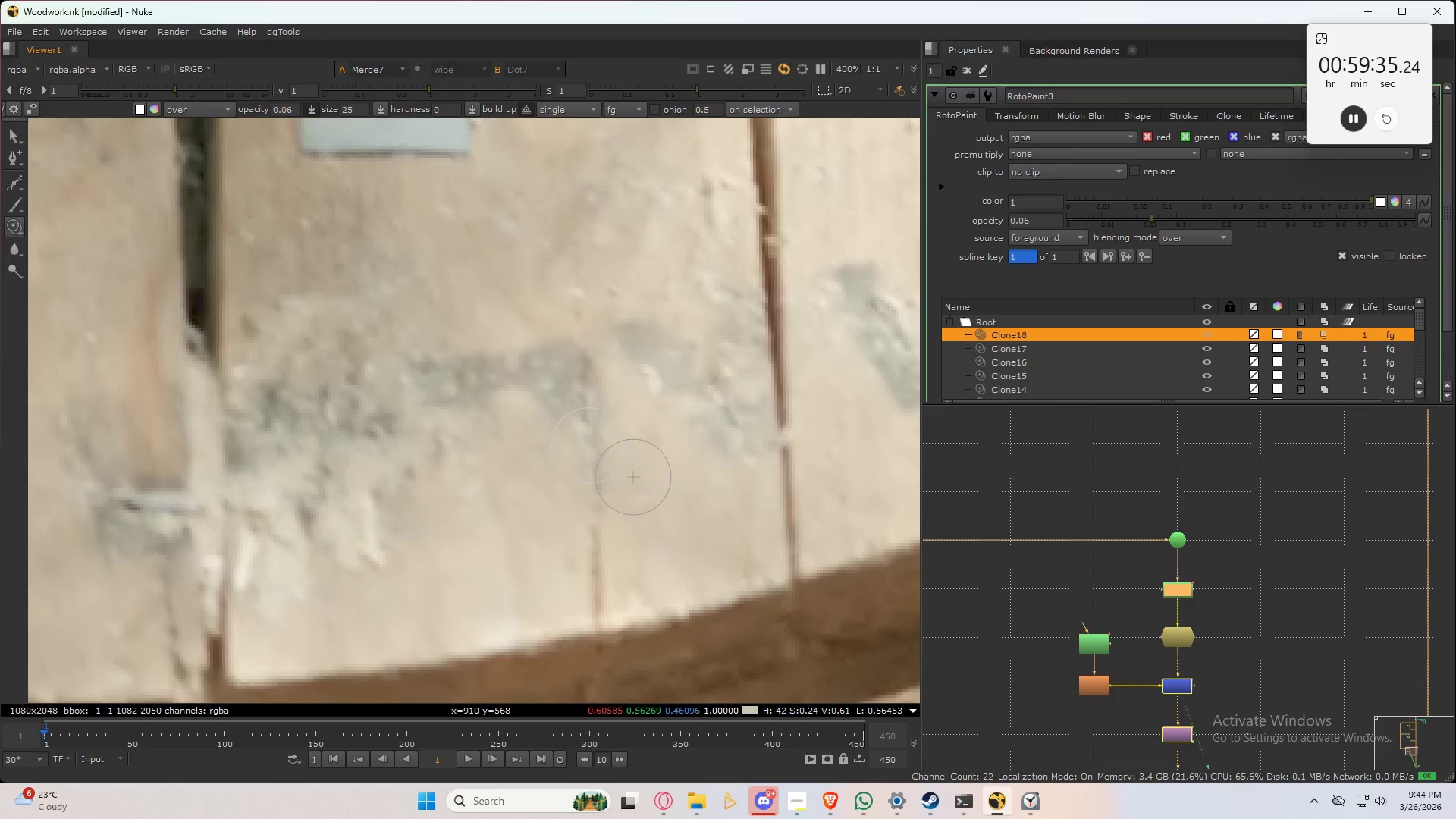 
left_click_drag(start_coordinate=[588, 434], to_coordinate=[604, 540])
 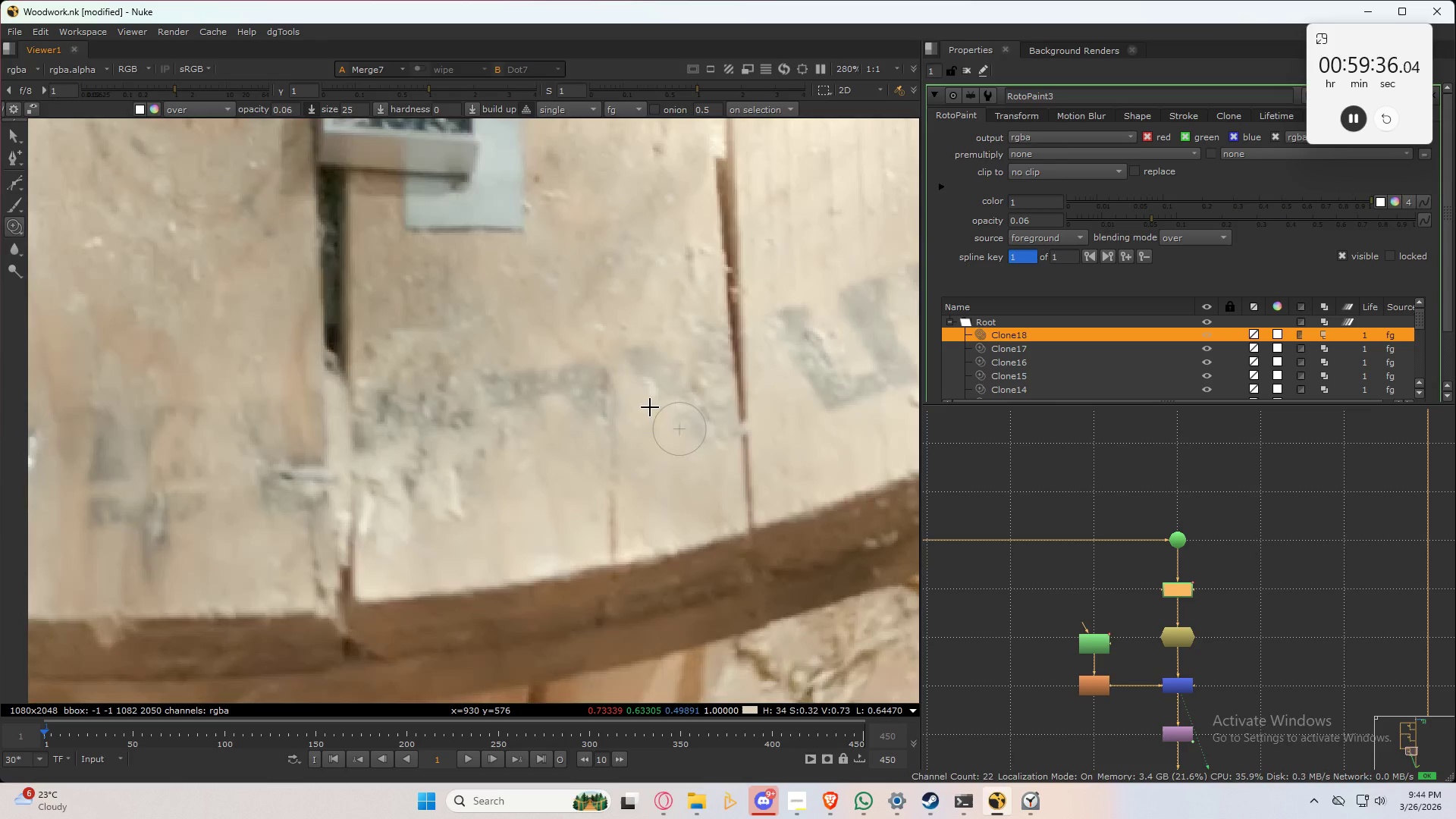 
type(32)
 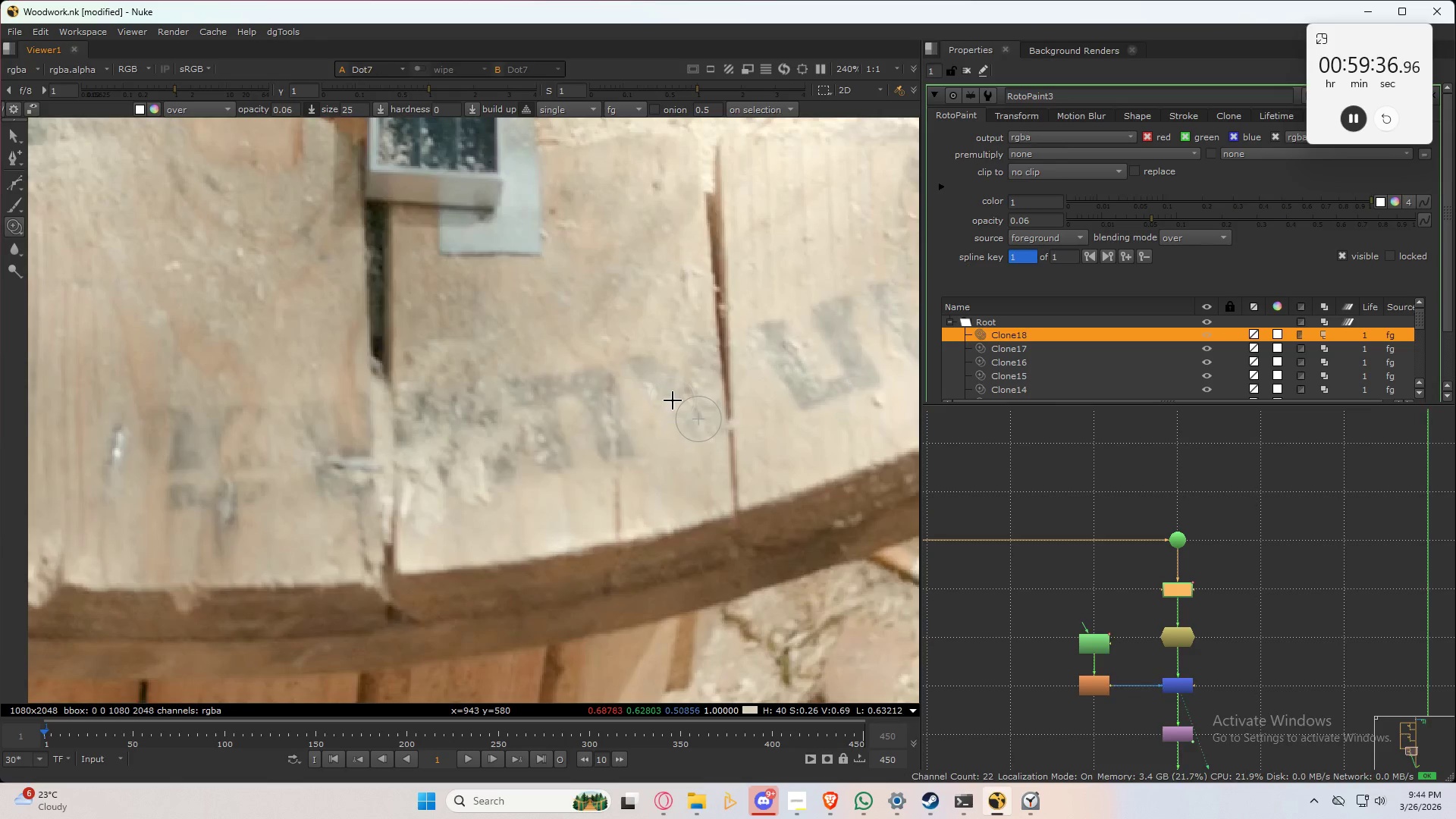 
scroll: coordinate [651, 407], scroll_direction: down, amount: 3.0
 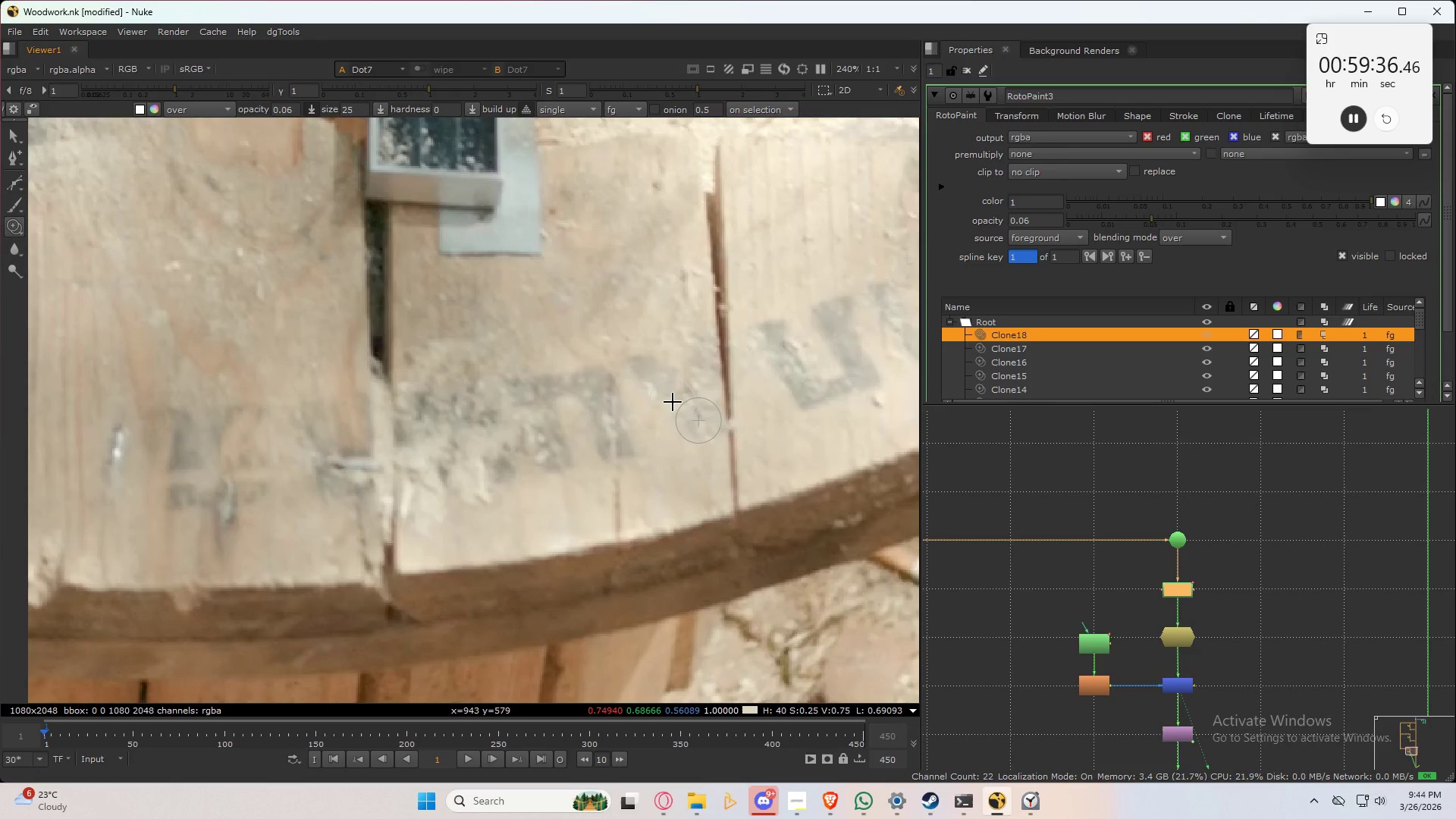 
type(32)
 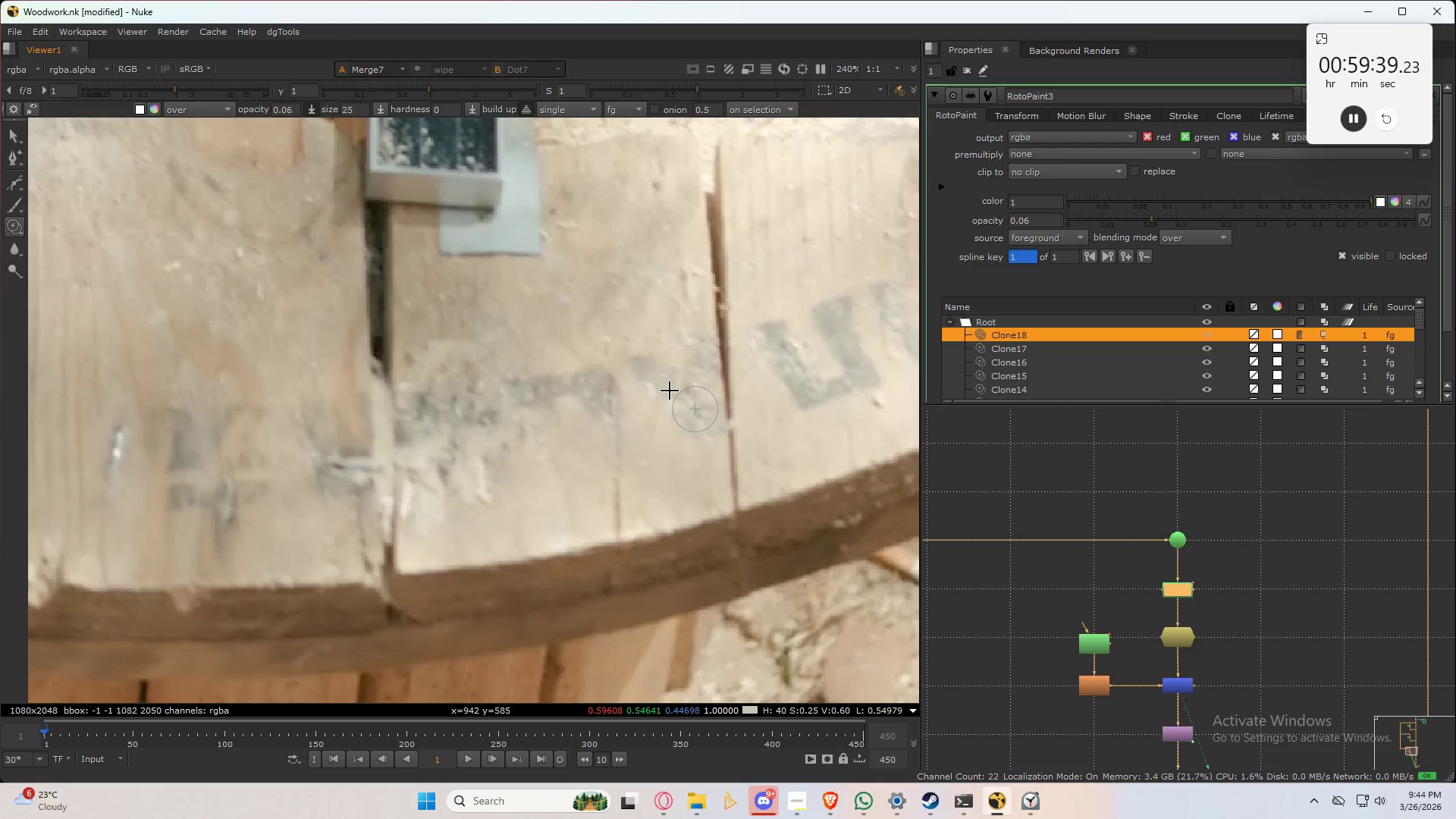 
scroll: coordinate [617, 403], scroll_direction: up, amount: 4.0
 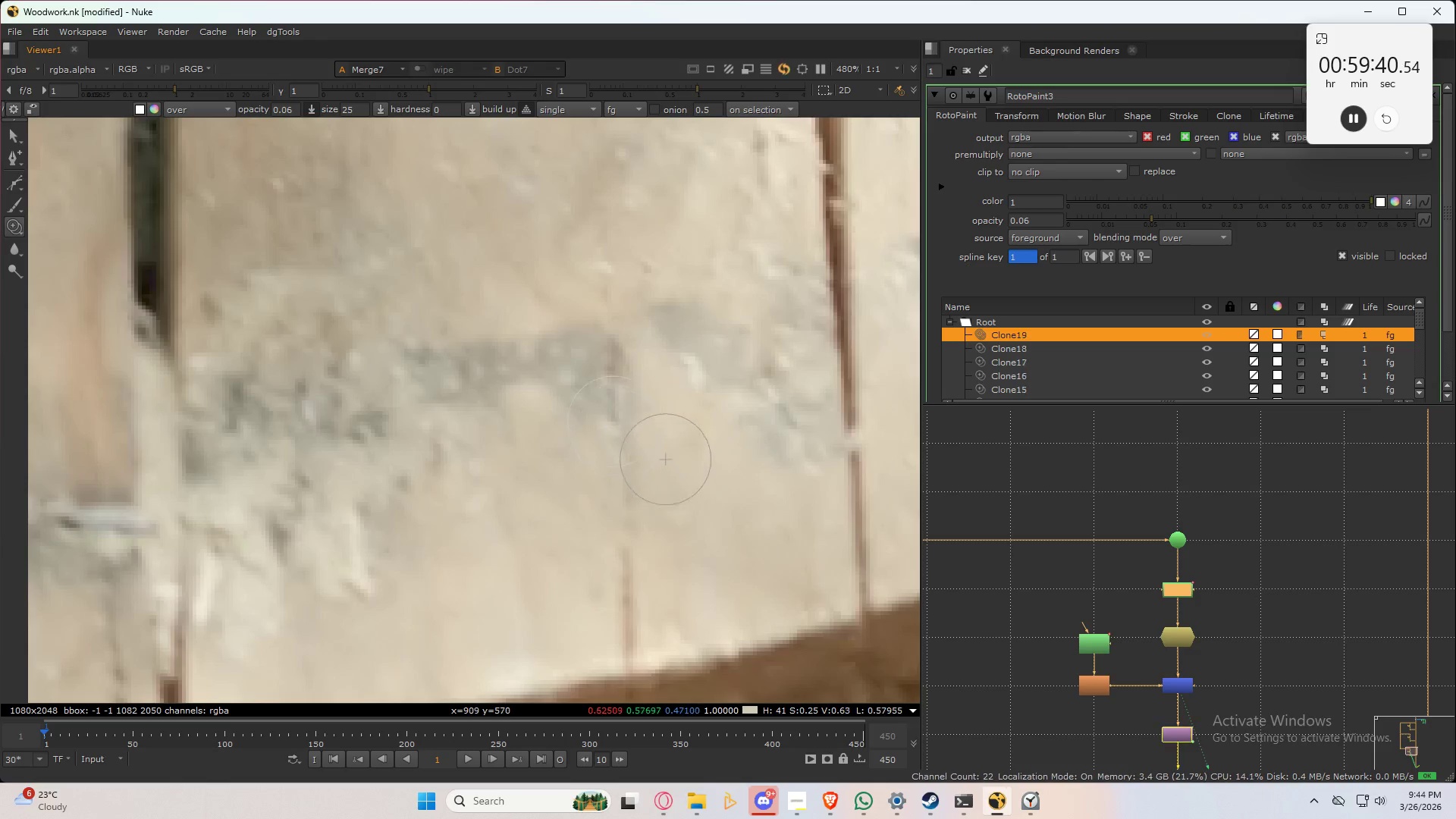 
left_click_drag(start_coordinate=[615, 428], to_coordinate=[614, 337])
 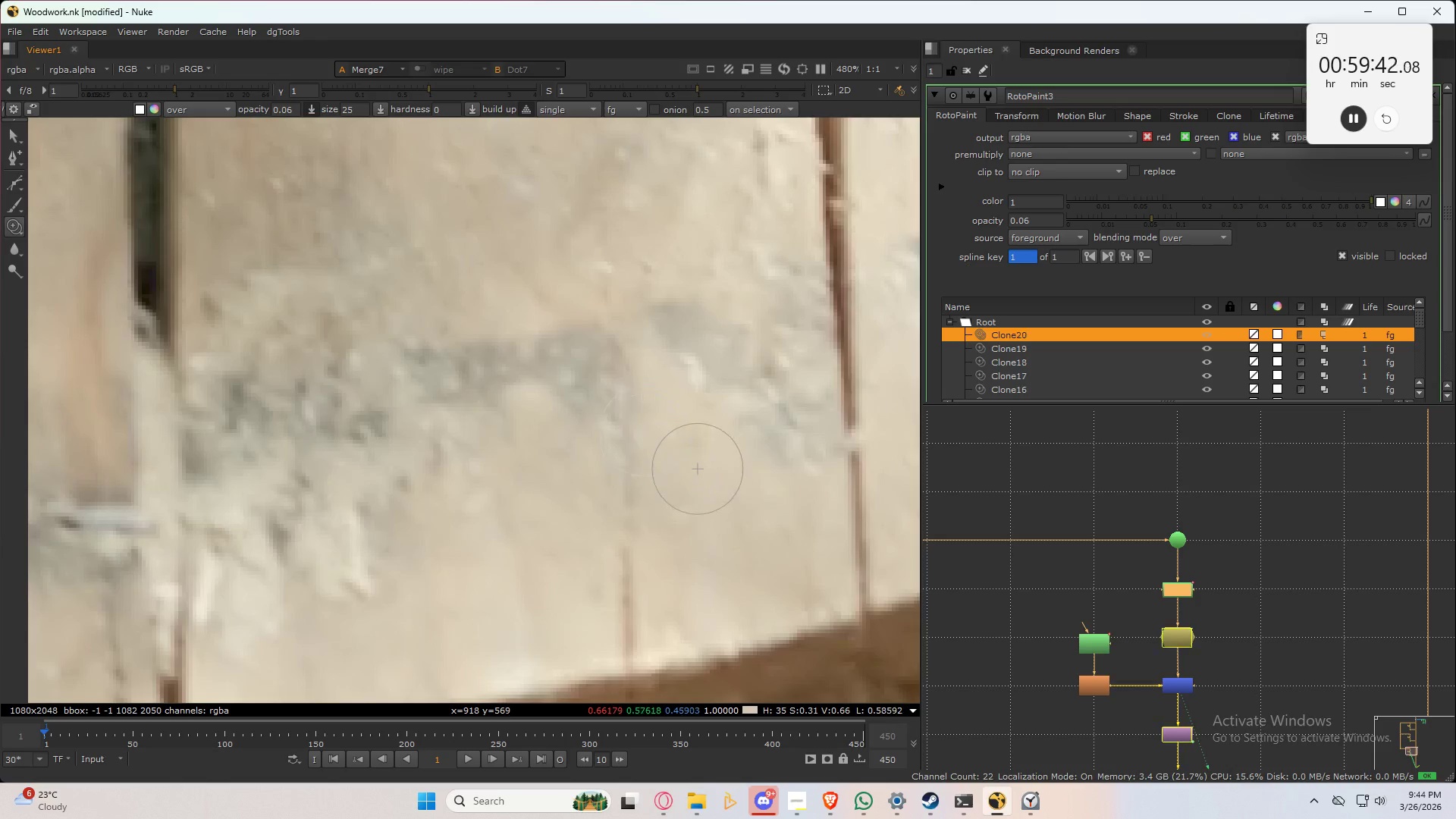 
left_click_drag(start_coordinate=[645, 432], to_coordinate=[649, 507])
 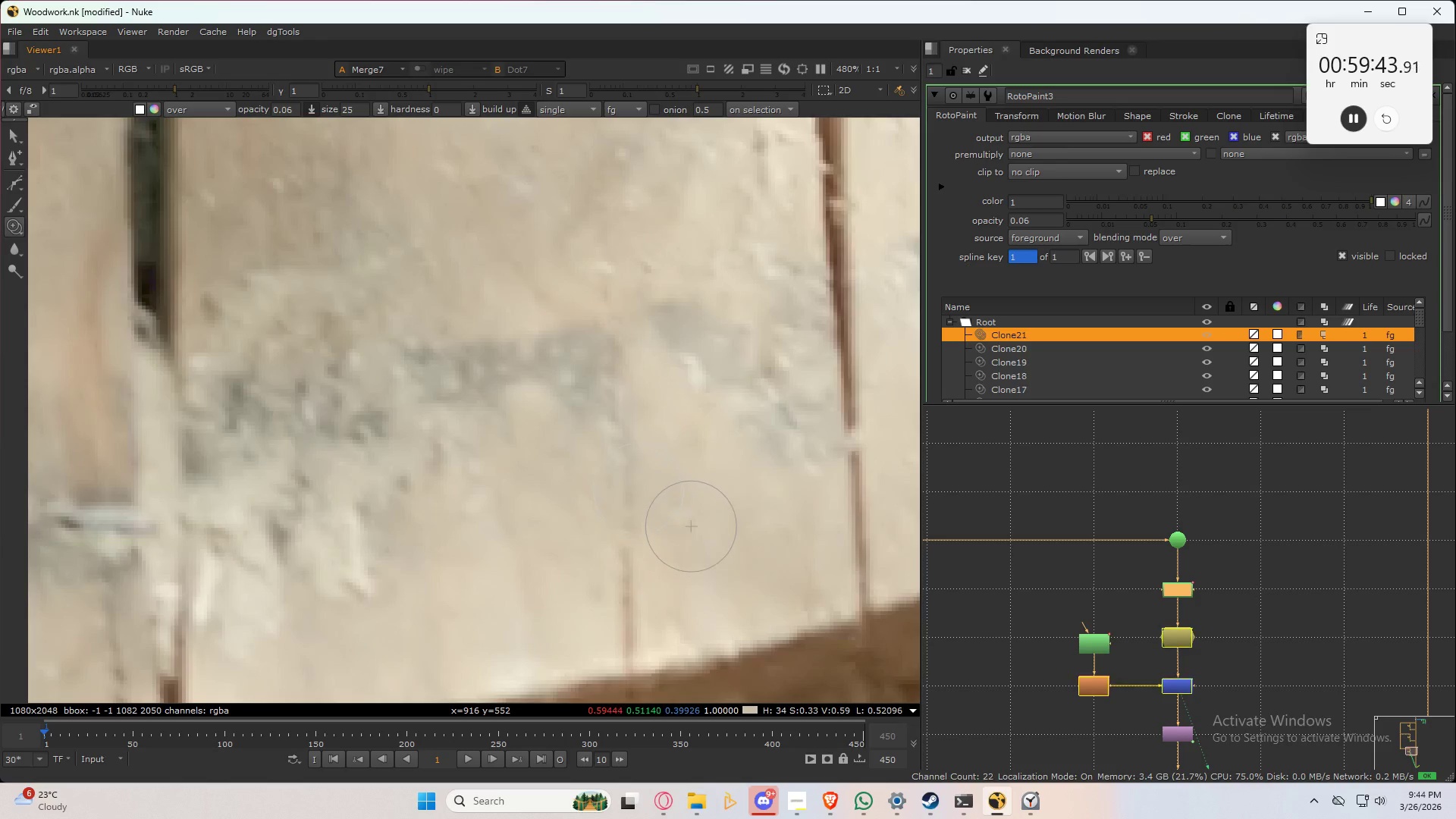 
left_click_drag(start_coordinate=[639, 495], to_coordinate=[639, 403])
 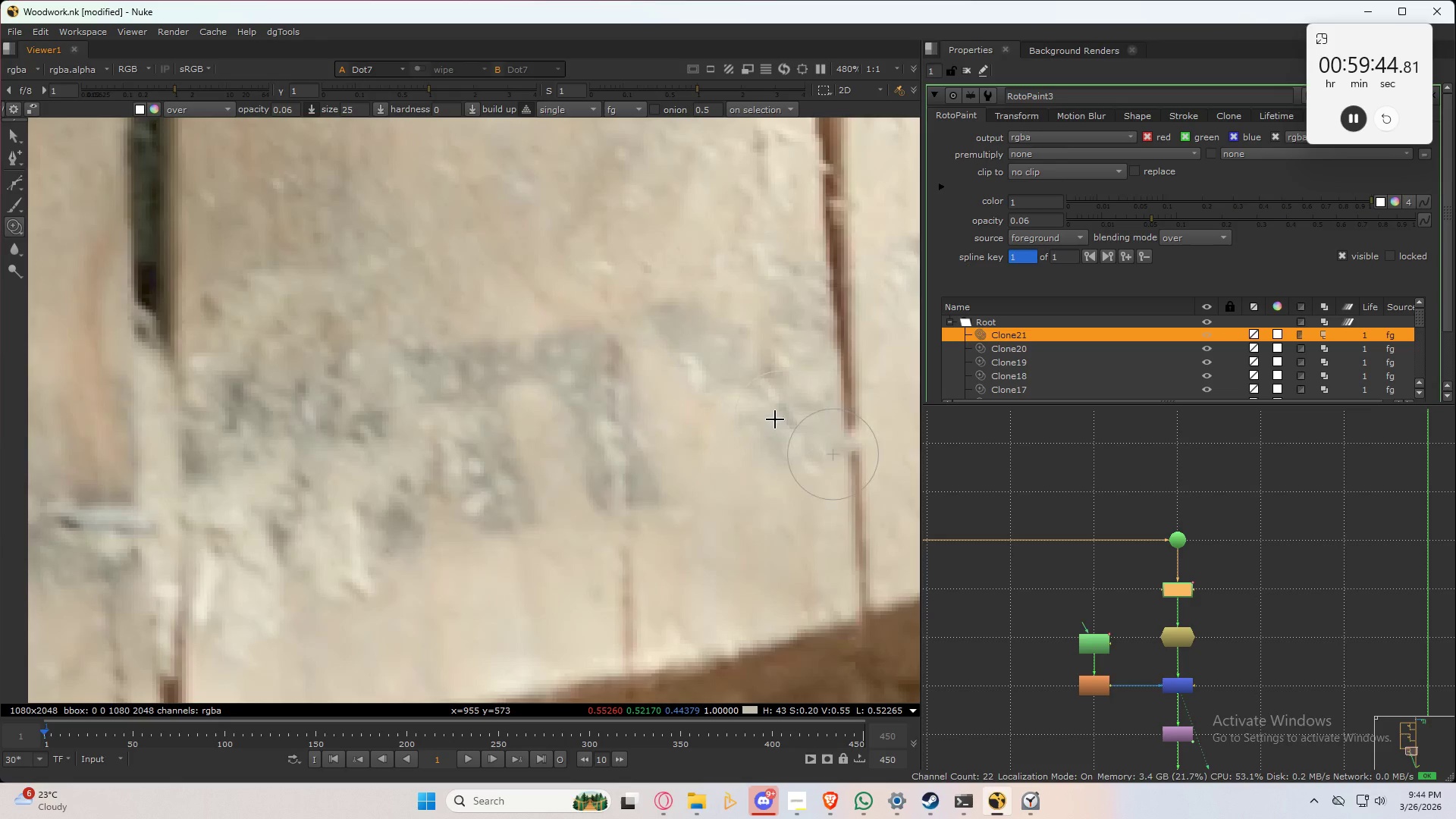 
type(3232)
 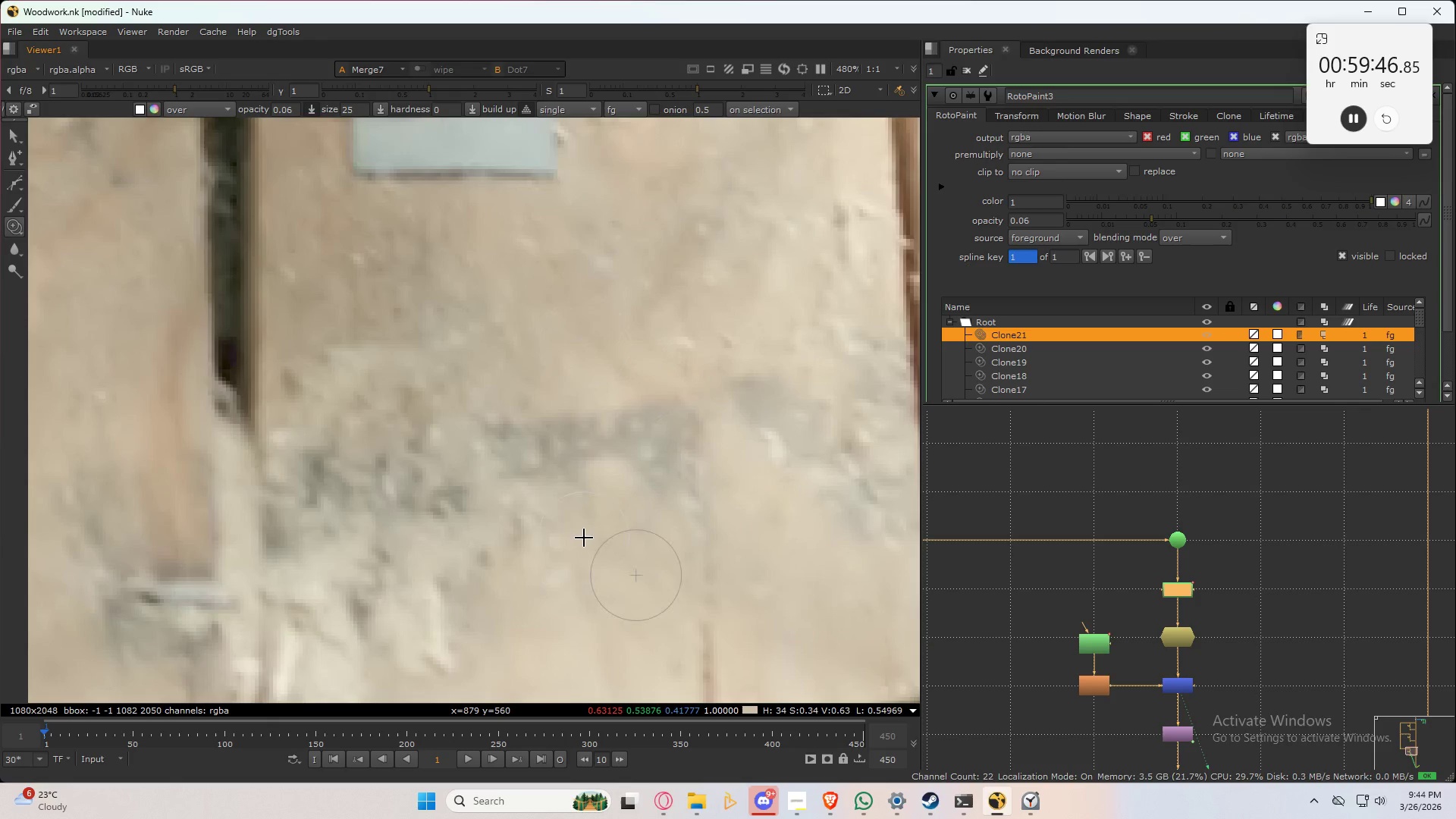 
hold_key(key=ControlLeft, duration=0.62)
left_click_drag(start_coordinate=[586, 562], to_coordinate=[670, 482])
 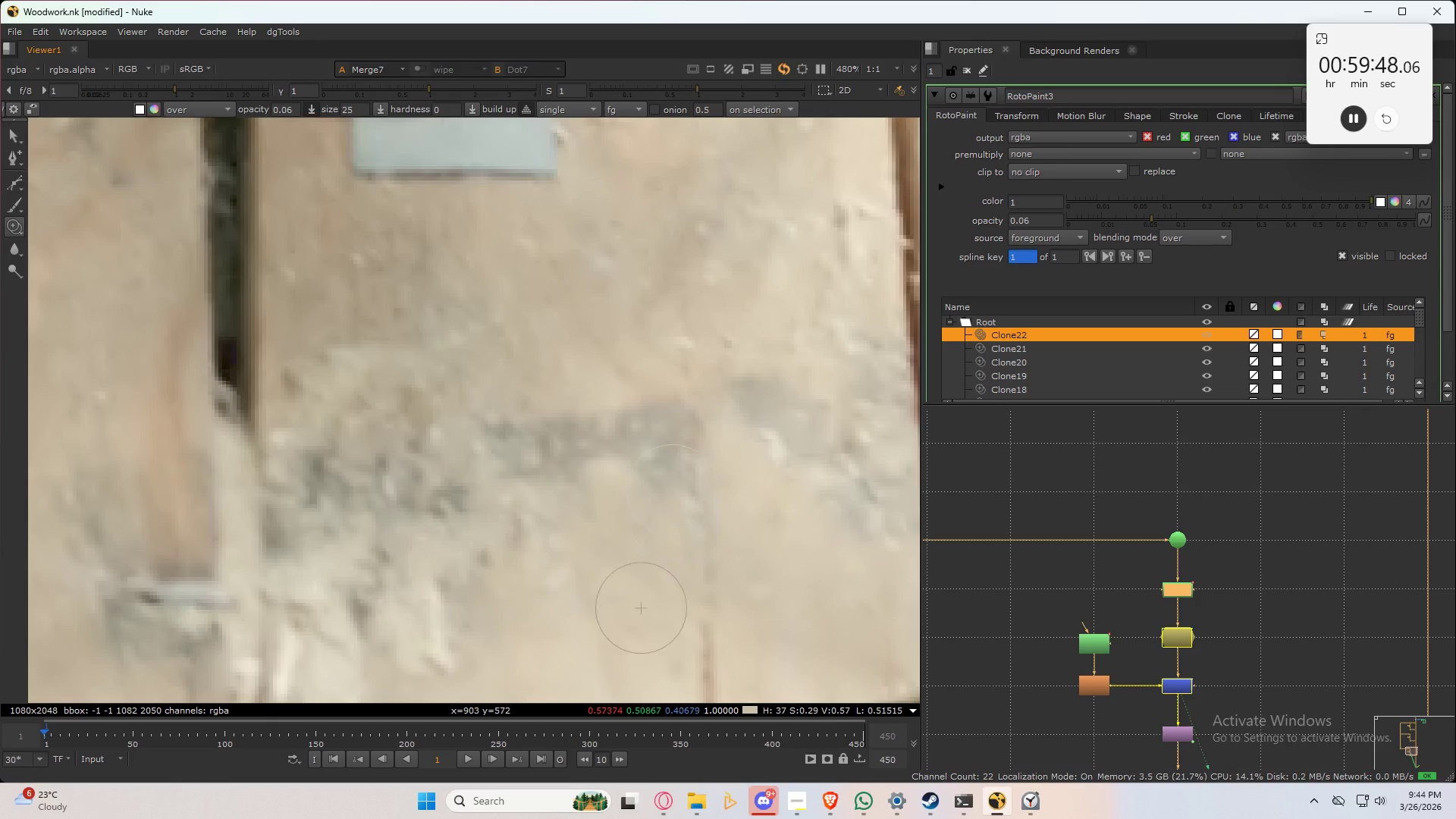 
left_click_drag(start_coordinate=[672, 520], to_coordinate=[663, 513])
 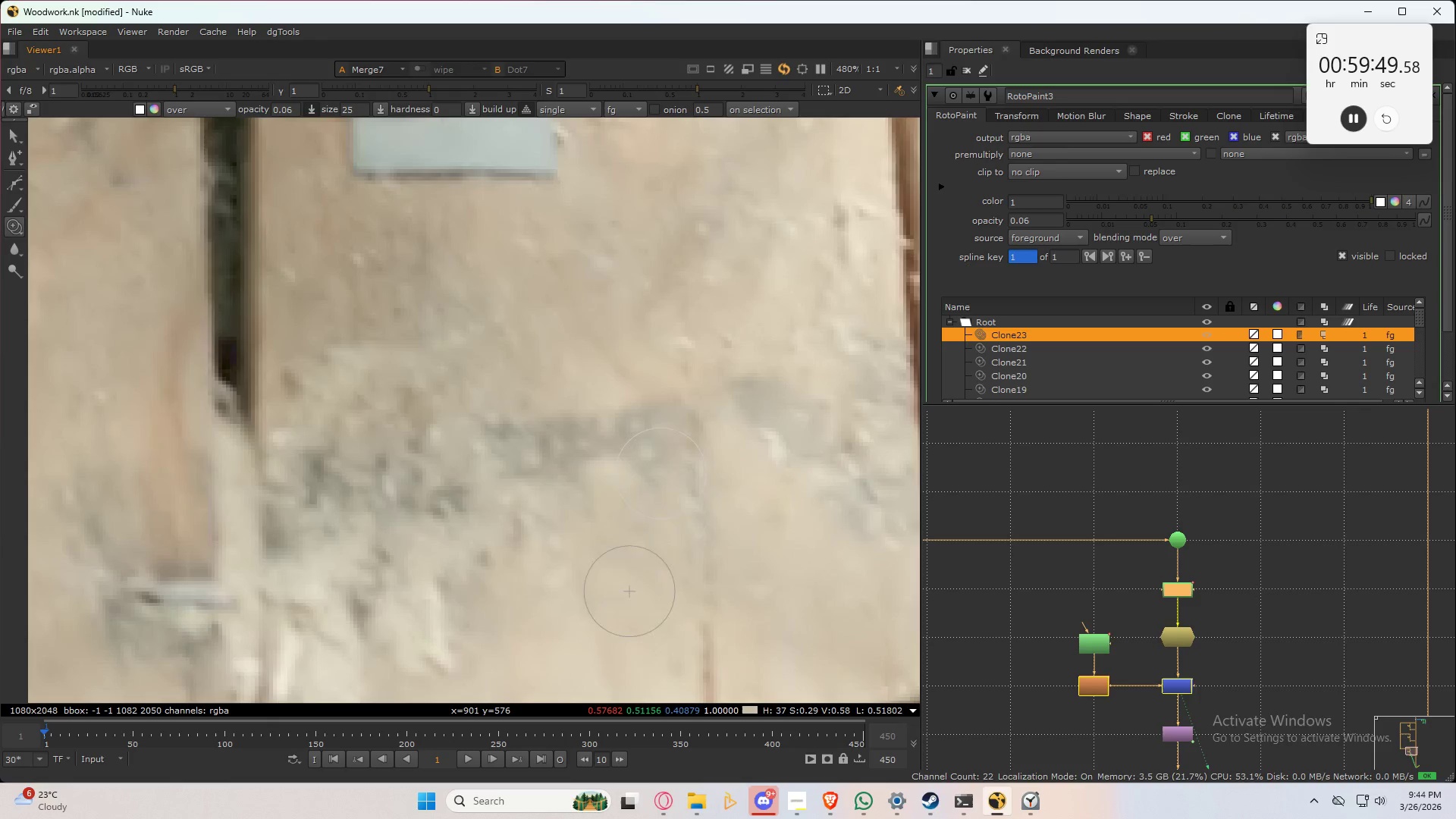 
left_click_drag(start_coordinate=[675, 500], to_coordinate=[661, 487])
 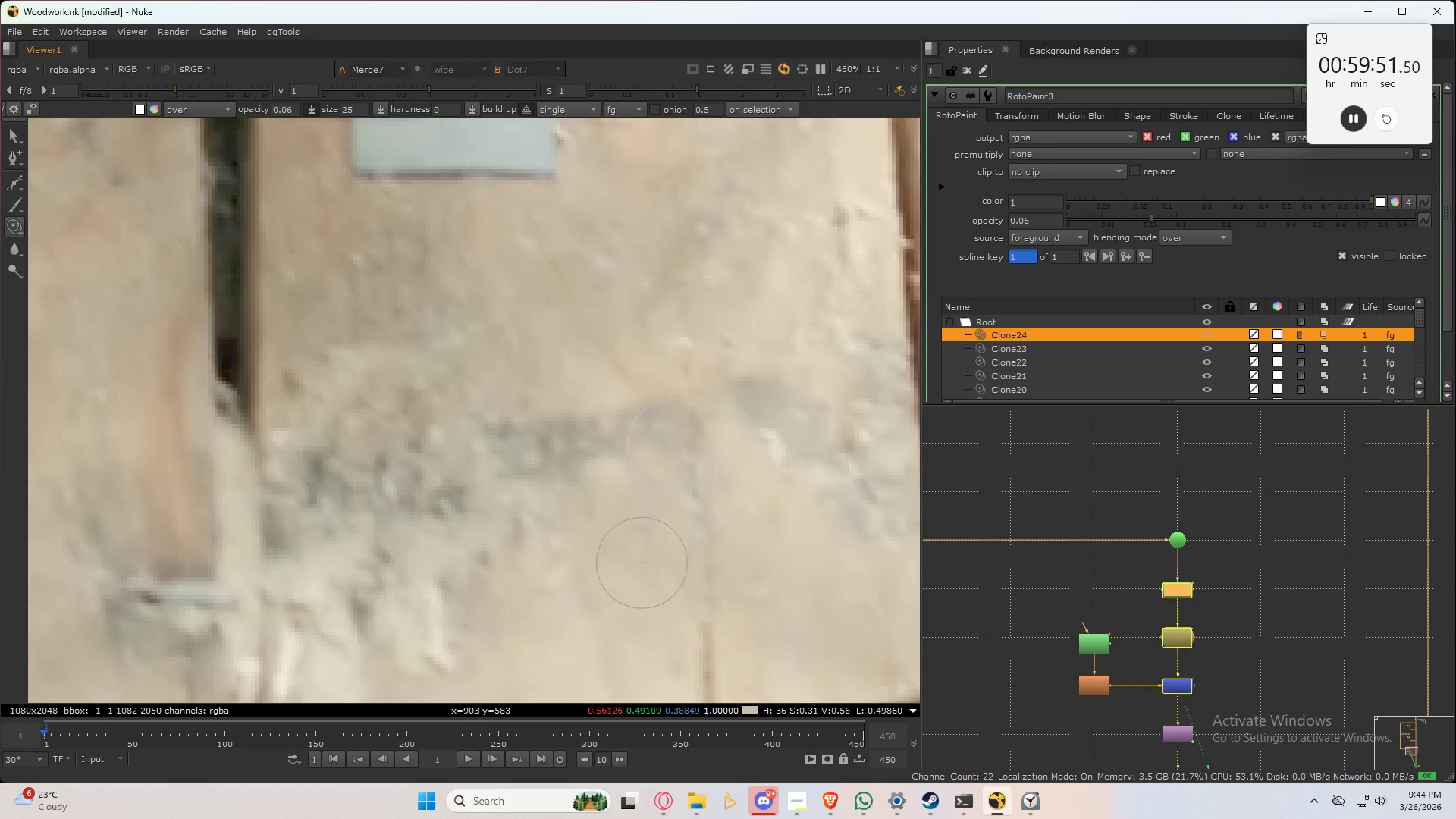 
left_click_drag(start_coordinate=[670, 466], to_coordinate=[661, 509])
 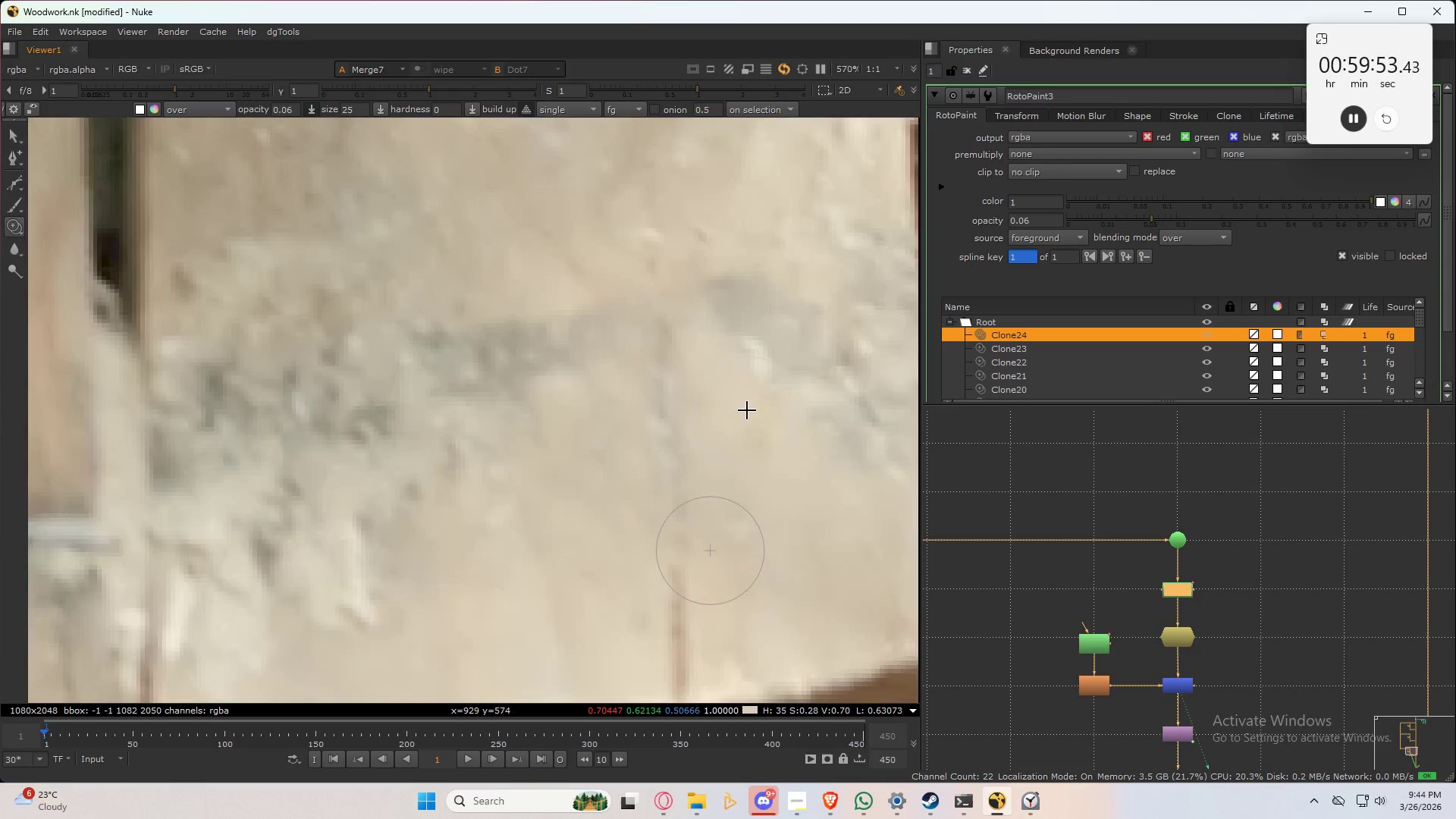 
scroll: coordinate [767, 506], scroll_direction: up, amount: 1.0
 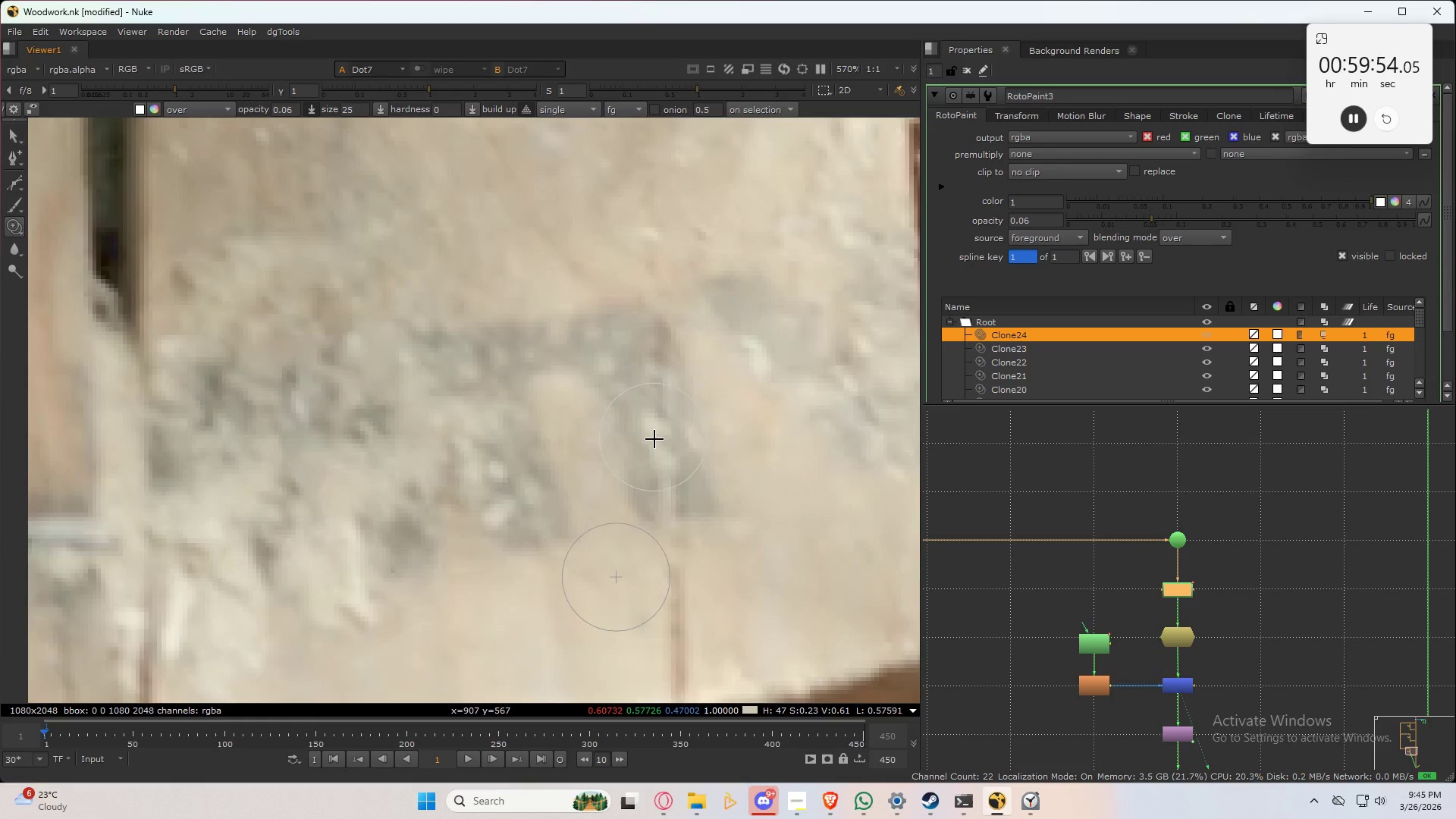 
type(3232)
 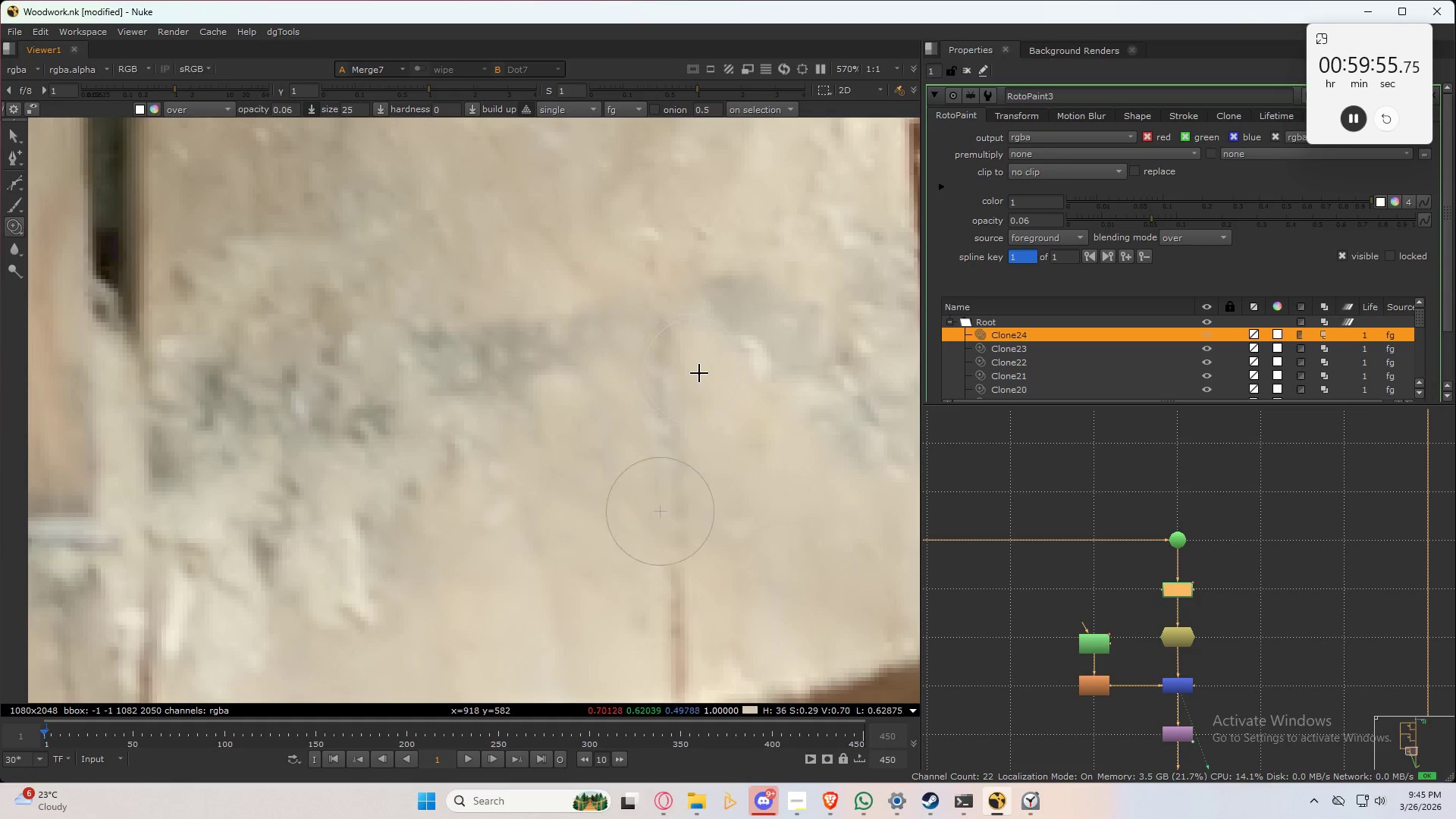 
hold_key(key=ControlLeft, duration=0.61)
left_click_drag(start_coordinate=[630, 383], to_coordinate=[648, 387])
 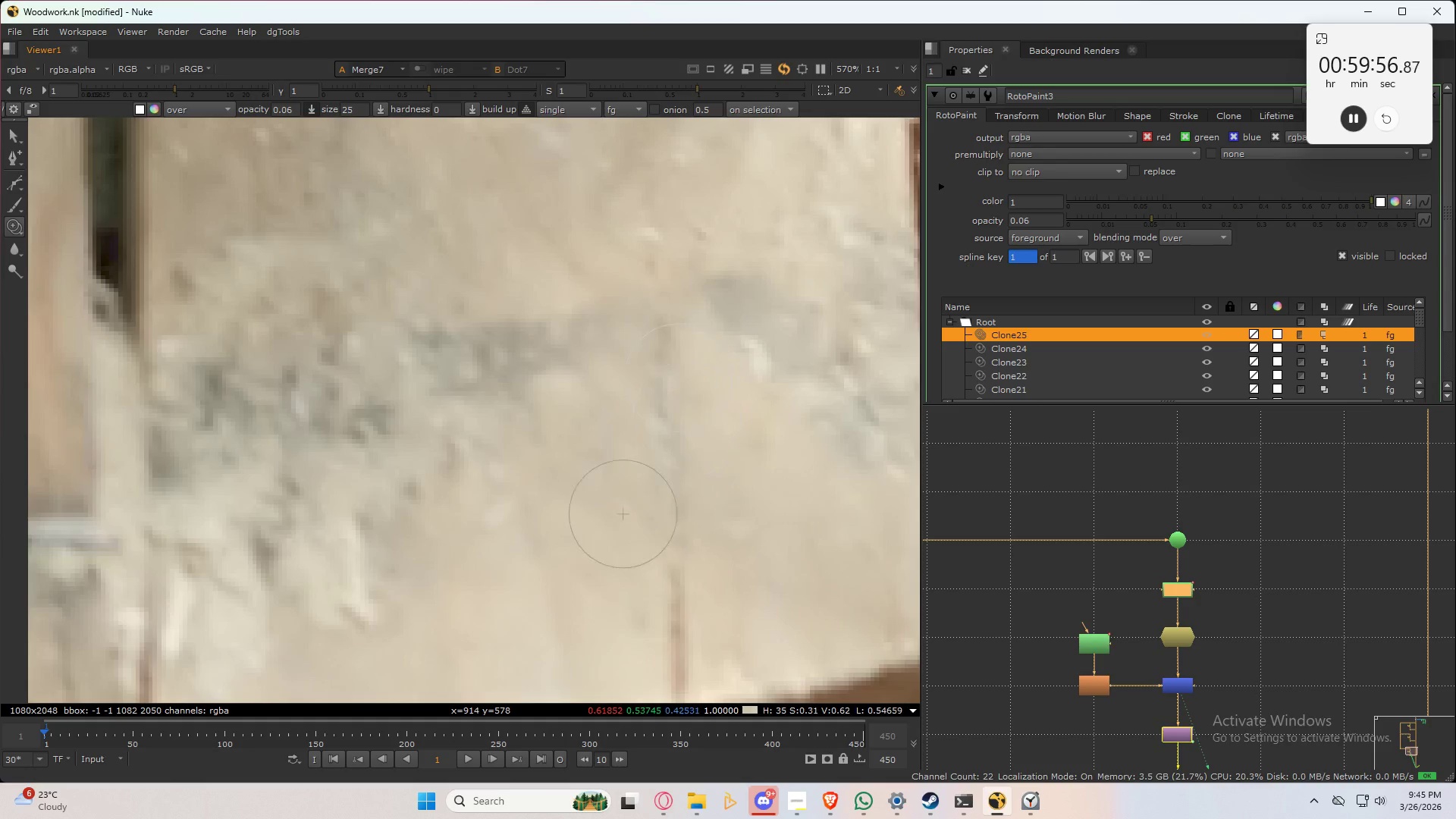 
left_click_drag(start_coordinate=[690, 428], to_coordinate=[680, 438])
 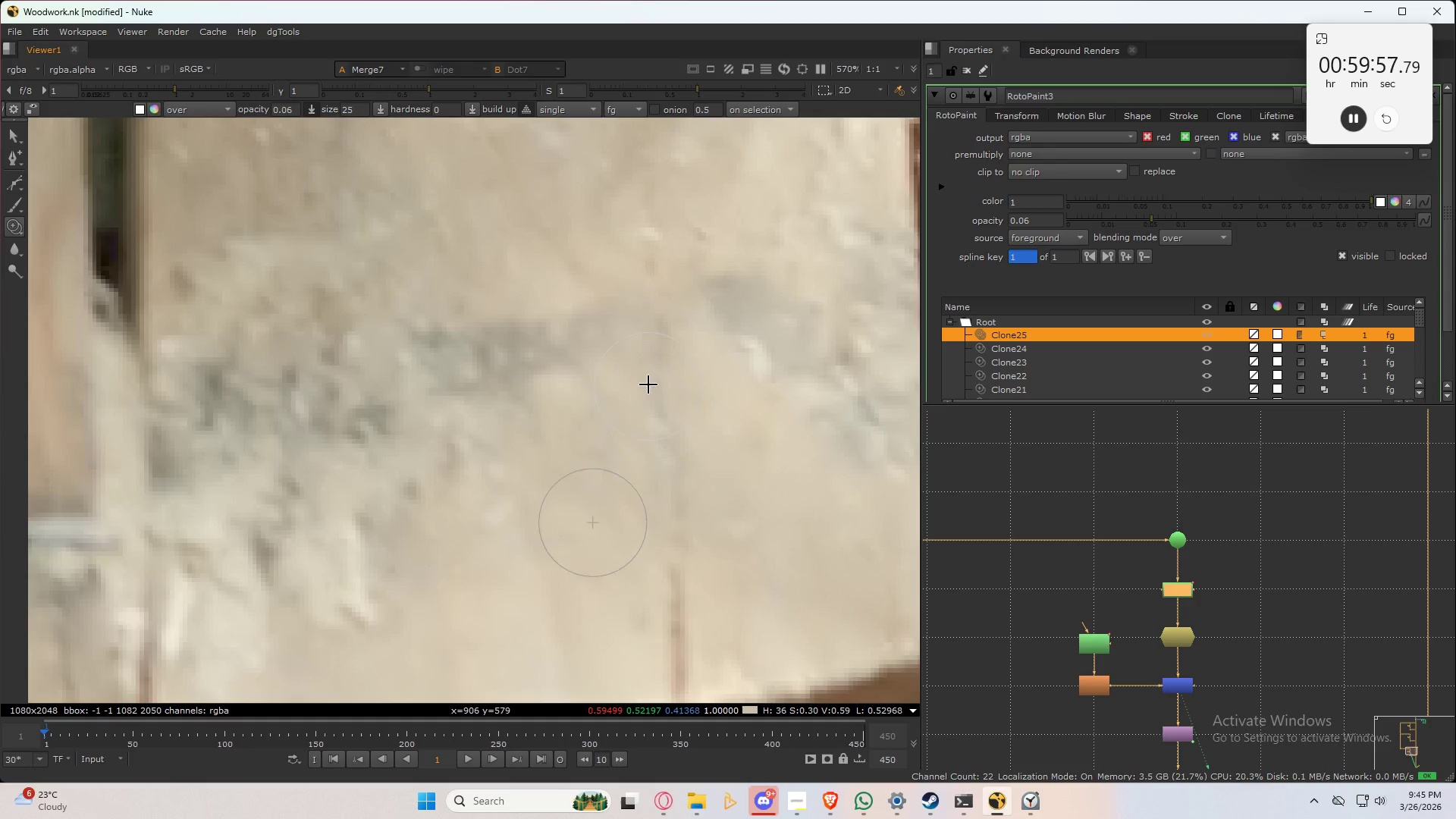 
hold_key(key=ControlLeft, duration=0.41)
left_click_drag(start_coordinate=[648, 378], to_coordinate=[639, 356])
 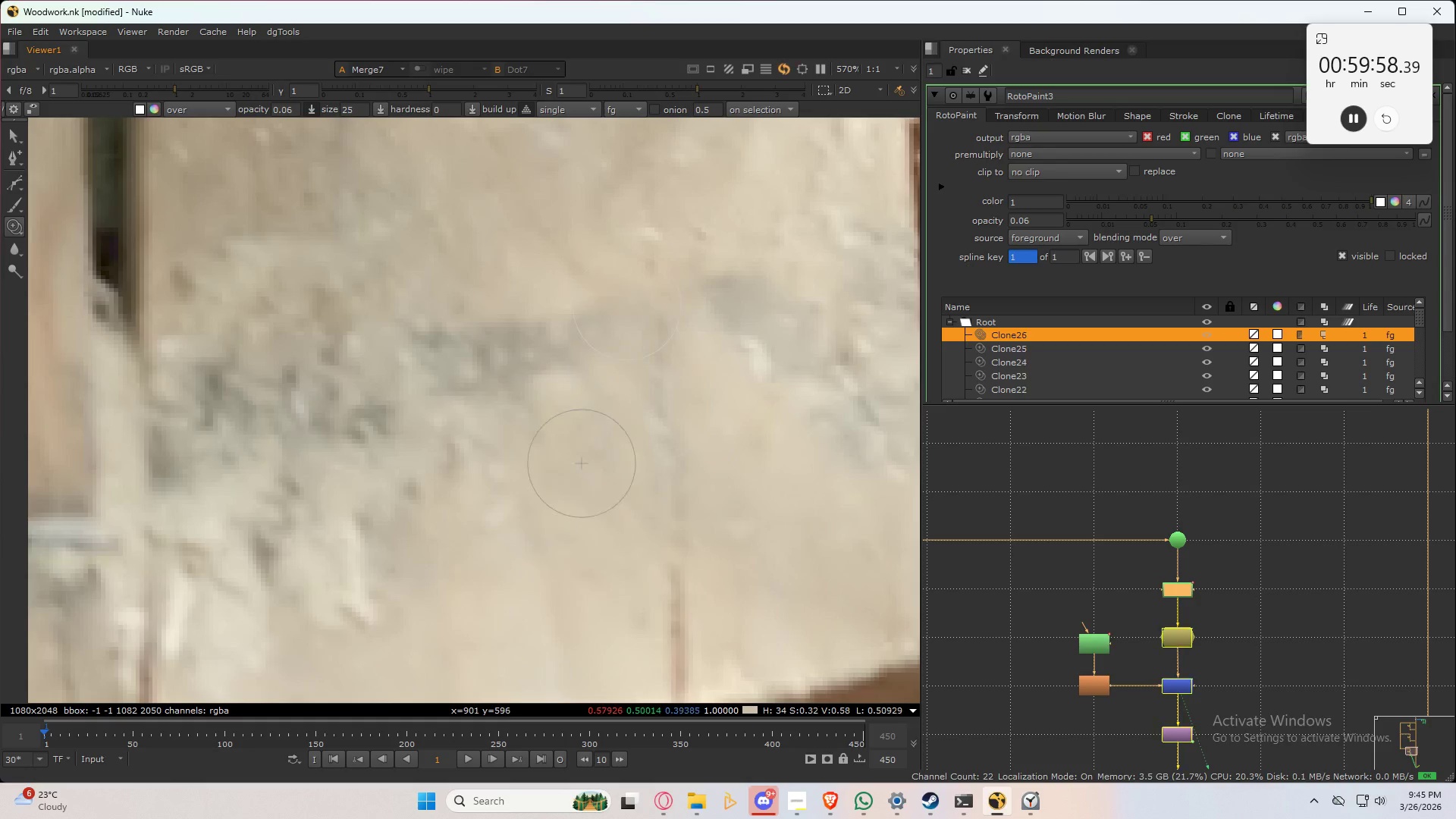 
left_click_drag(start_coordinate=[623, 362], to_coordinate=[596, 435])
 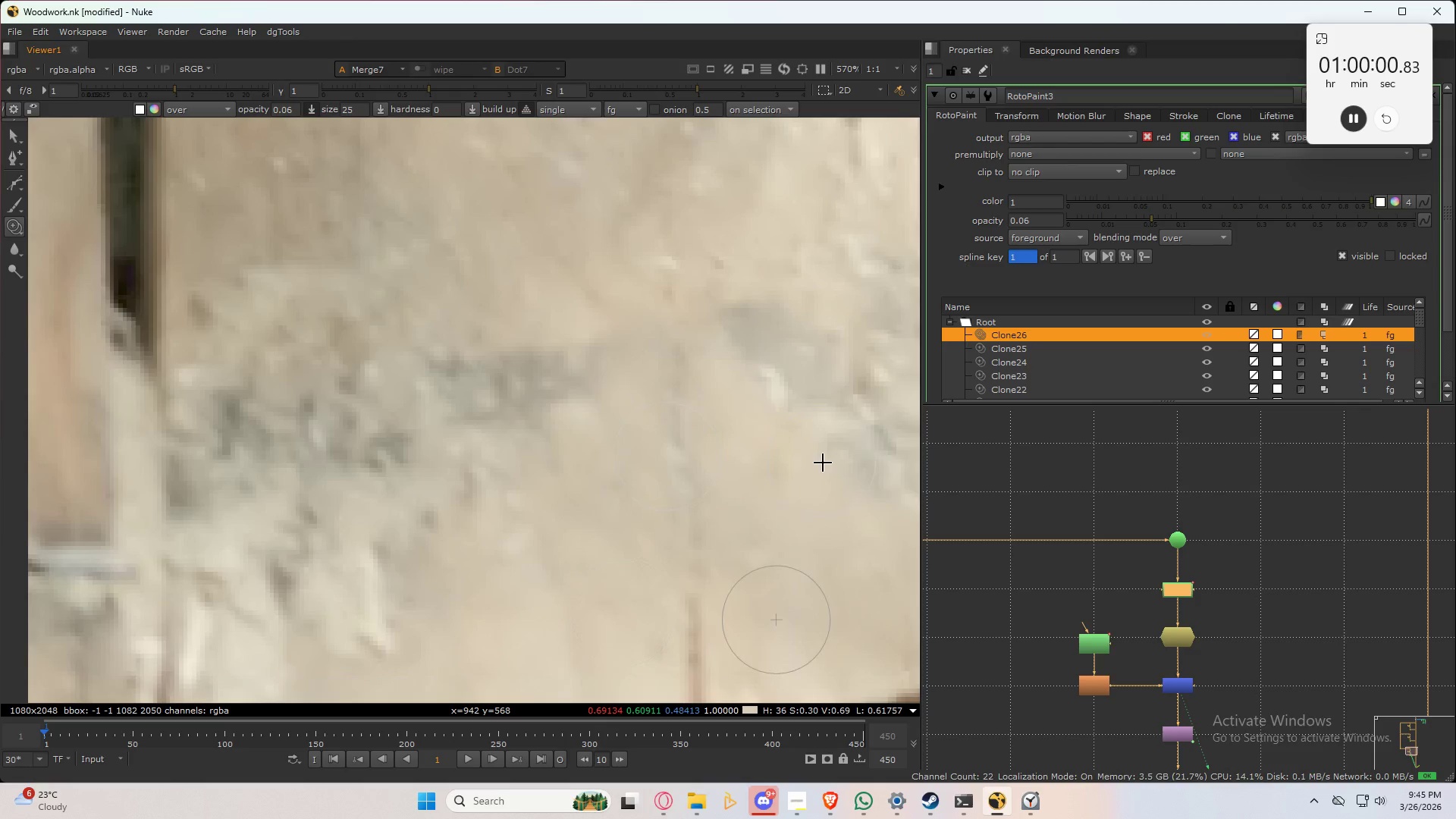 
hold_key(key=ControlLeft, duration=0.41)
 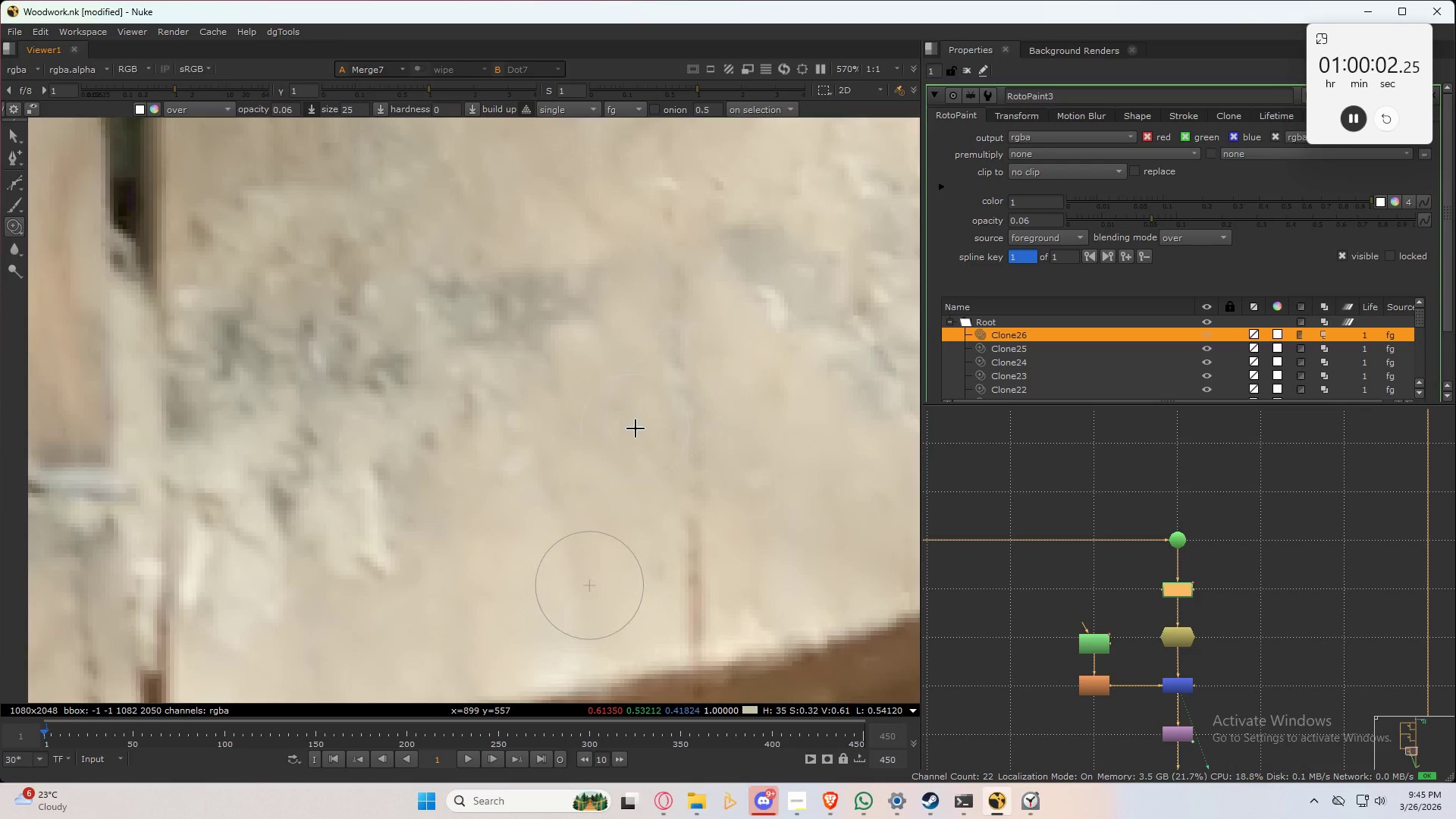 
hold_key(key=ControlLeft, duration=0.95)
left_click_drag(start_coordinate=[642, 402], to_coordinate=[580, 306])
 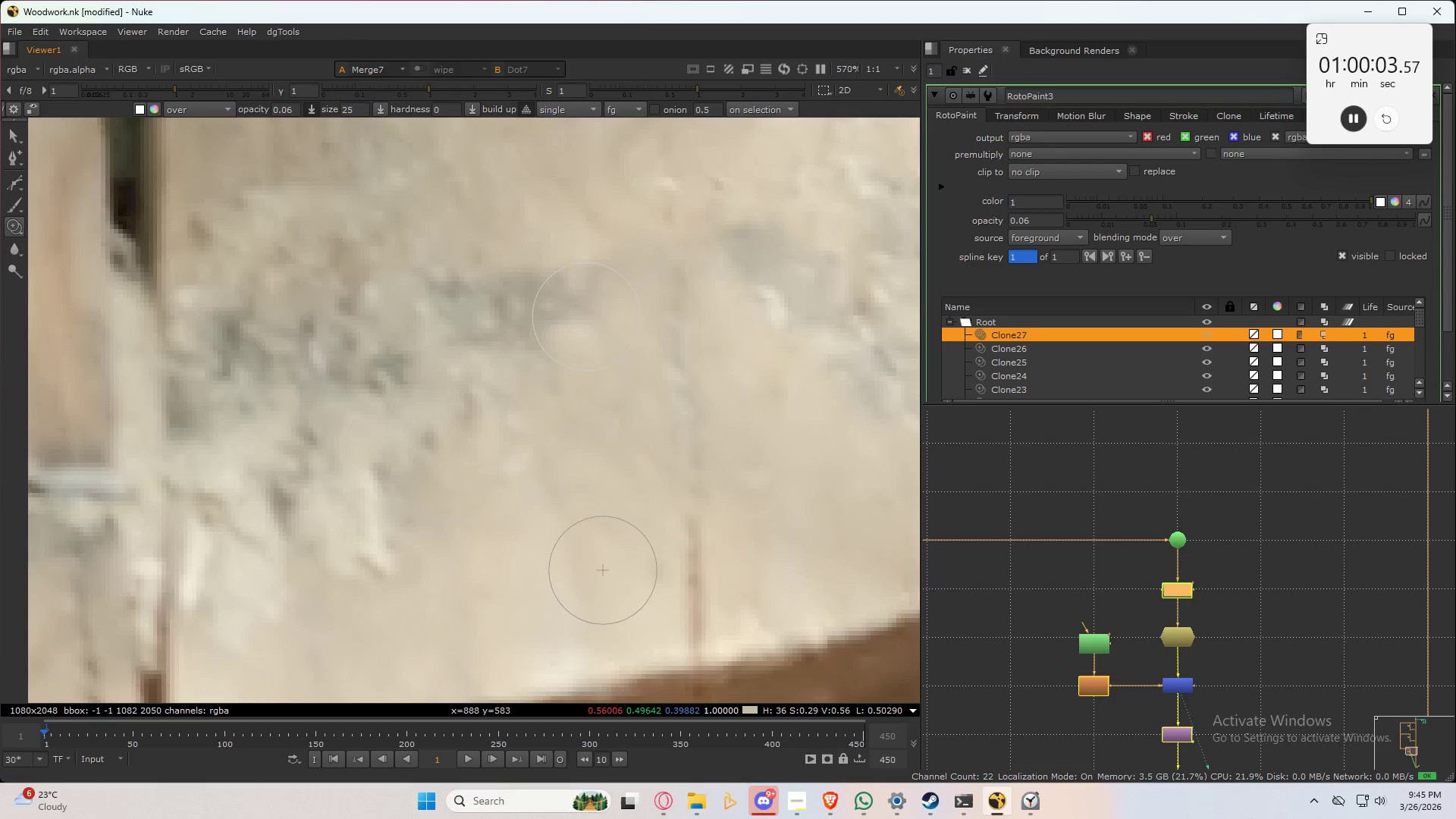 
left_click_drag(start_coordinate=[586, 317], to_coordinate=[598, 275])
 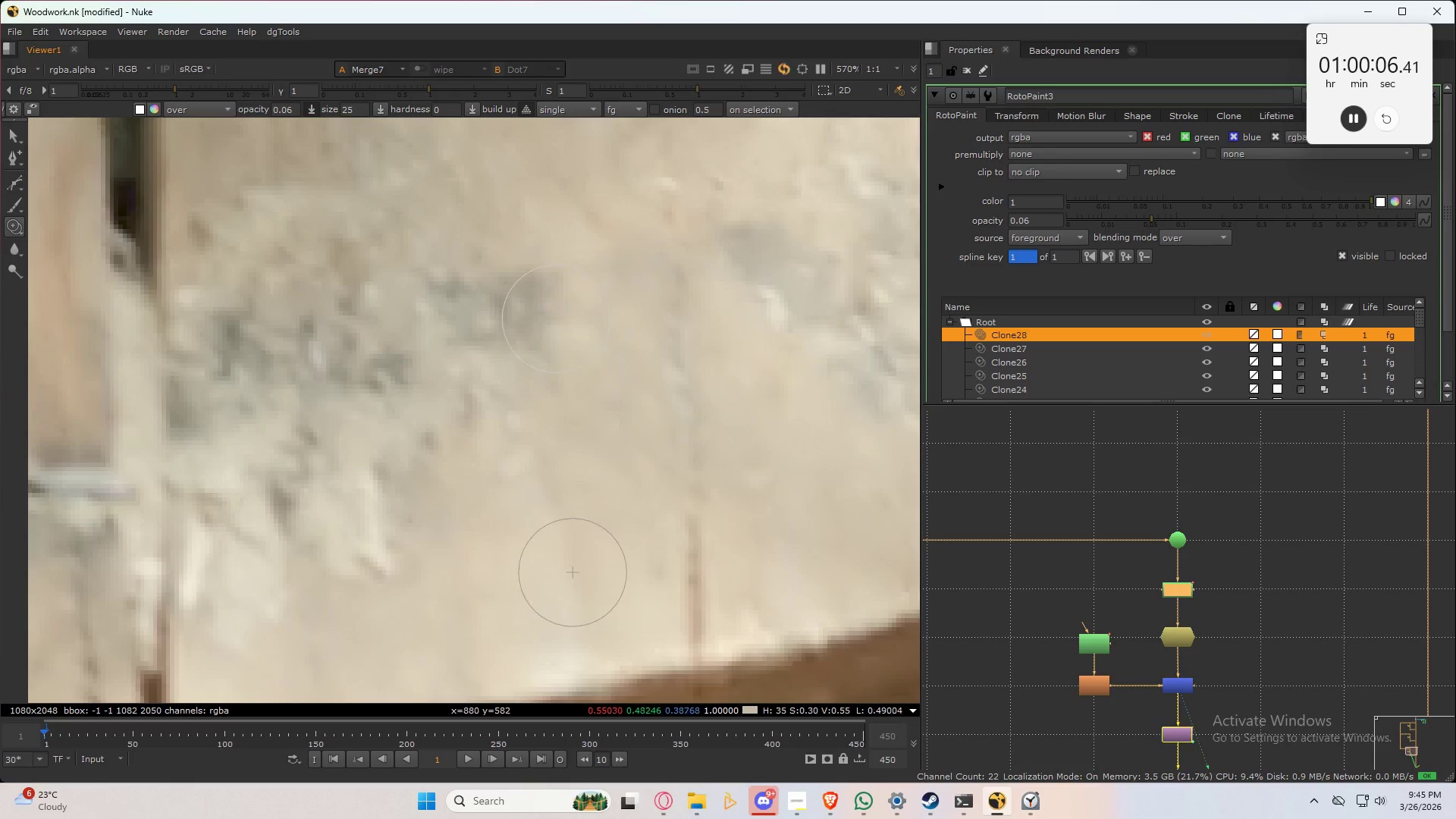 
left_click_drag(start_coordinate=[551, 321], to_coordinate=[540, 308])
 